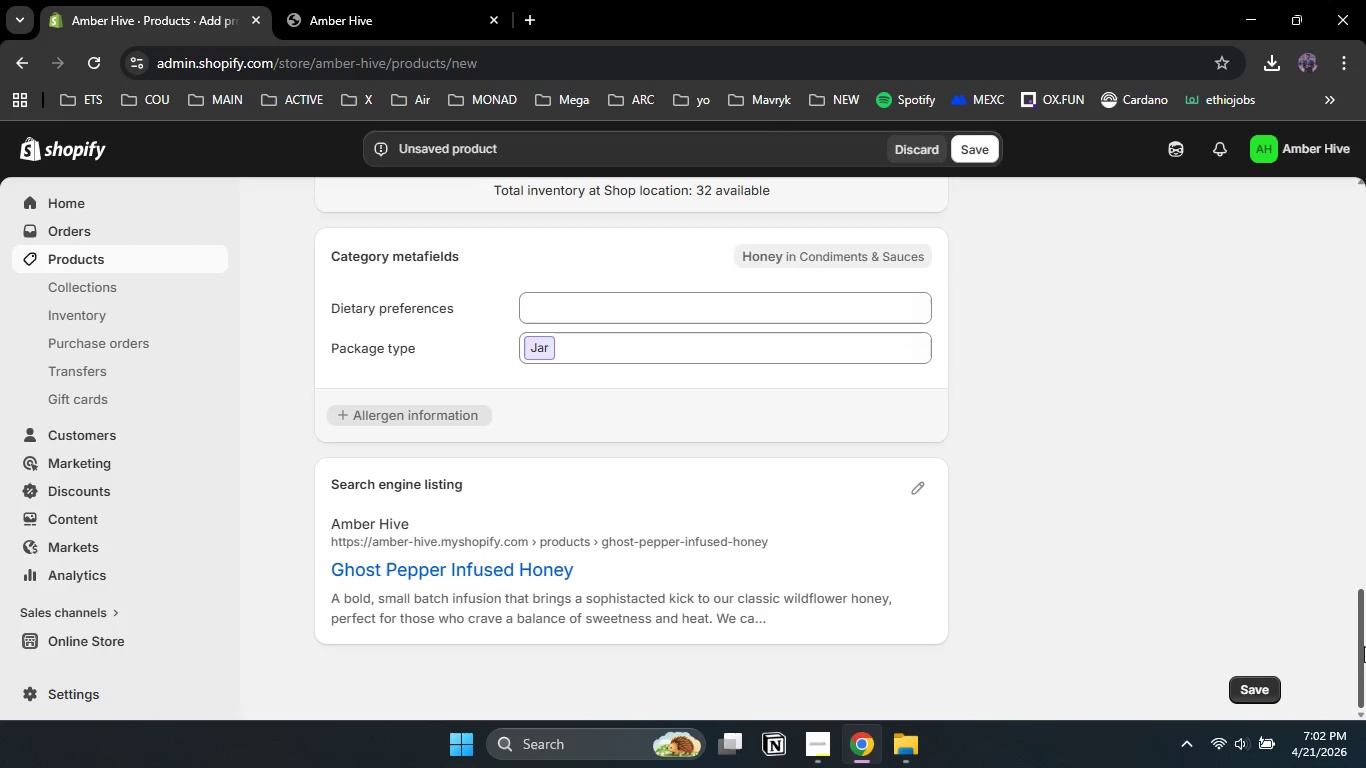 
left_click_drag(start_coordinate=[1362, 560], to_coordinate=[1363, 686])
 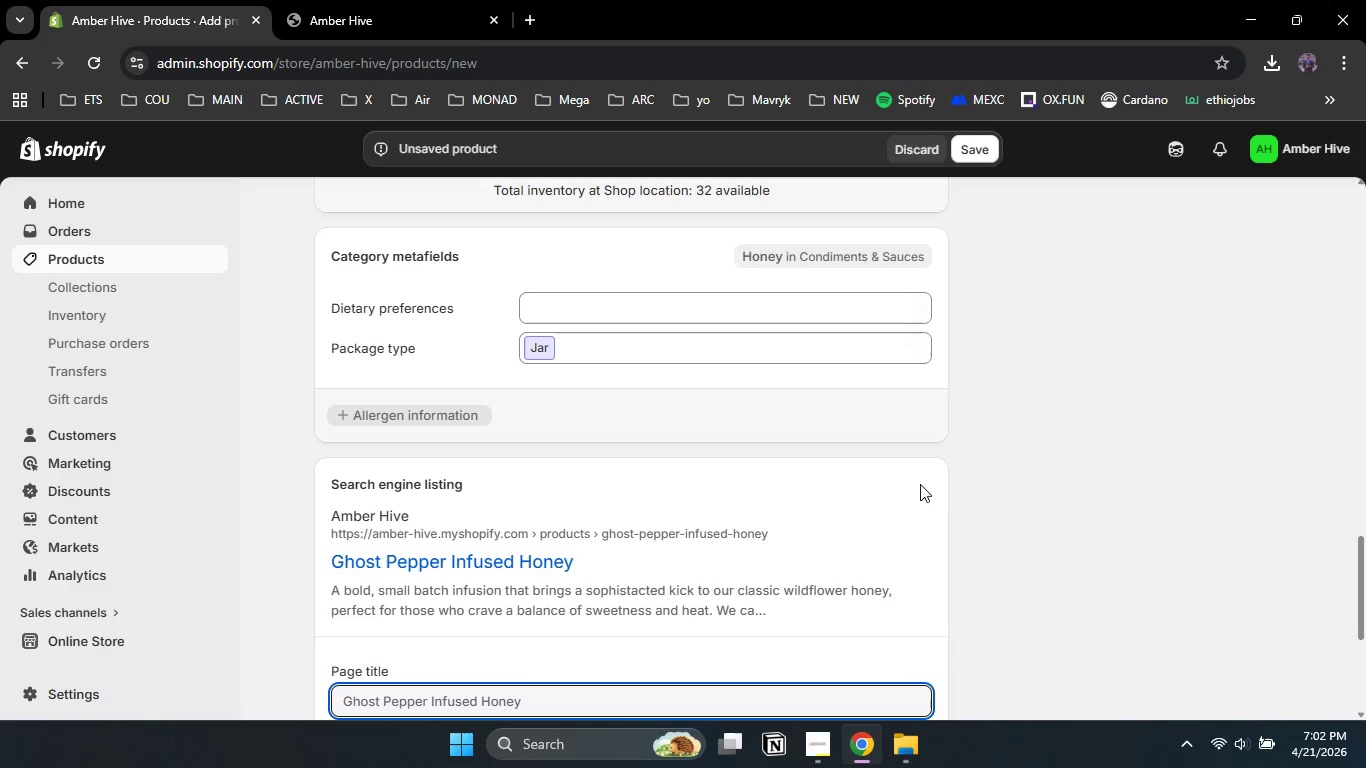 
left_click([920, 484])
 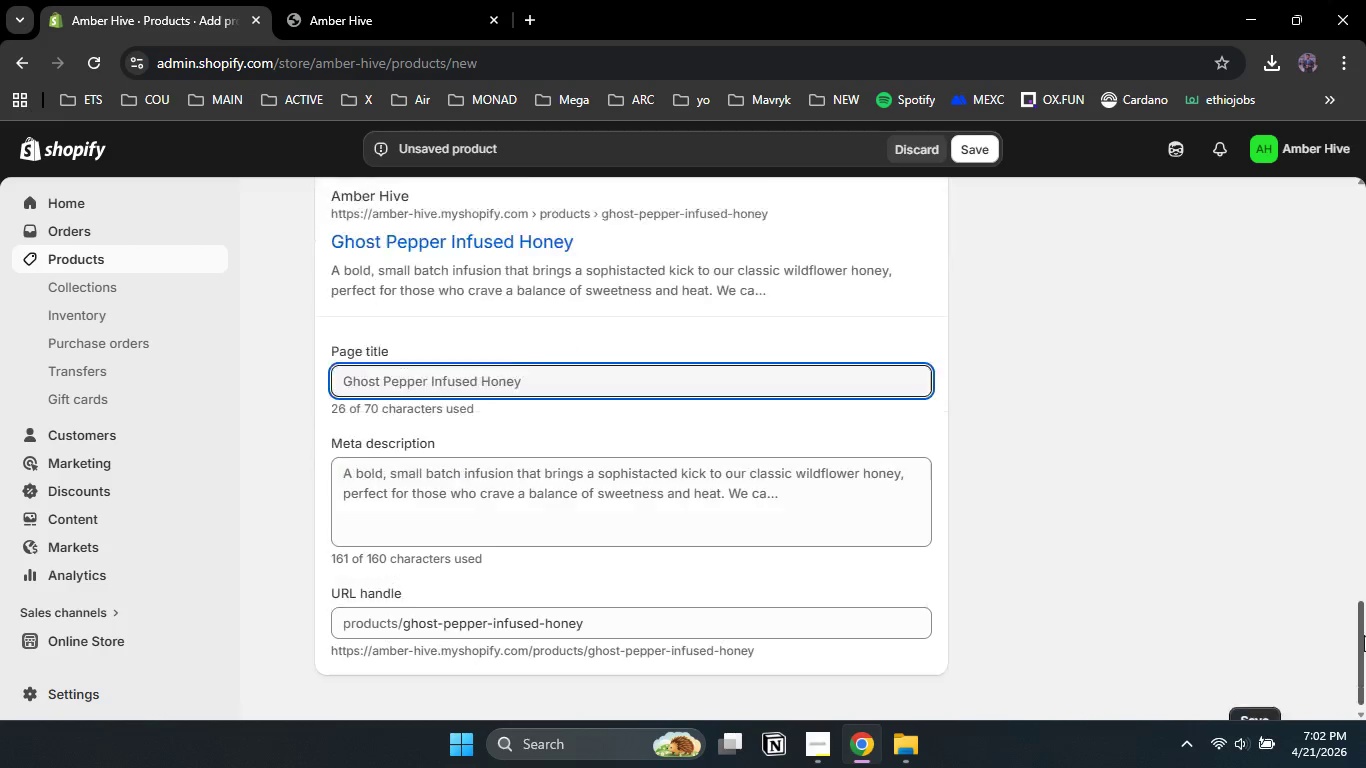 
left_click_drag(start_coordinate=[1361, 566], to_coordinate=[1365, 670])
 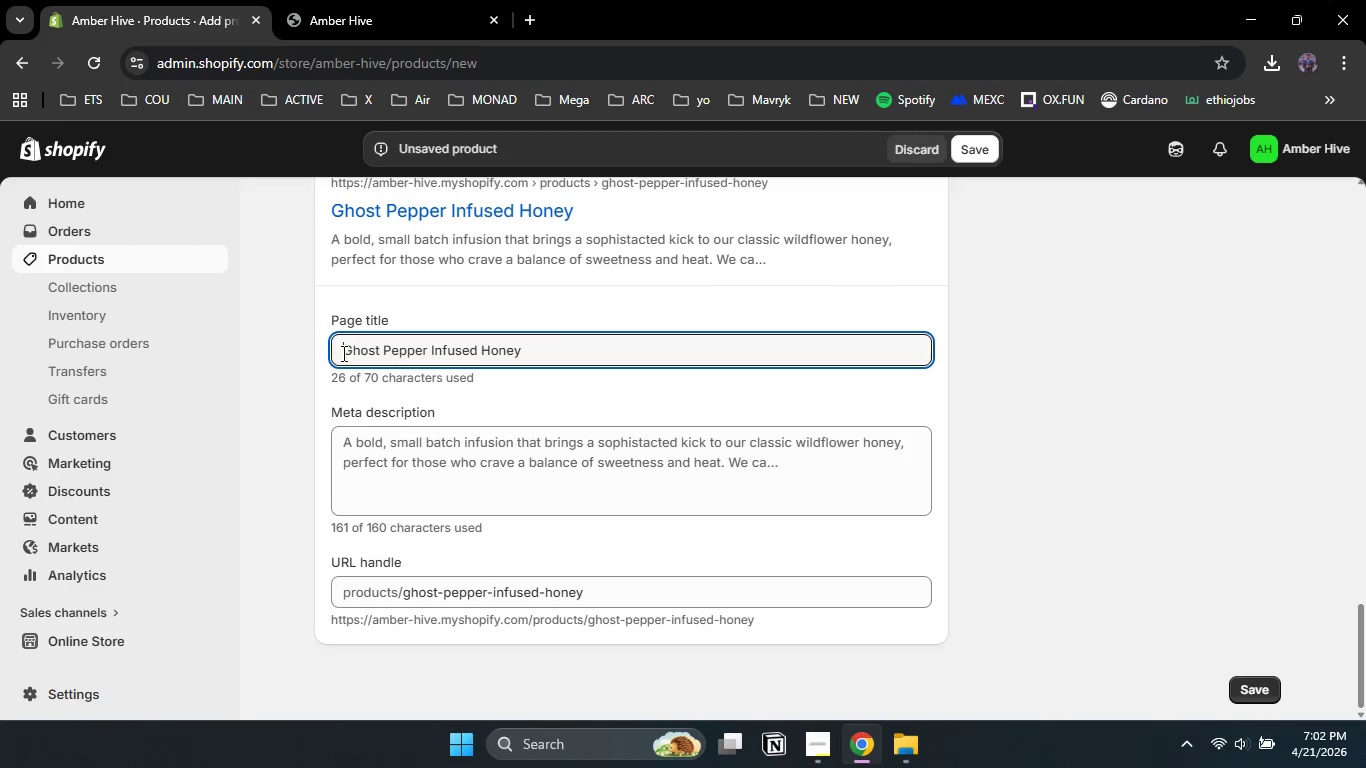 
left_click([342, 353])
 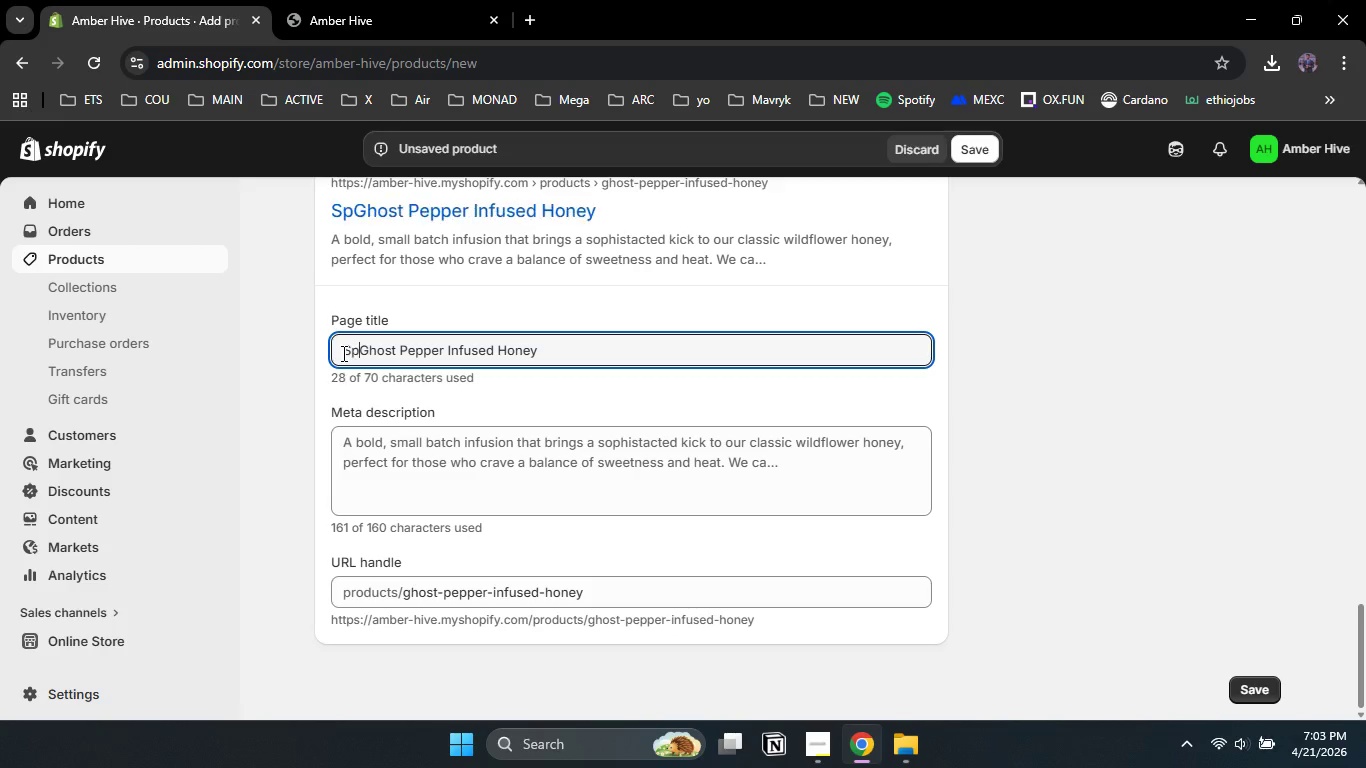 
type(Spicy )
 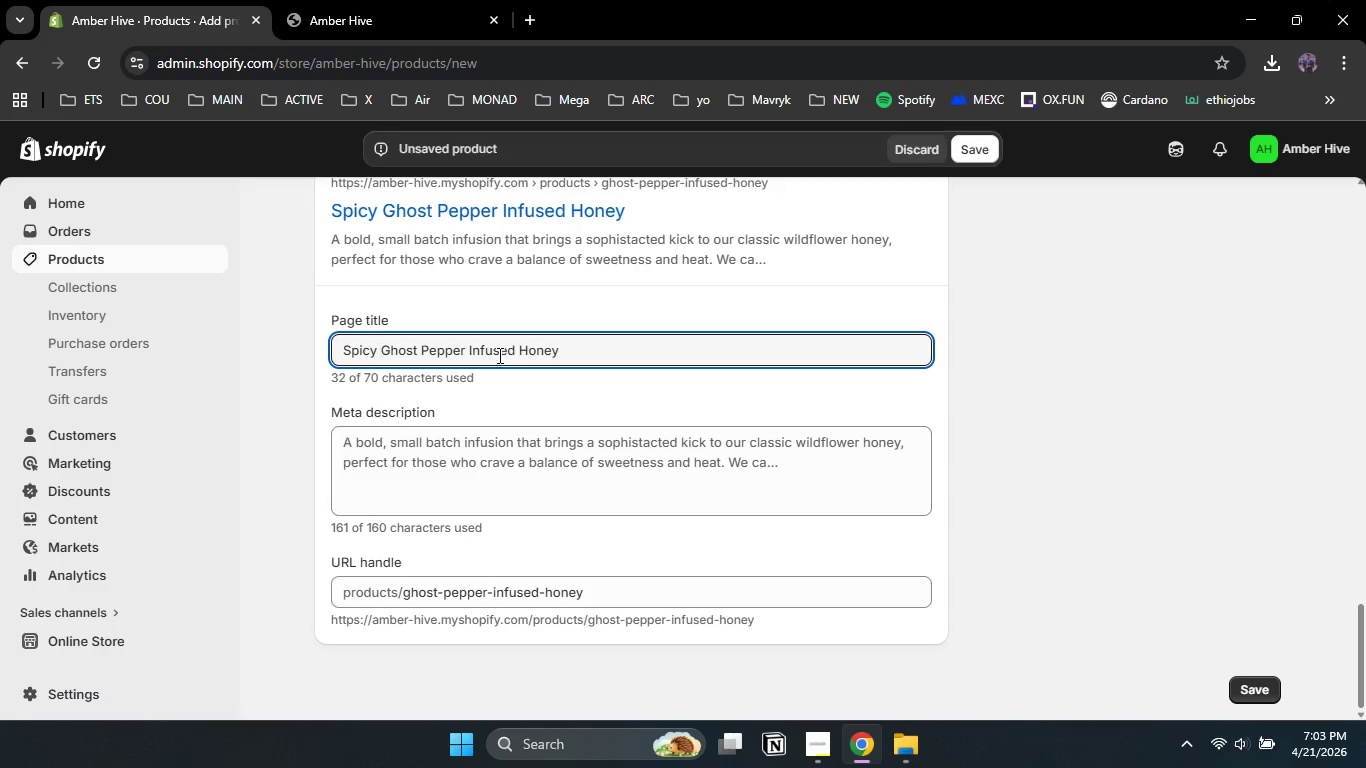 
double_click([498, 355])
 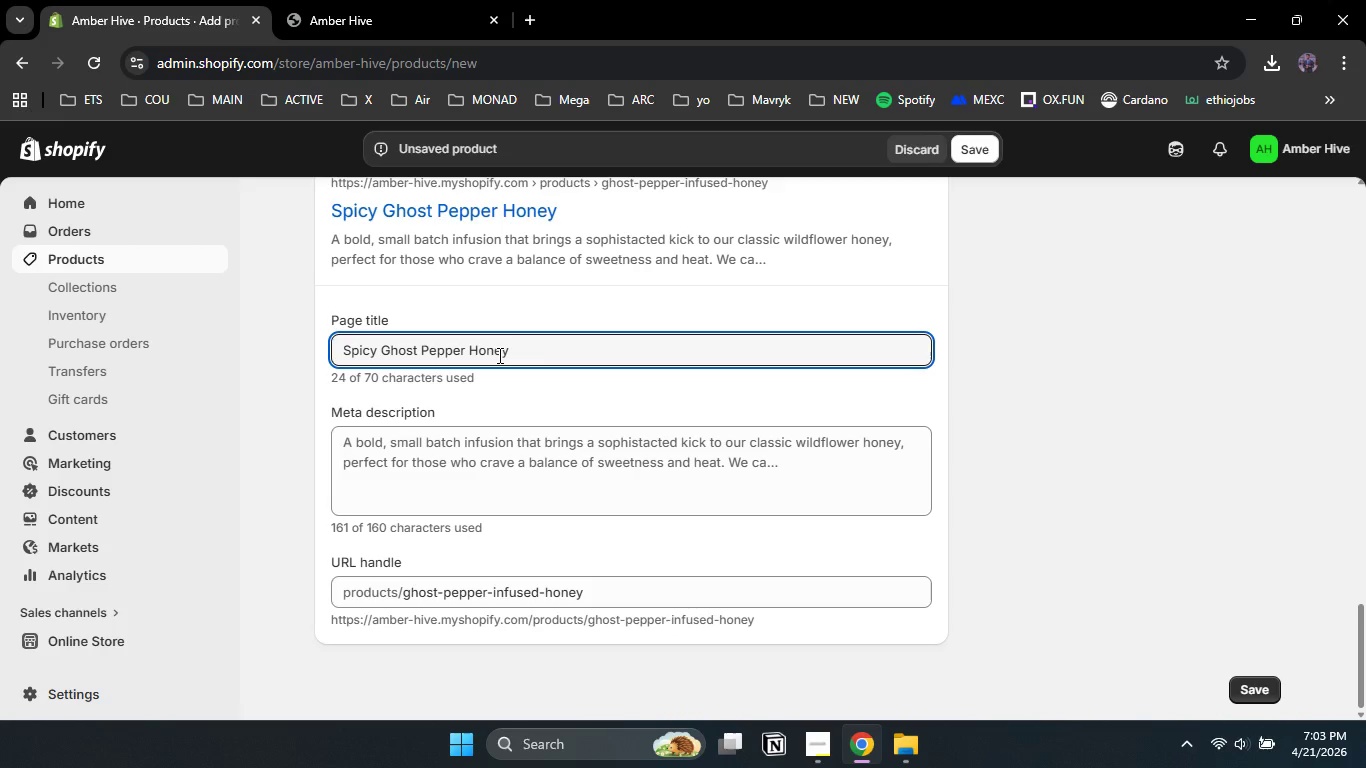 
key(Backspace)
 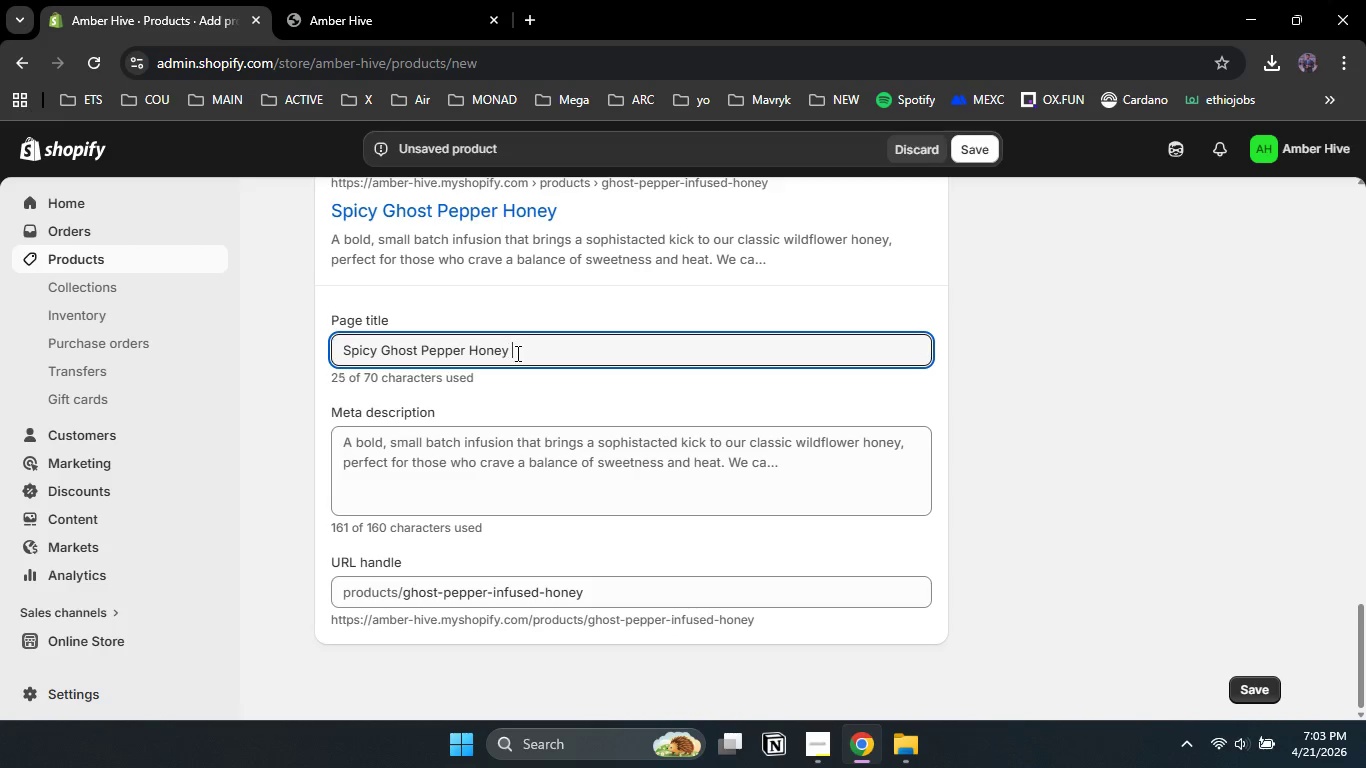 
left_click([516, 353])
 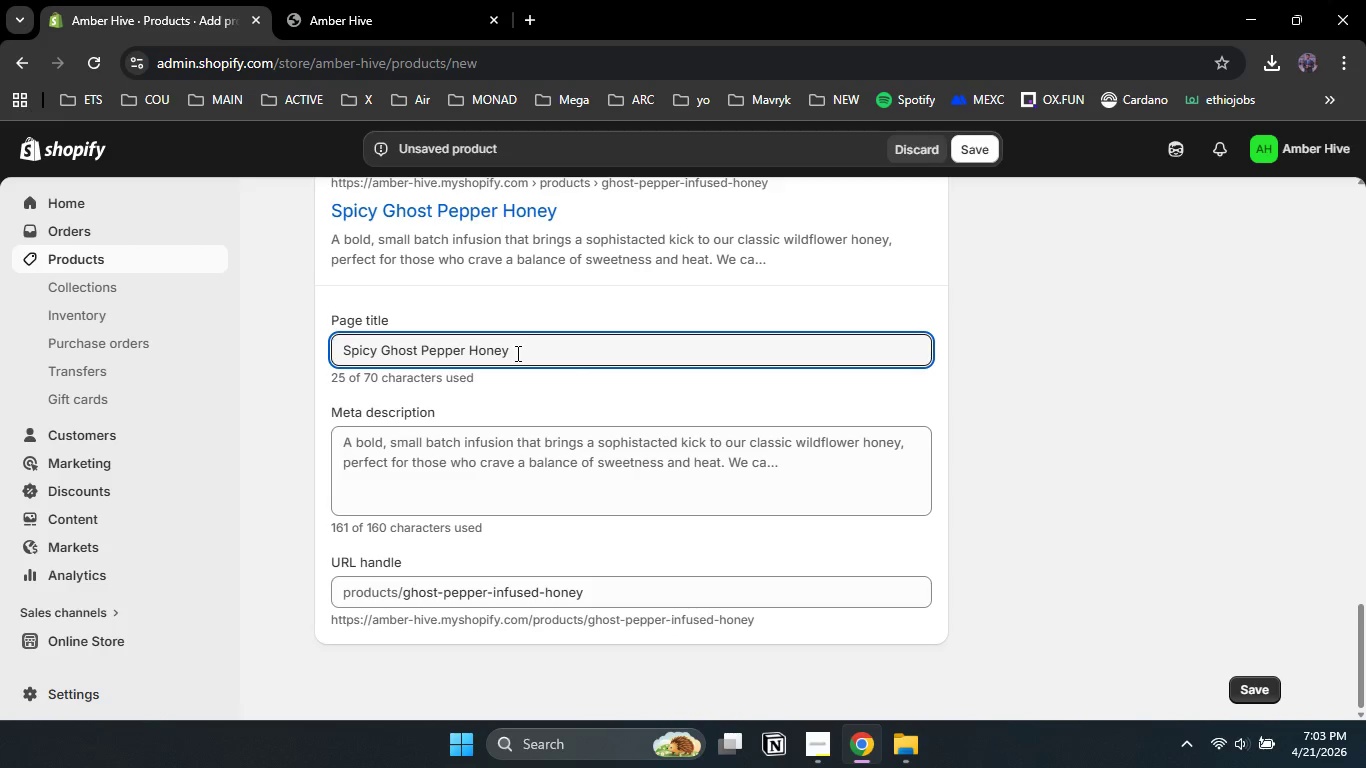 
type( | Organic Hot Honey | The Amber Hive)
 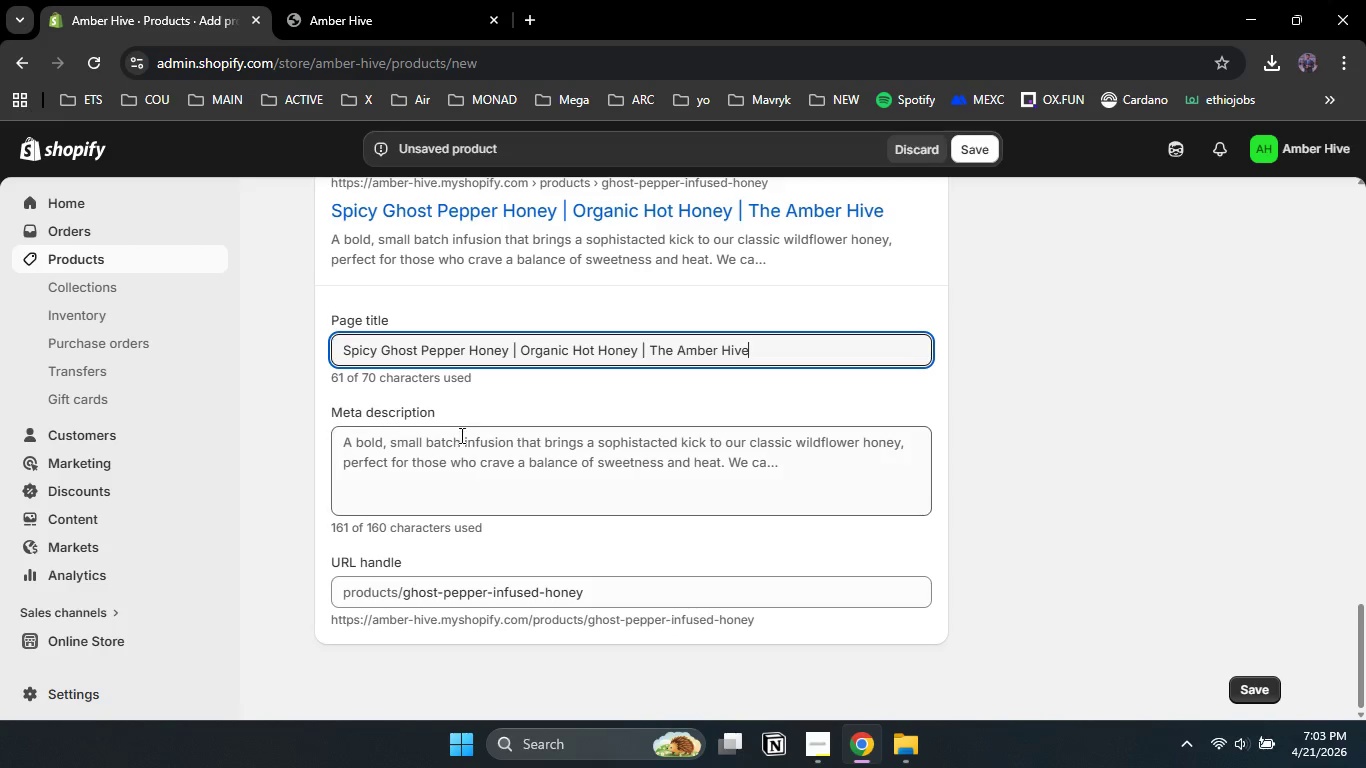 
left_click([427, 444])
 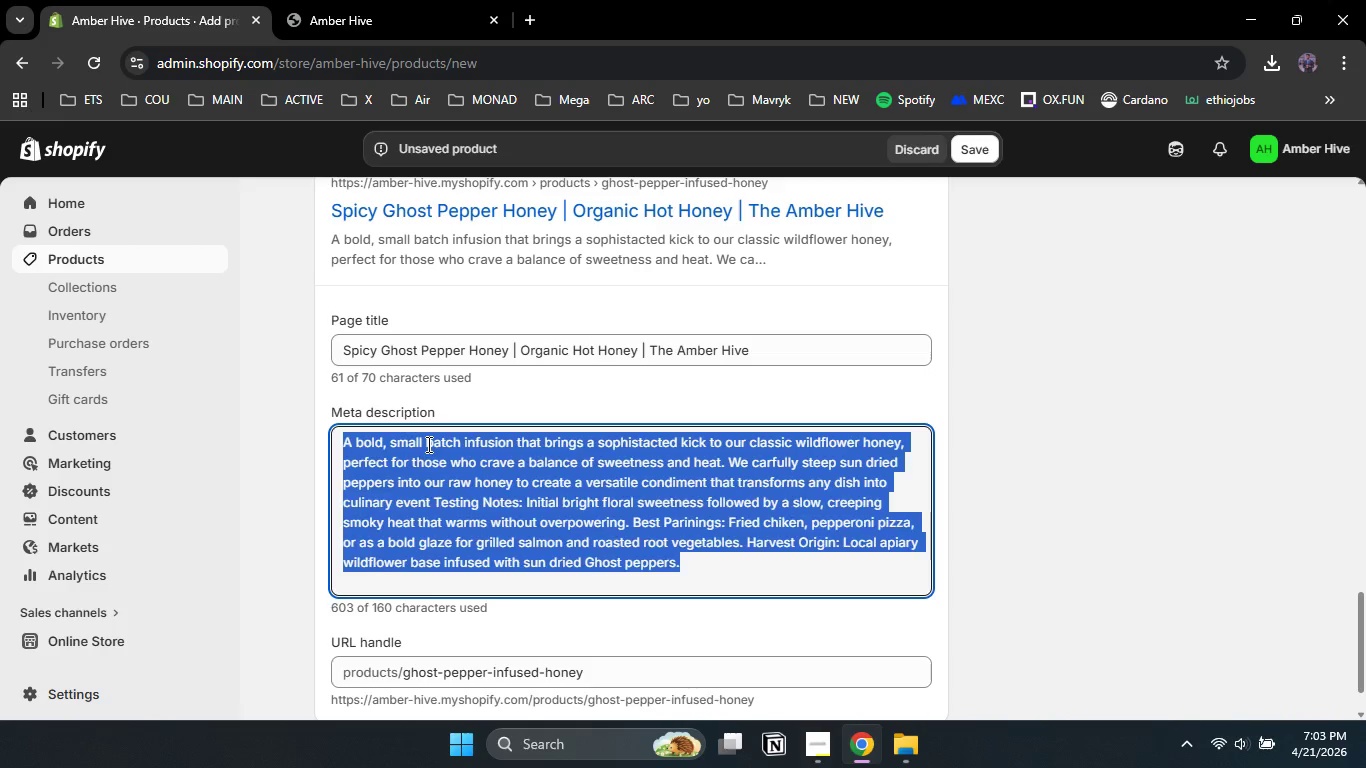 
key(Control+A)
 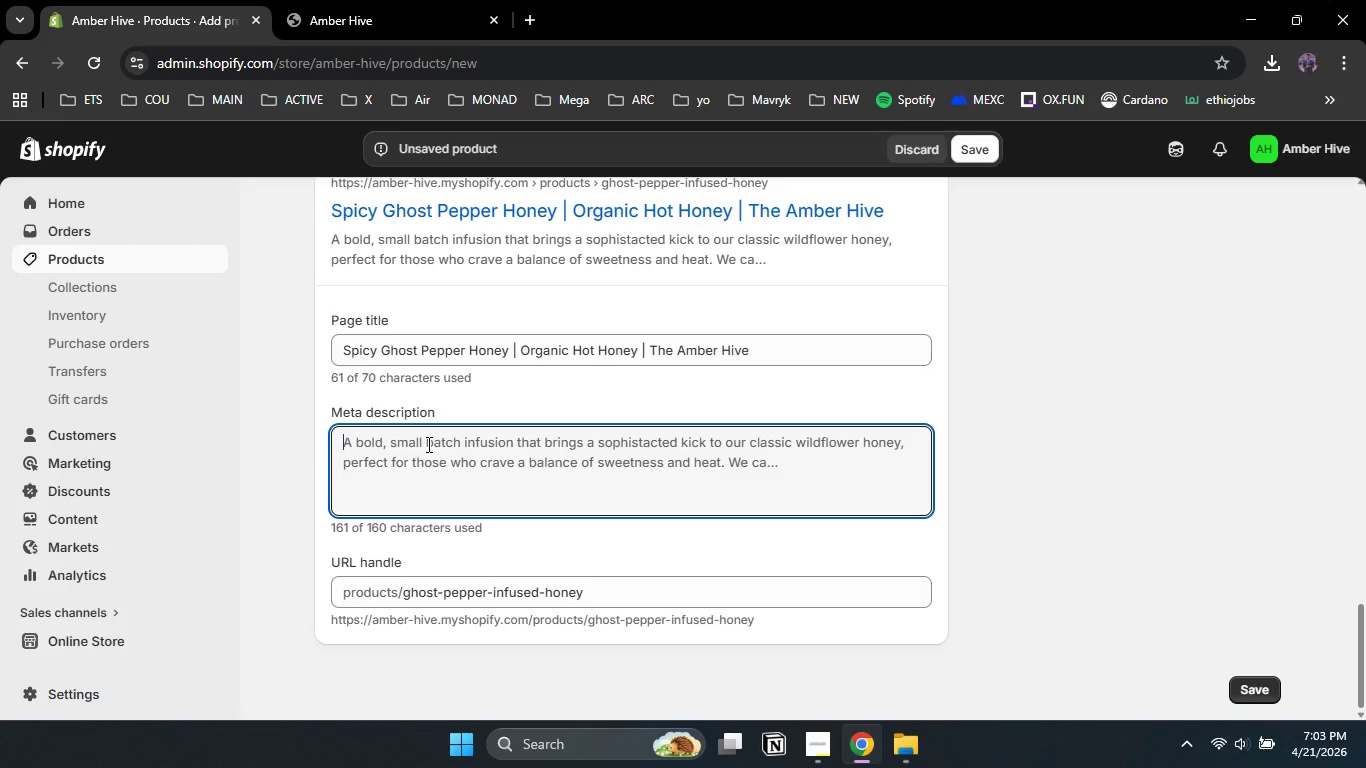 
key(Backspace)
 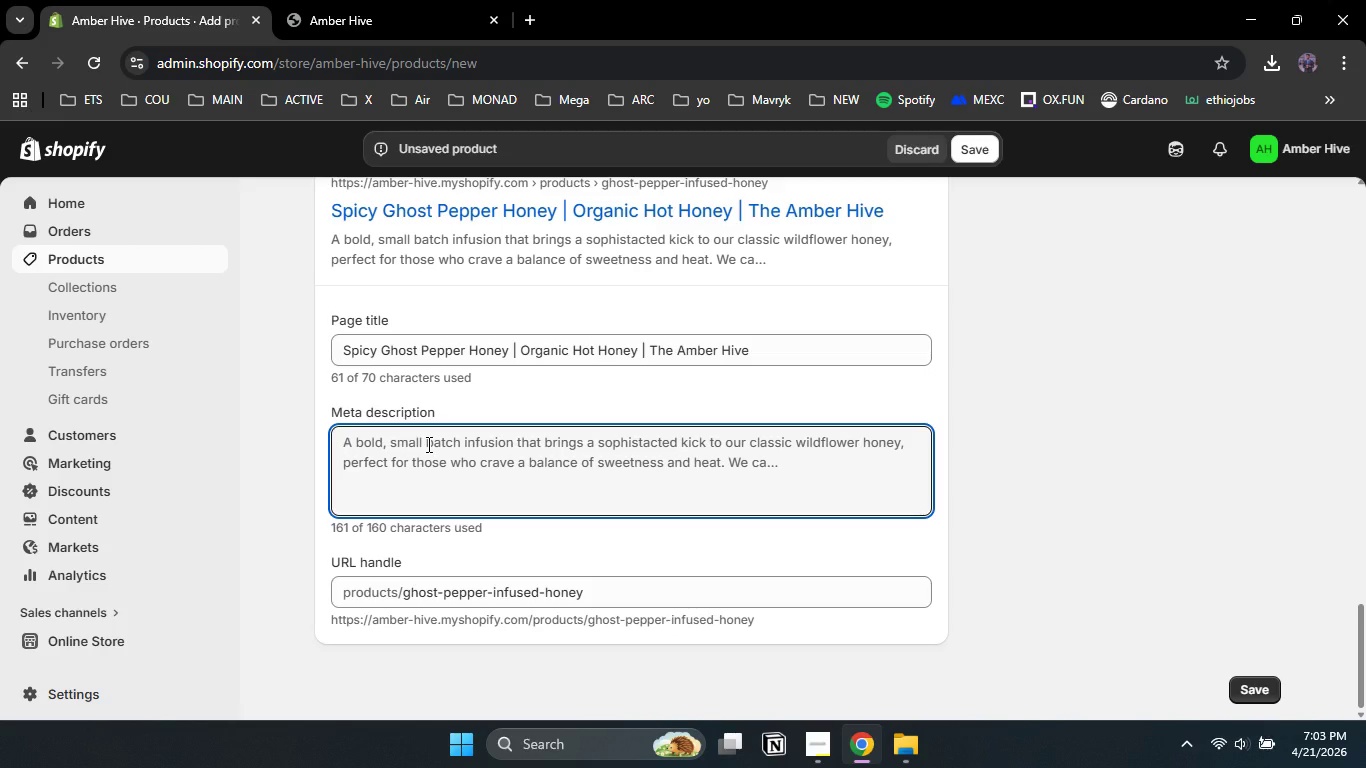 
type(Elevate your meals ww)
key(Backspace)
type(ith our Ghost Per)
key(Backspace)
type(pper infused organic honey )
key(Backspace)
type(. The perfect b;l)
key(Backspace)
key(Backspace)
type(lend of local sweetness and heat )
key(Backspace)
type(. F)
key(Backspace)
type(Shope )
key(Backspace)
key(Backspace)
type( our artisanal spicy honey collections)
key(Backspace)
type(.)
 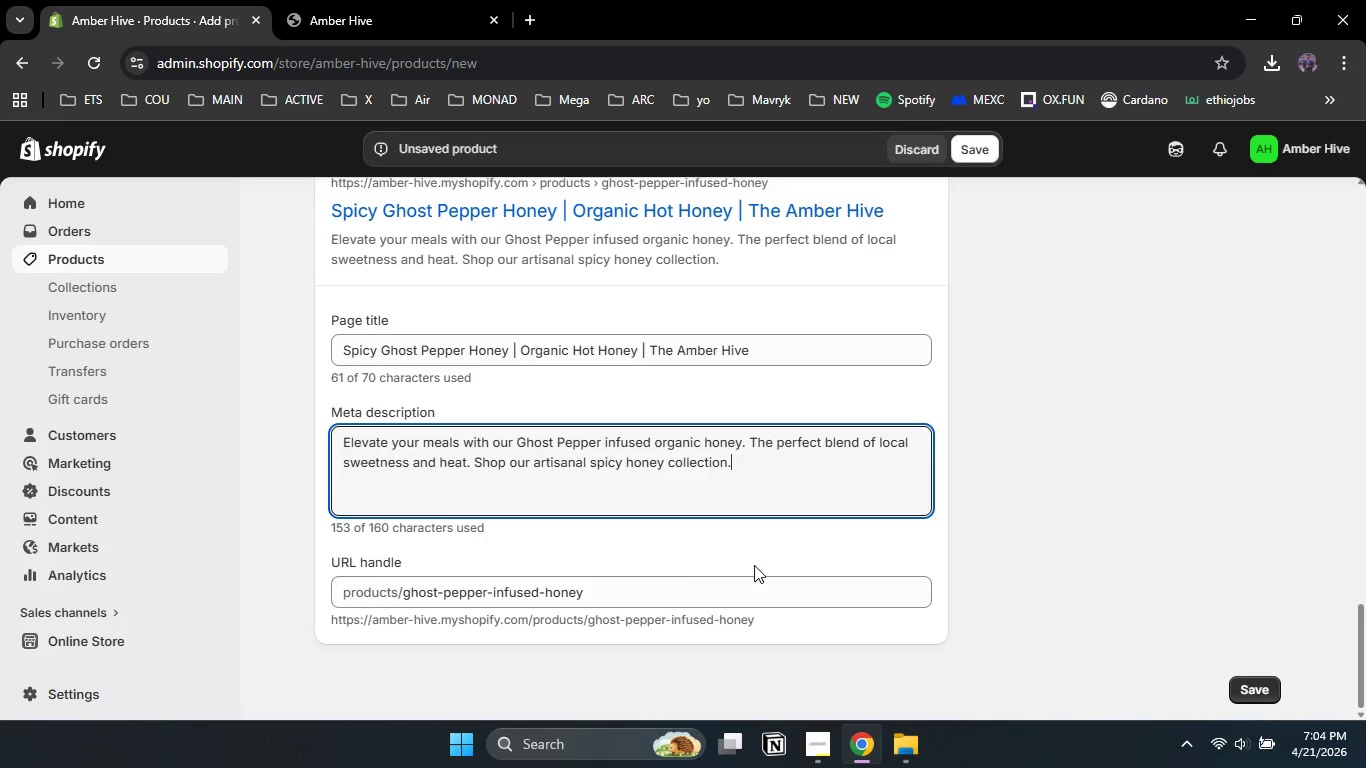 
wait(11.66)
 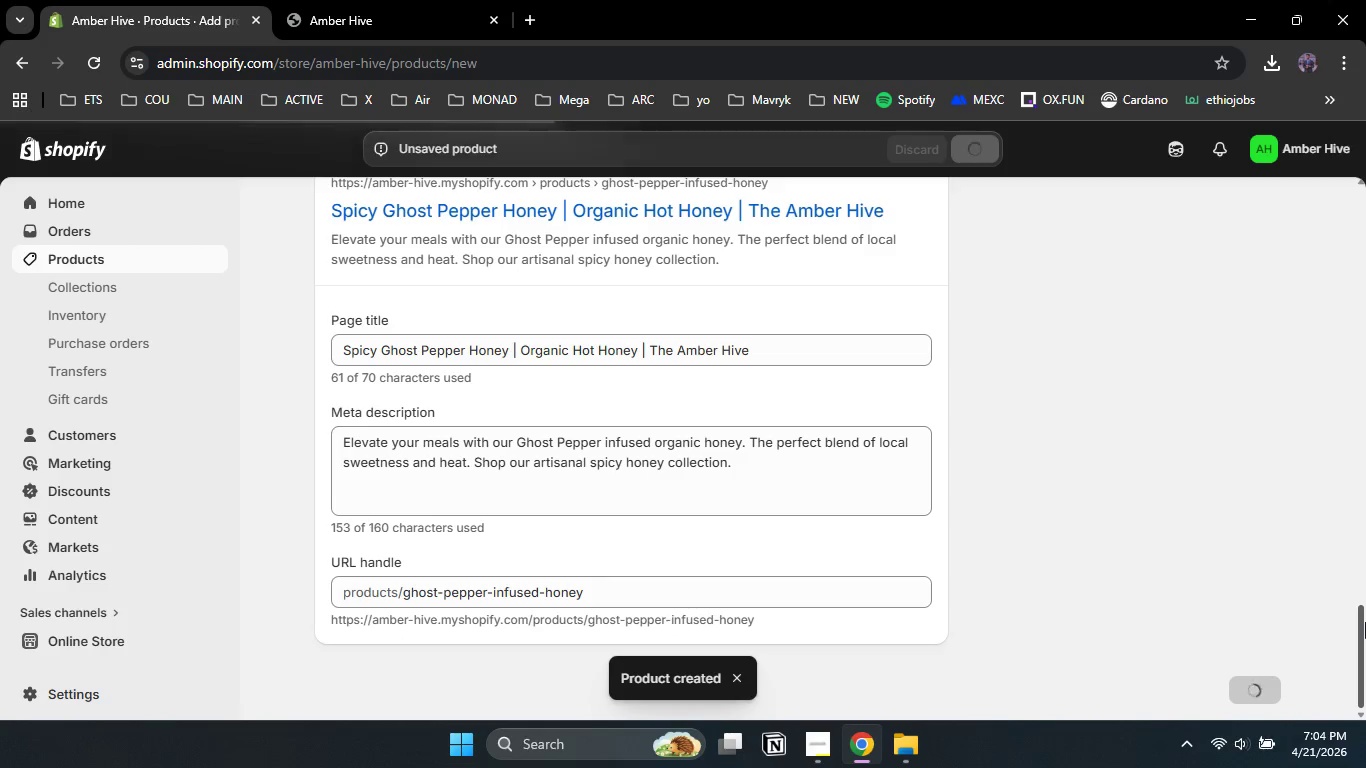 
left_click_drag(start_coordinate=[1365, 290], to_coordinate=[1364, 715])
 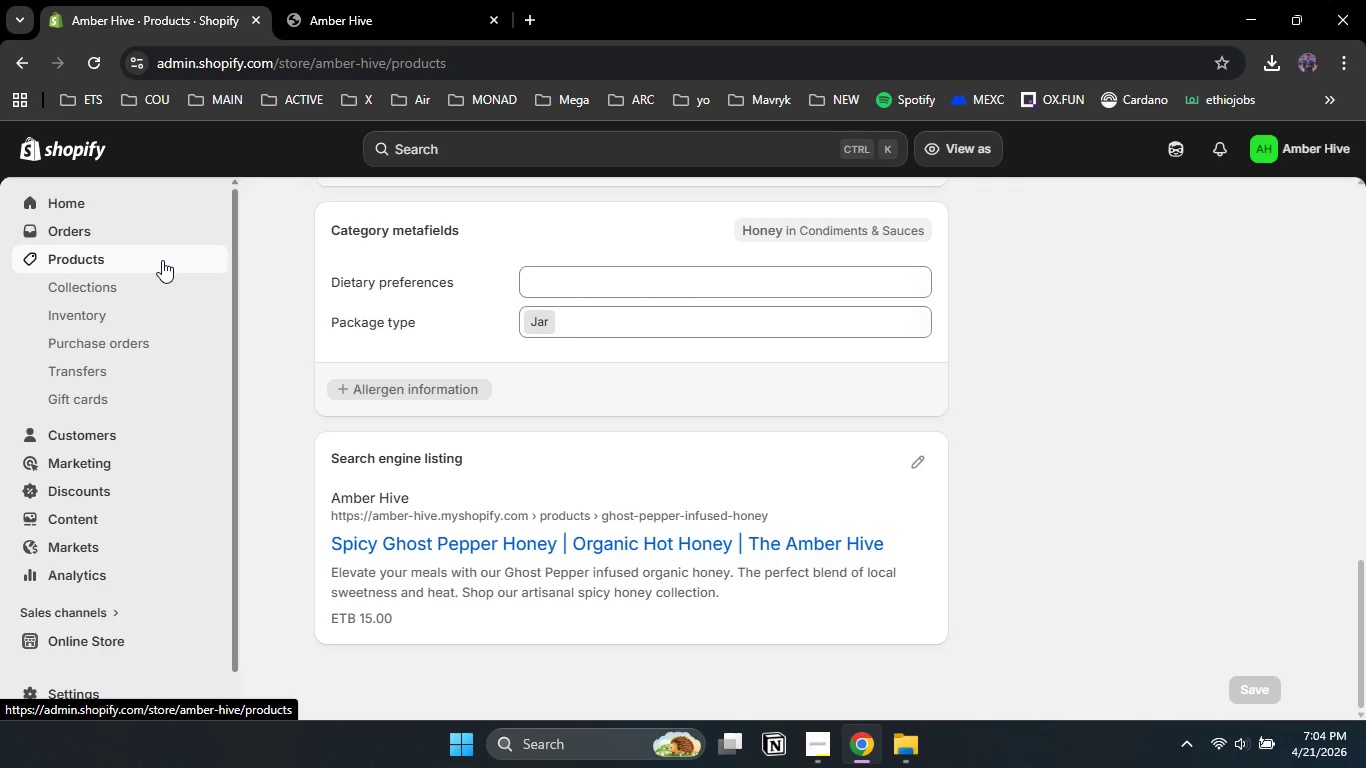 
left_click([162, 260])
 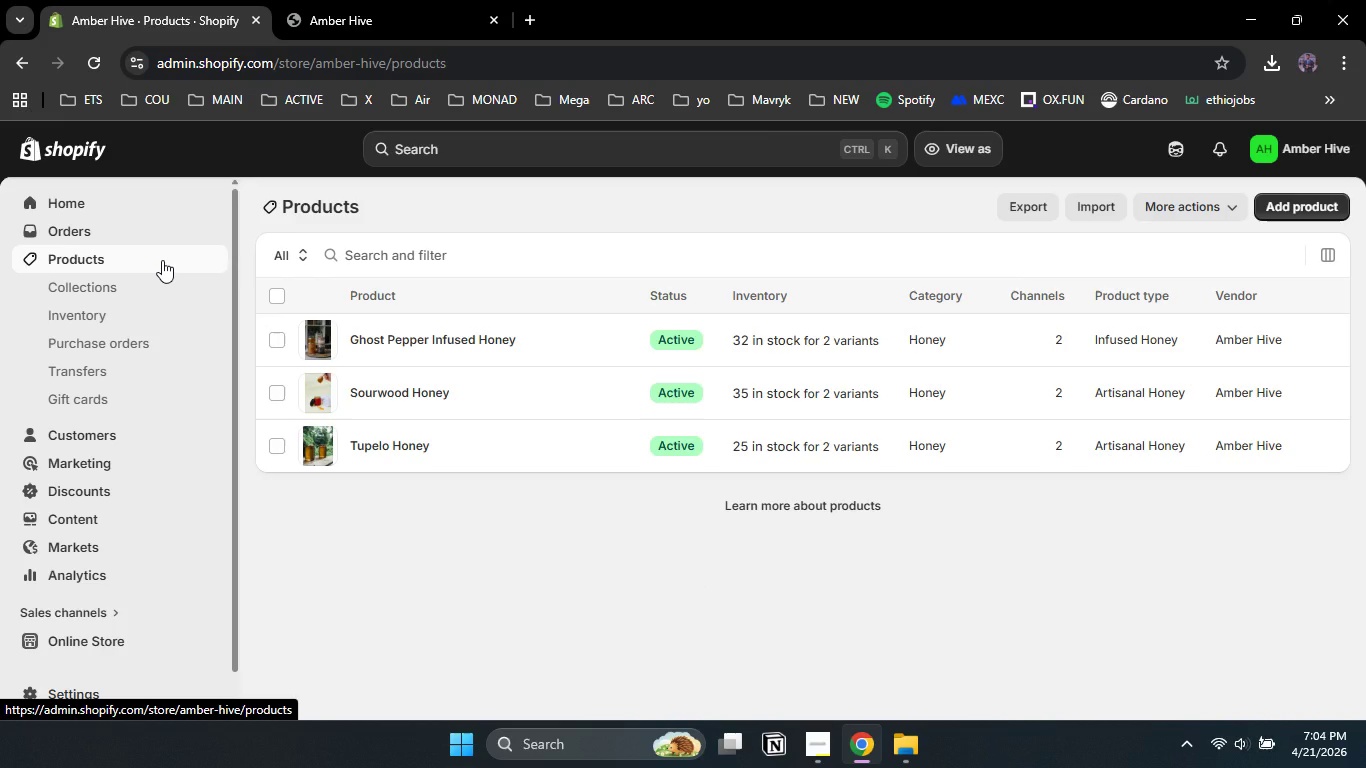 
wait(8.89)
 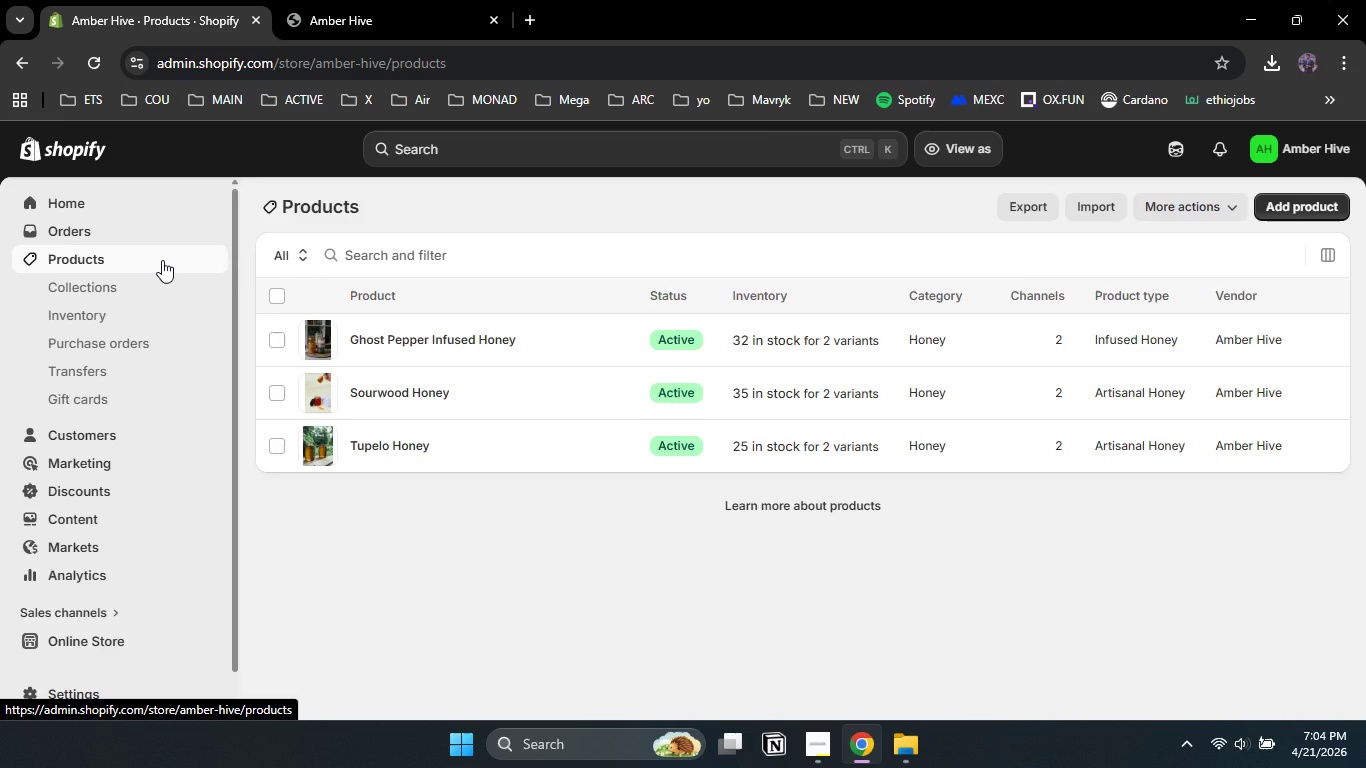 
left_click([1297, 206])
 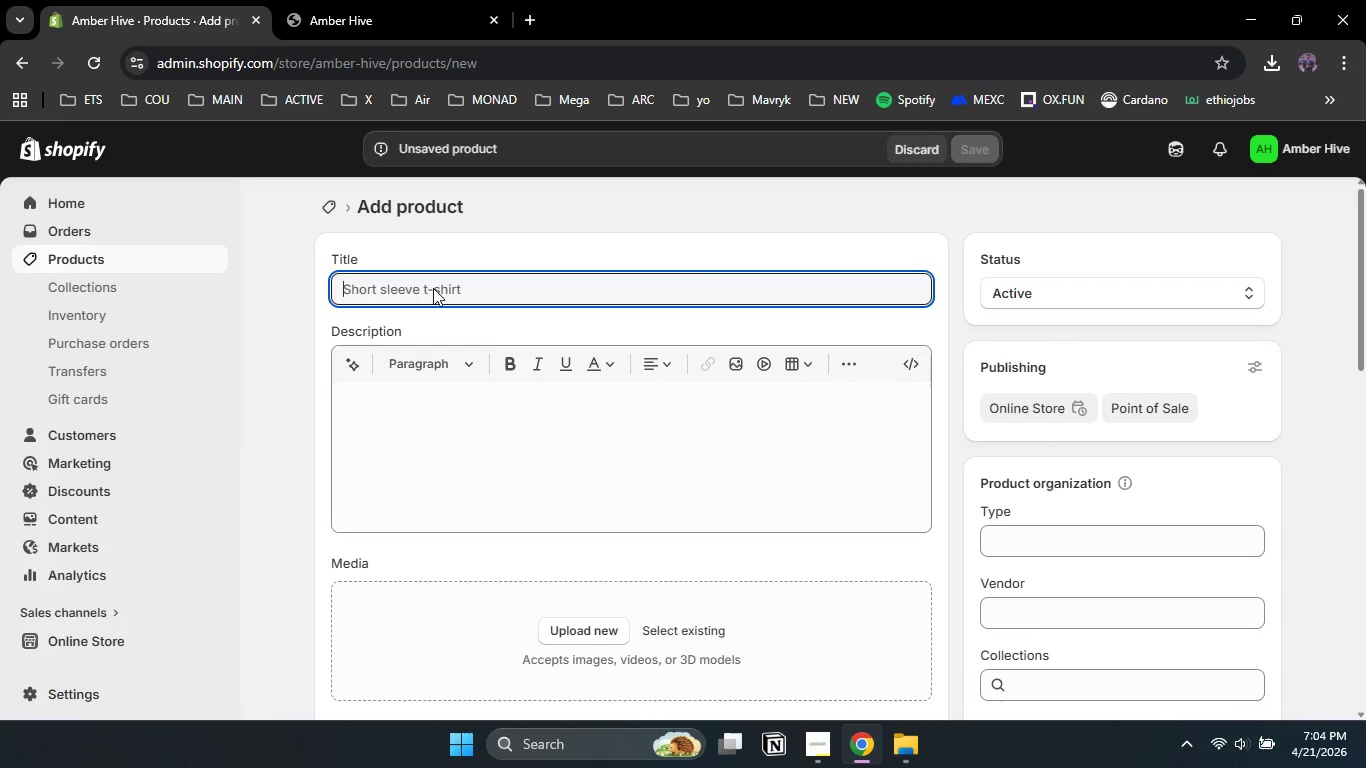 
left_click([433, 288])
 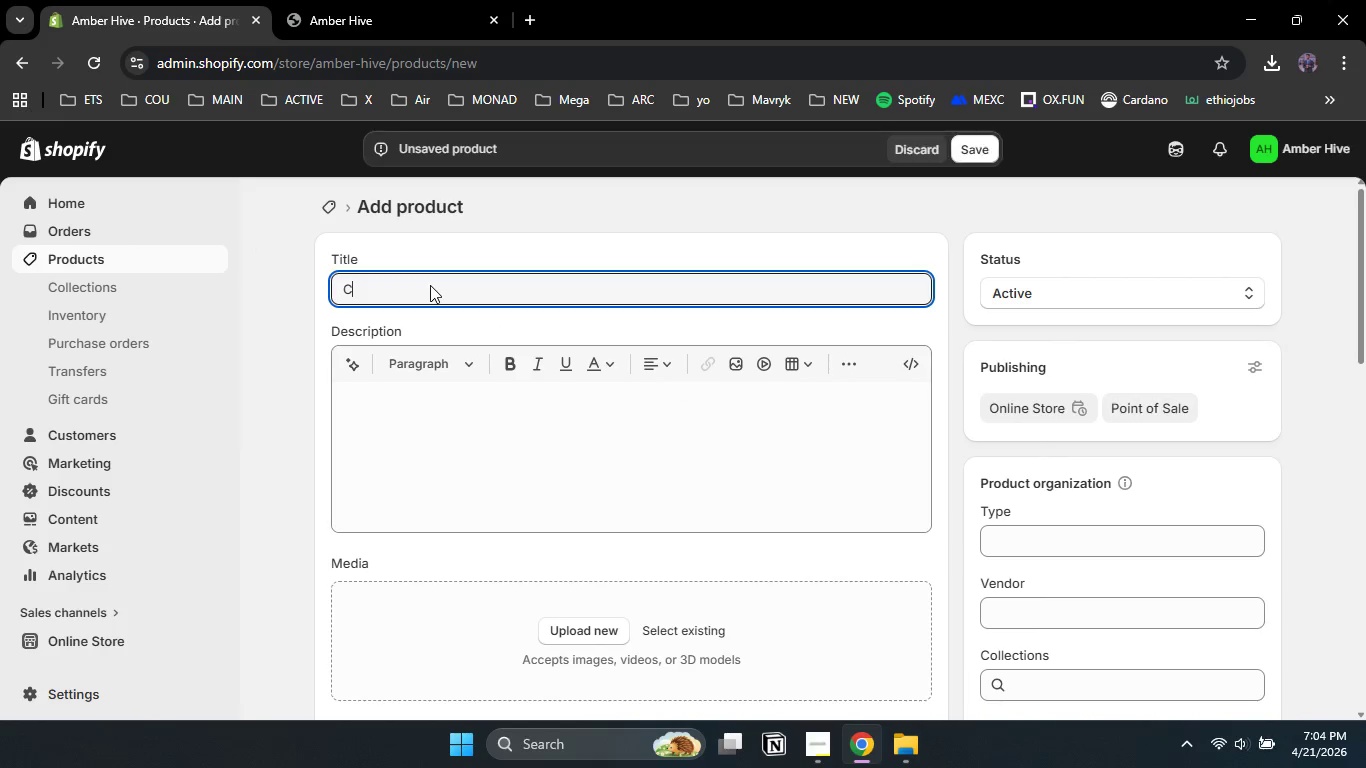 
type(Creamed Clover Honey)
 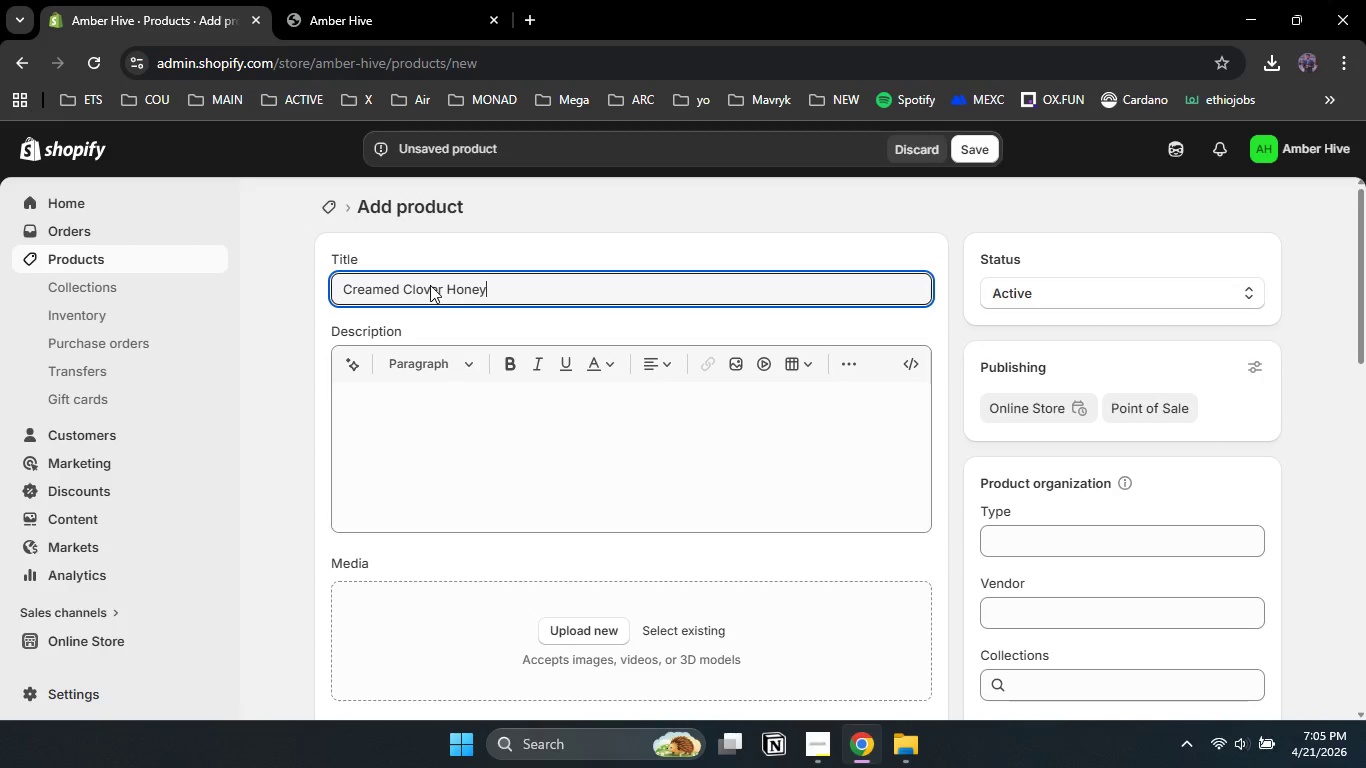 
left_click([482, 418])
 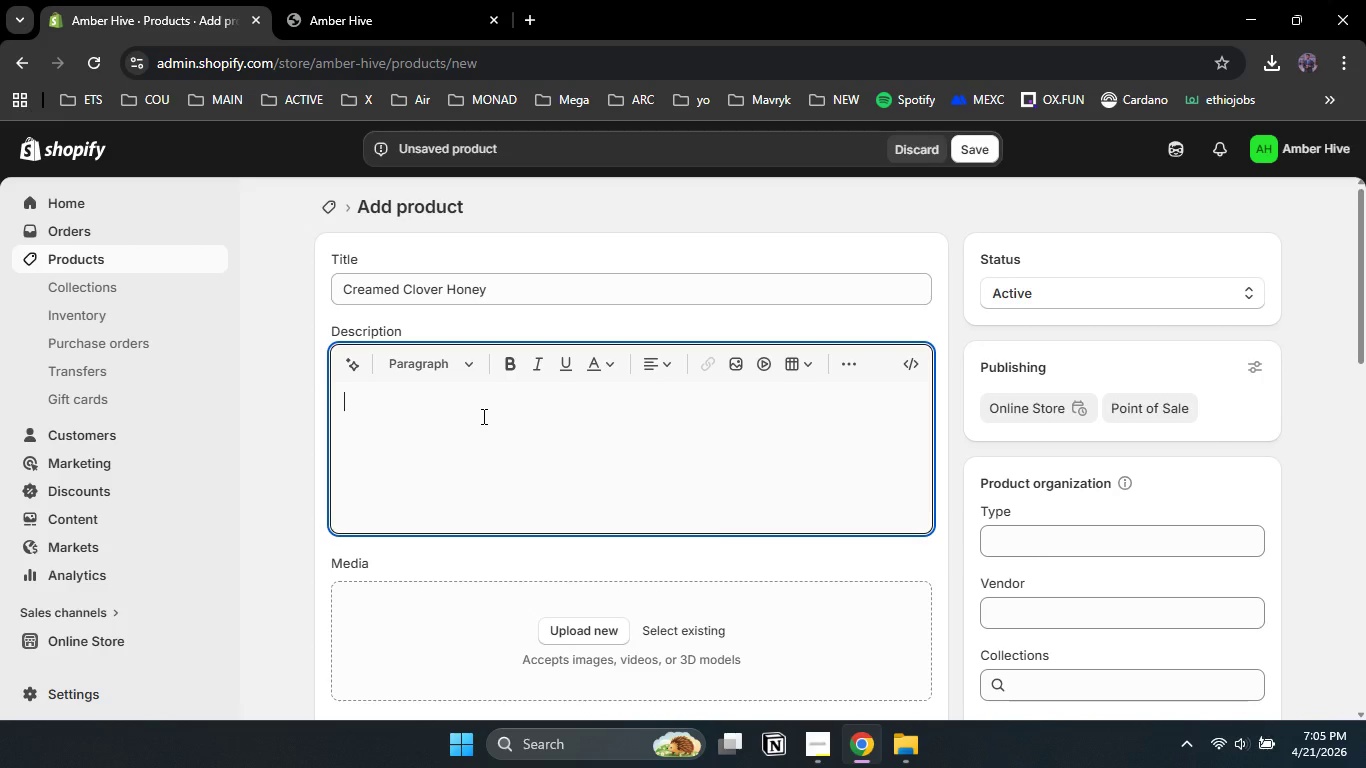 
type(WHipped to perfection using a traditional cold process method )
key(Backspace)
type(, this honey has a smooth, spreadable consistensy like softened butter0)
key(Backspace)
type(. Its velvety texture ab)
key(Backspace)
type(nd light )
key(Backspace)
type(, classic flavor make it a family favorite gor )
key(Backspace)
key(Backspace)
key(Backspace)
key(Backspace)
type(for everday indl)
key(Backspace)
type(ulgence and a staple for any fourmet pantry.)
 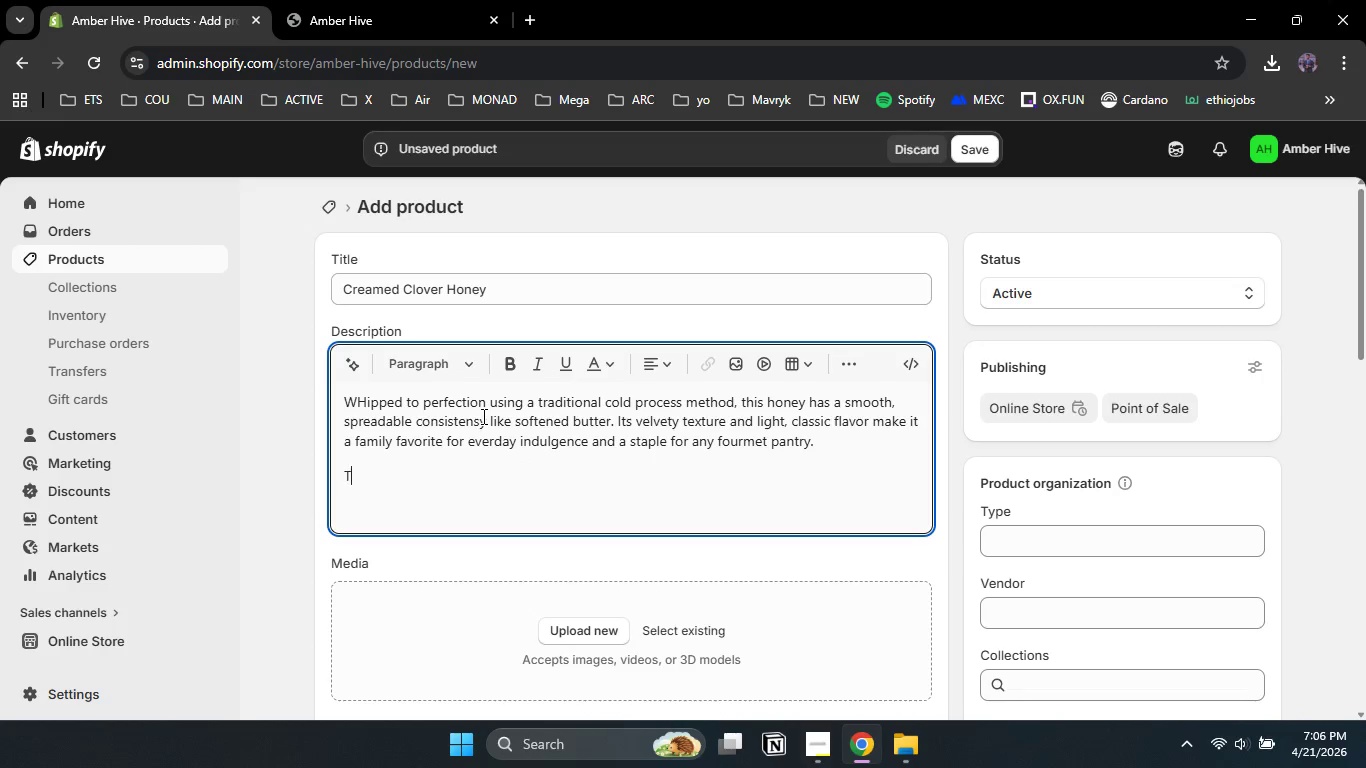 
key(Enter)
 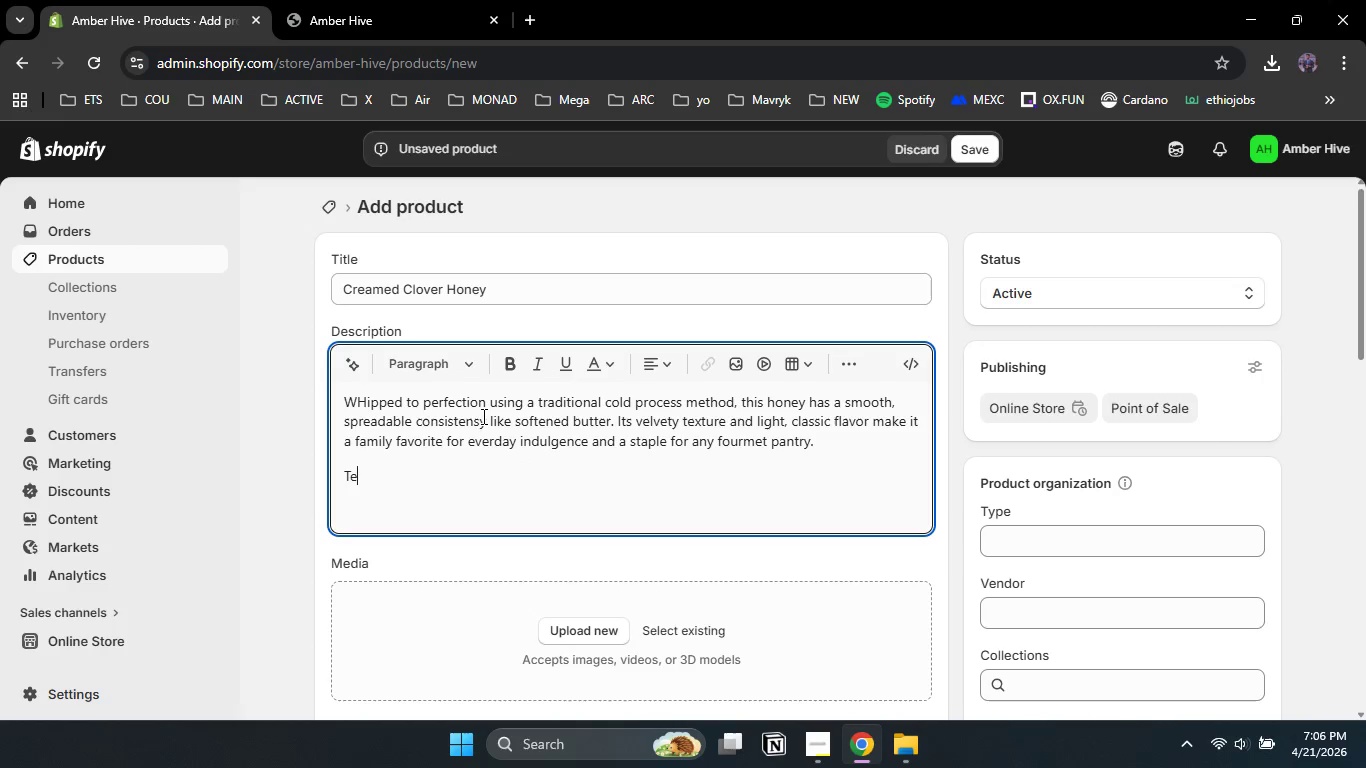 
type(Testing Notes: Traditional light clover sweetness with a velvety )
key(Backspace)
type(m)
key(Backspace)
type(m)
key(Backspace)
type(, melt on the toung)
key(Backspace)
 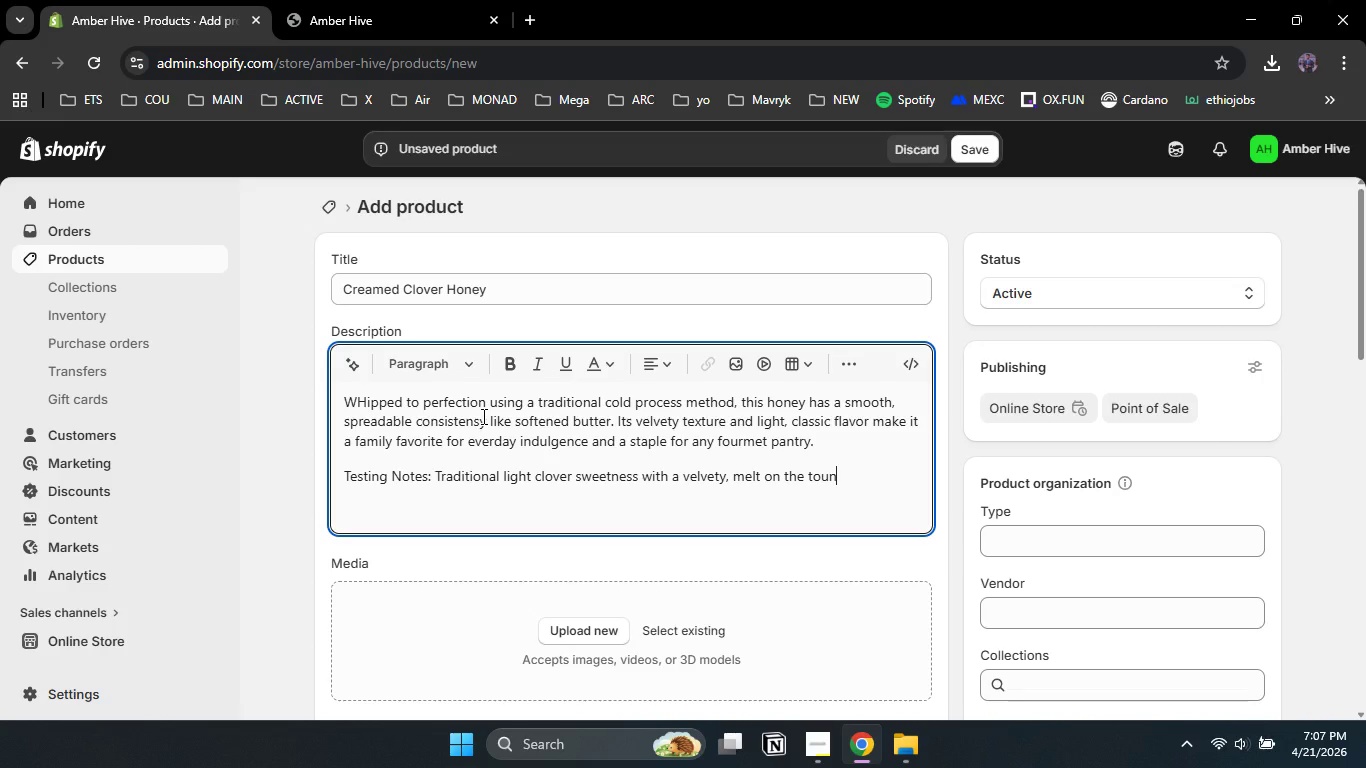 
type(gue texture and a delicated)
key(Backspace)
type( floral aroma.)
 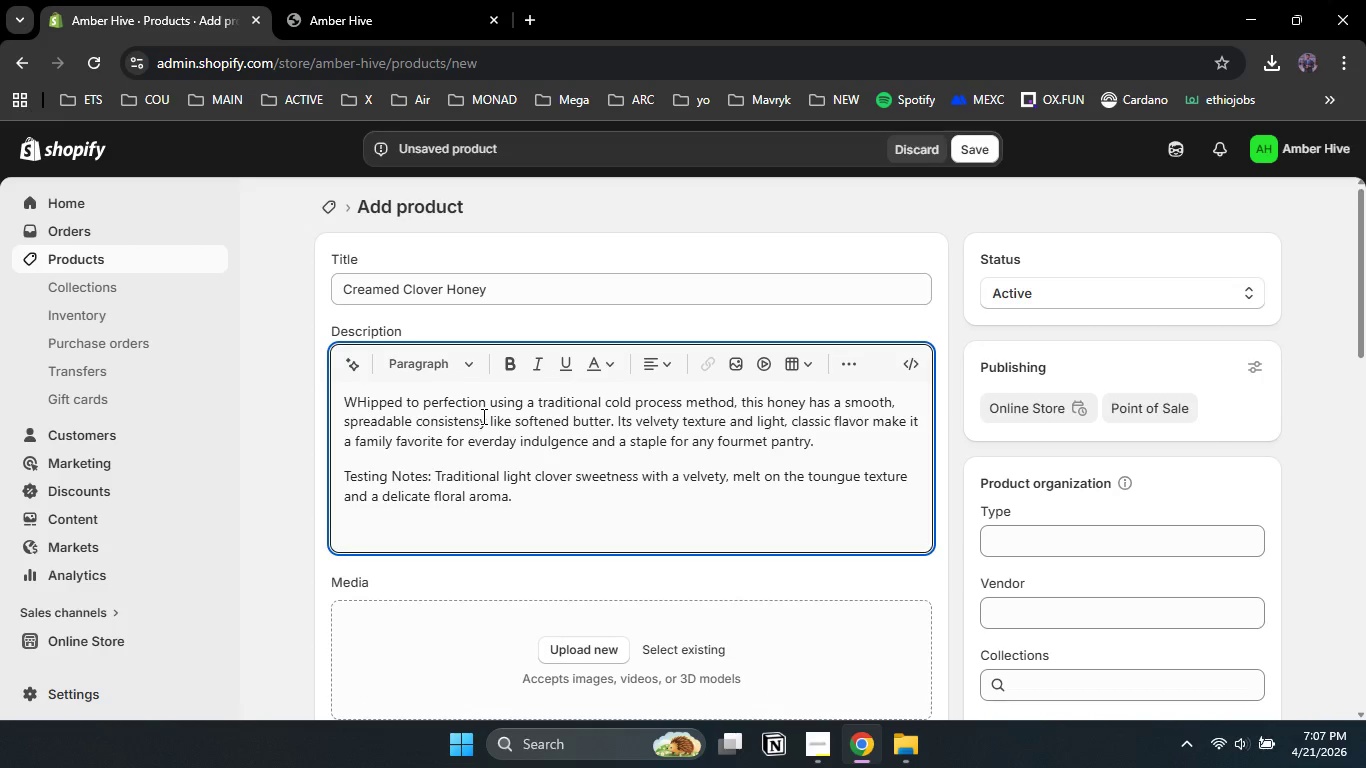 
key(Enter)
 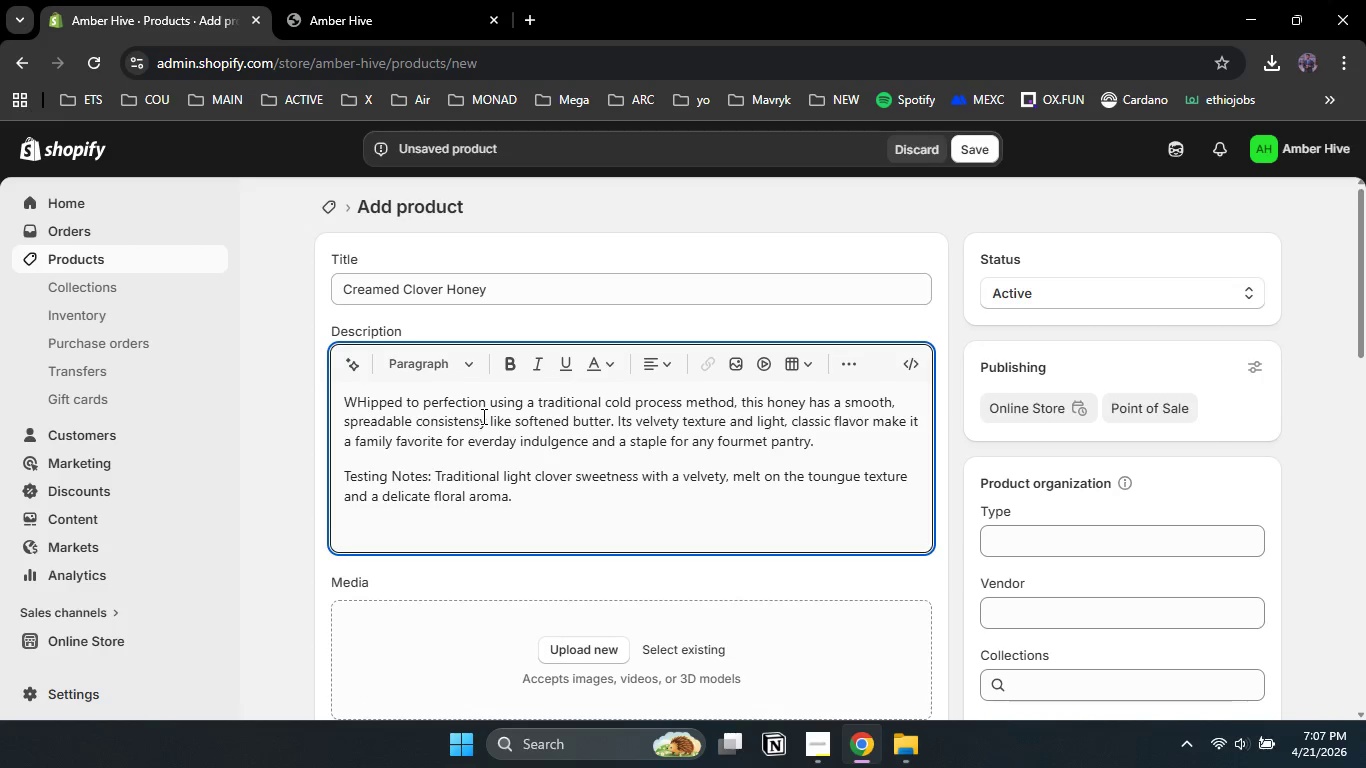 
type(Best Pra)
key(Backspace)
key(Backspace)
type(ai)
key(Backspace)
type(iru)
key(Backspace)
type(ings: Toasted sourdou)
key(Backspace)
type(ugh, fresh fruit sk)
key(Backspace)
type(lices, or stri)
key(Backspace)
key(Backspace)
key(Backspace)
type(tirred into morning oam)
key(Backspace)
type(tmeal for a creamy )
key(Backspace)
type(, natural sweetener.)
 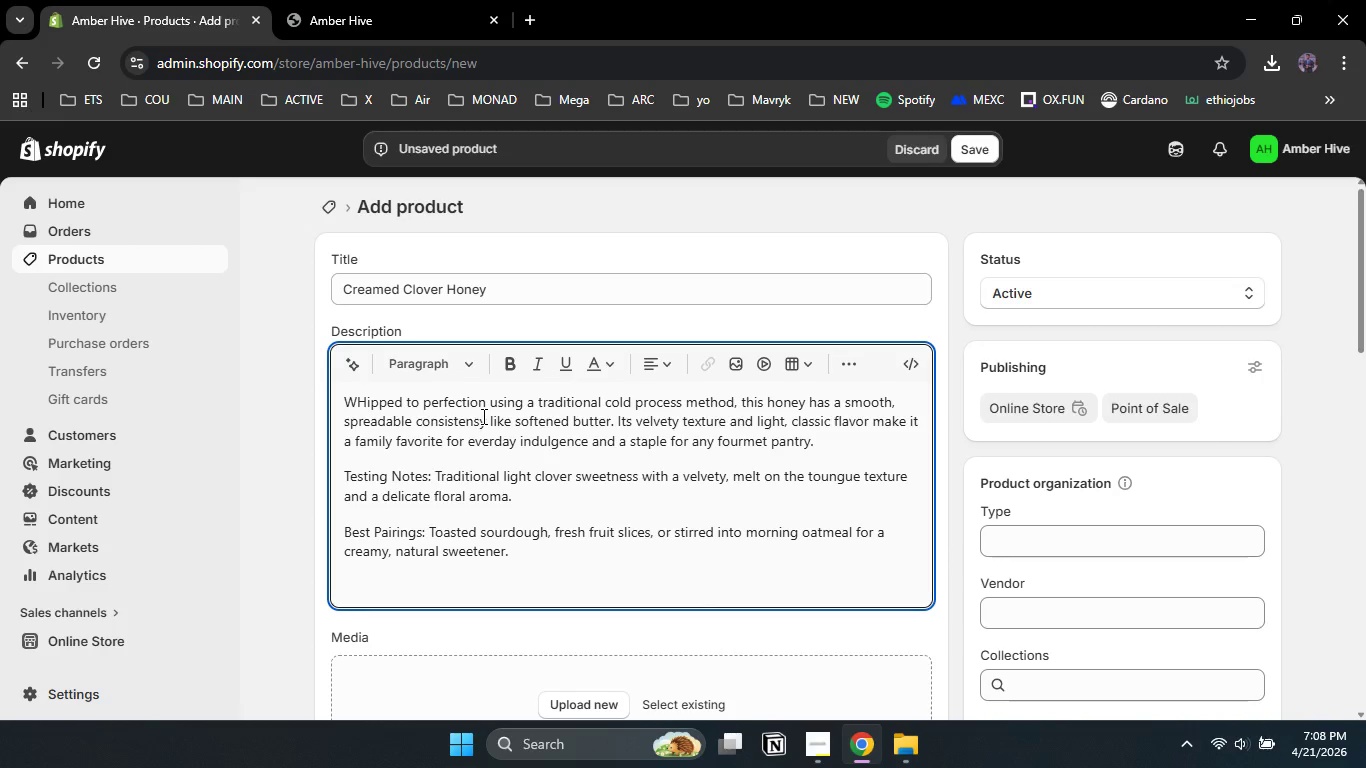 
 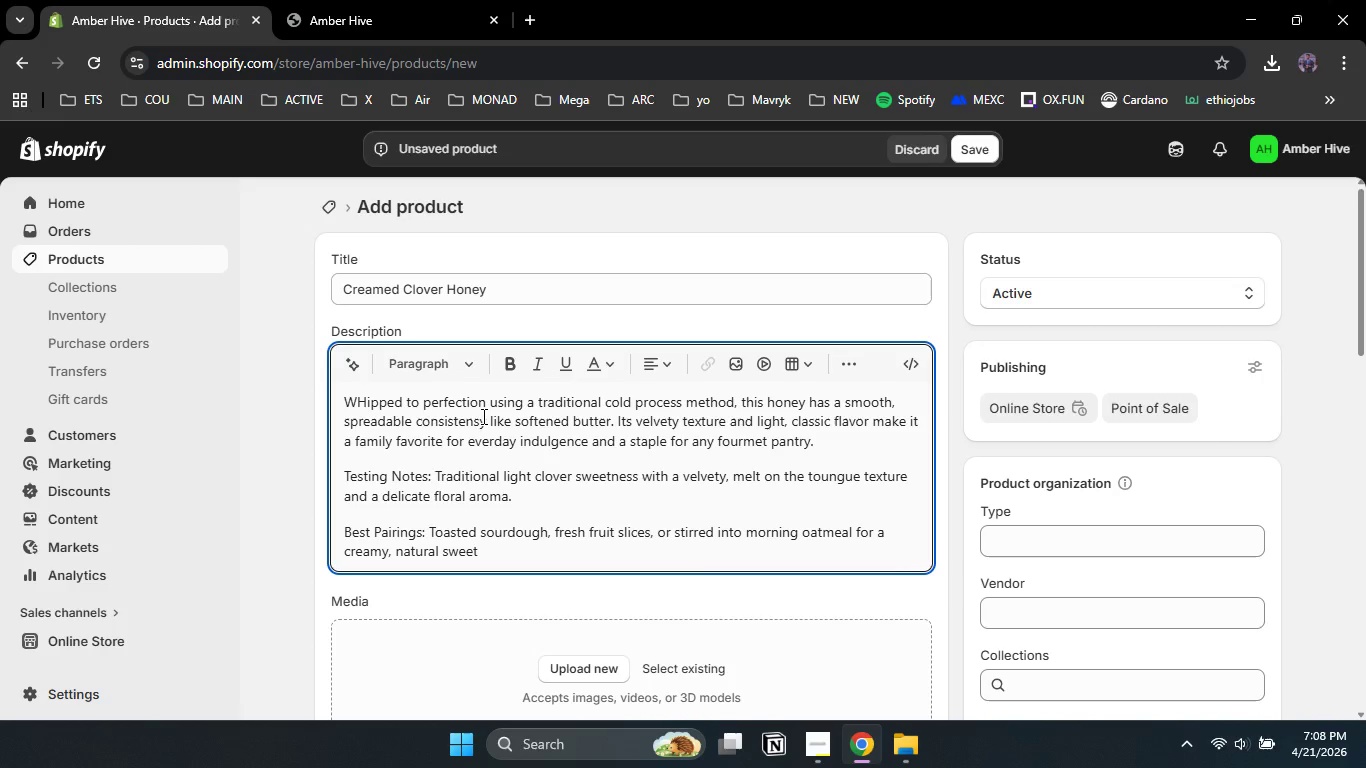 
key(Enter)
 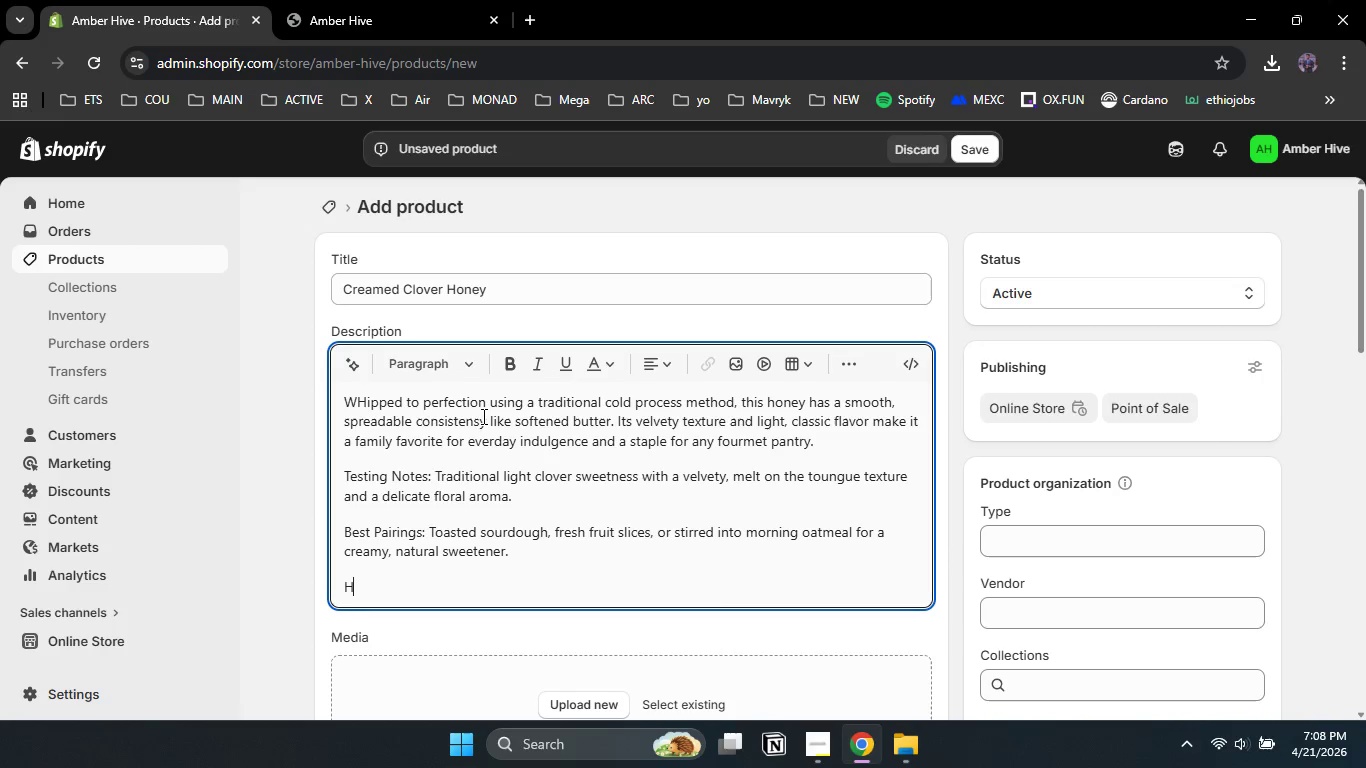 
type(Harvest Origin:)
 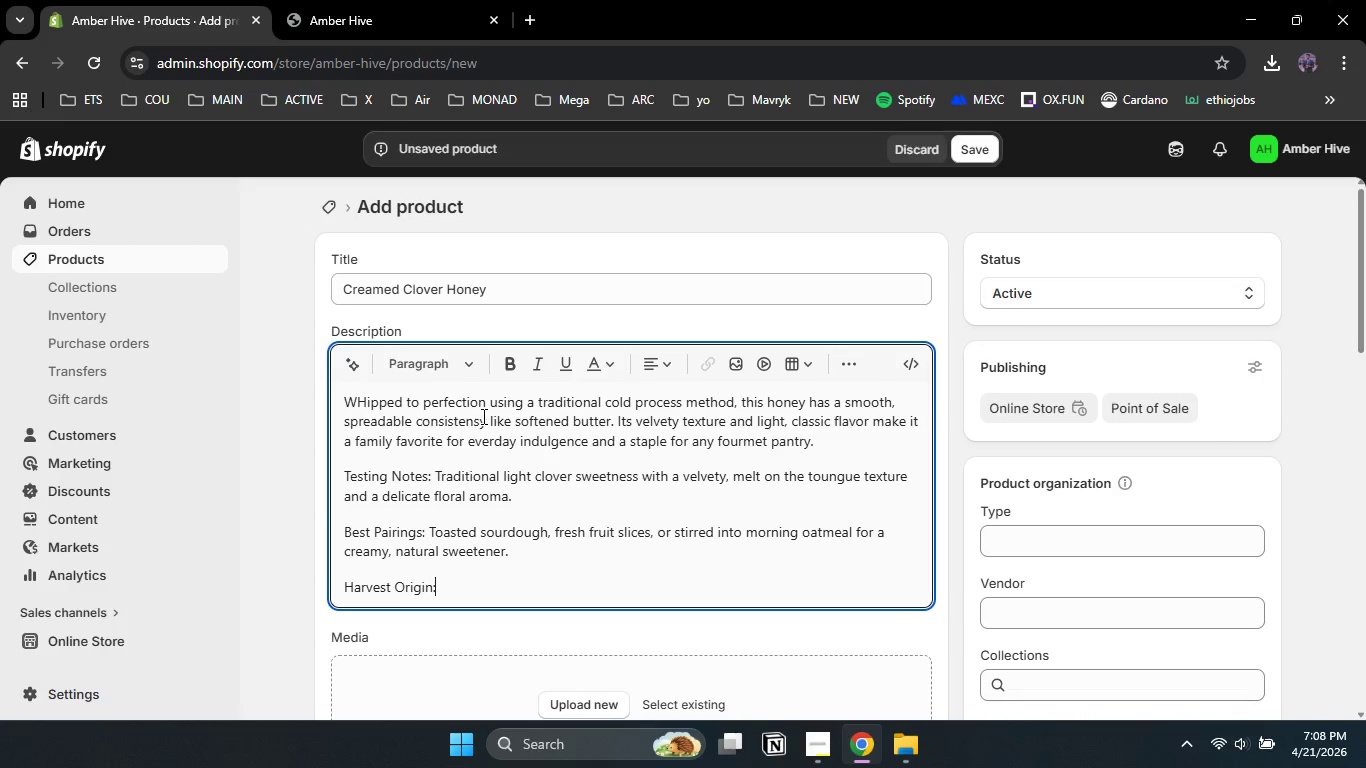 
left_click([825, 221])
 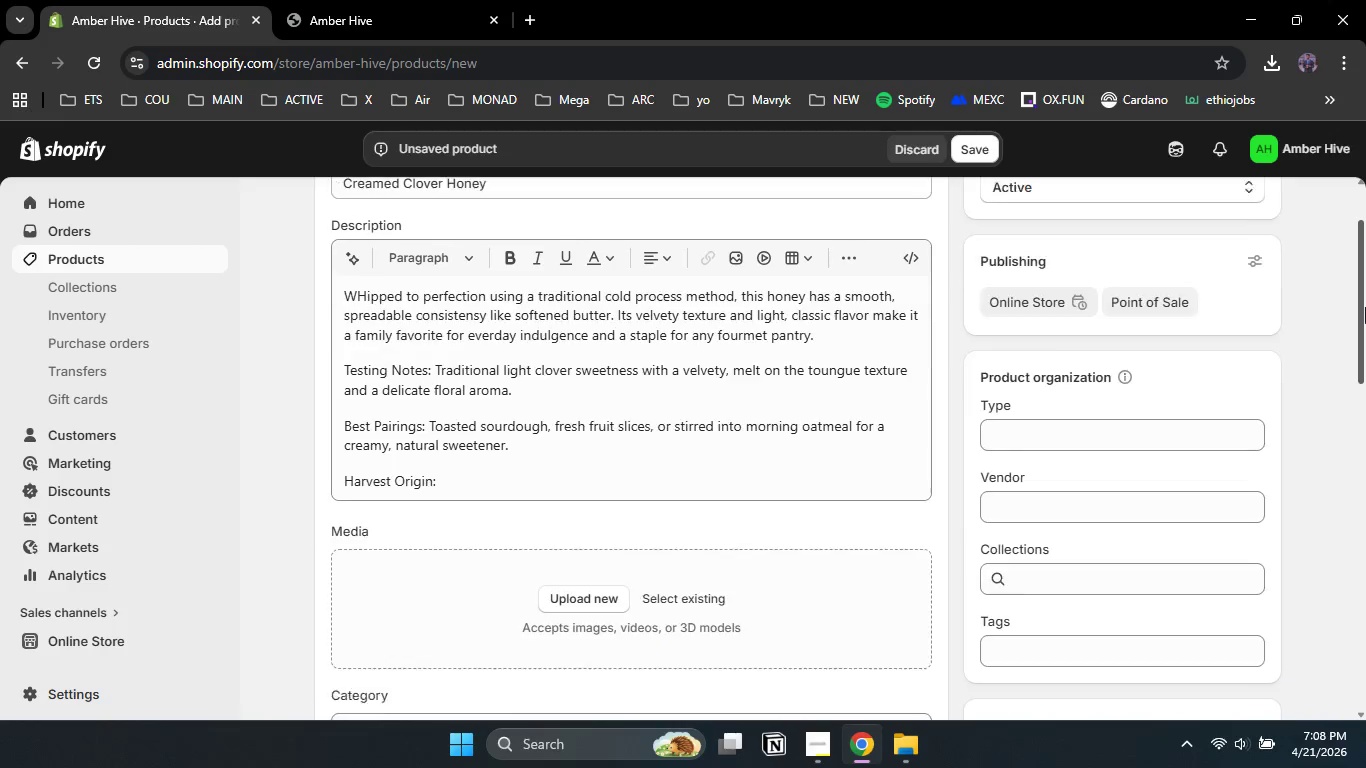 
left_click_drag(start_coordinate=[1365, 272], to_coordinate=[1365, 321])
 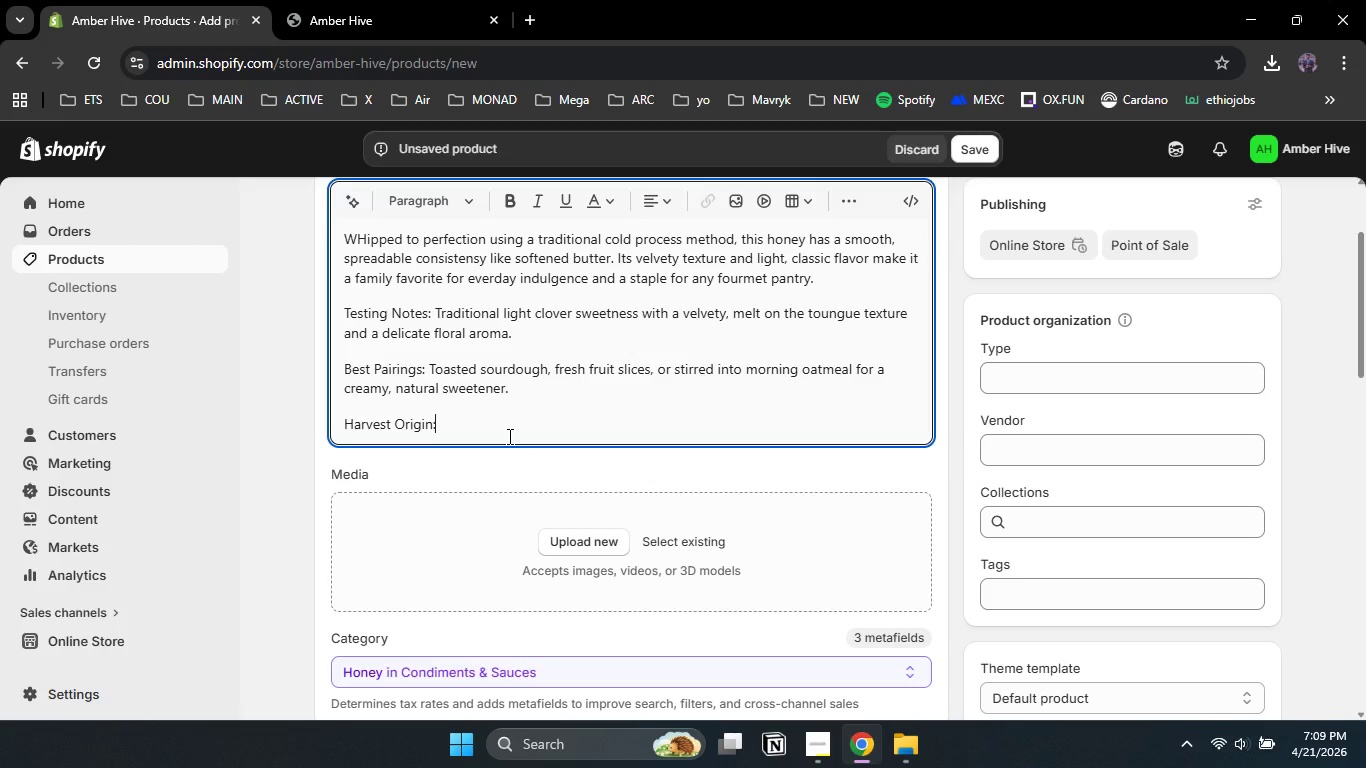 
left_click([508, 436])
 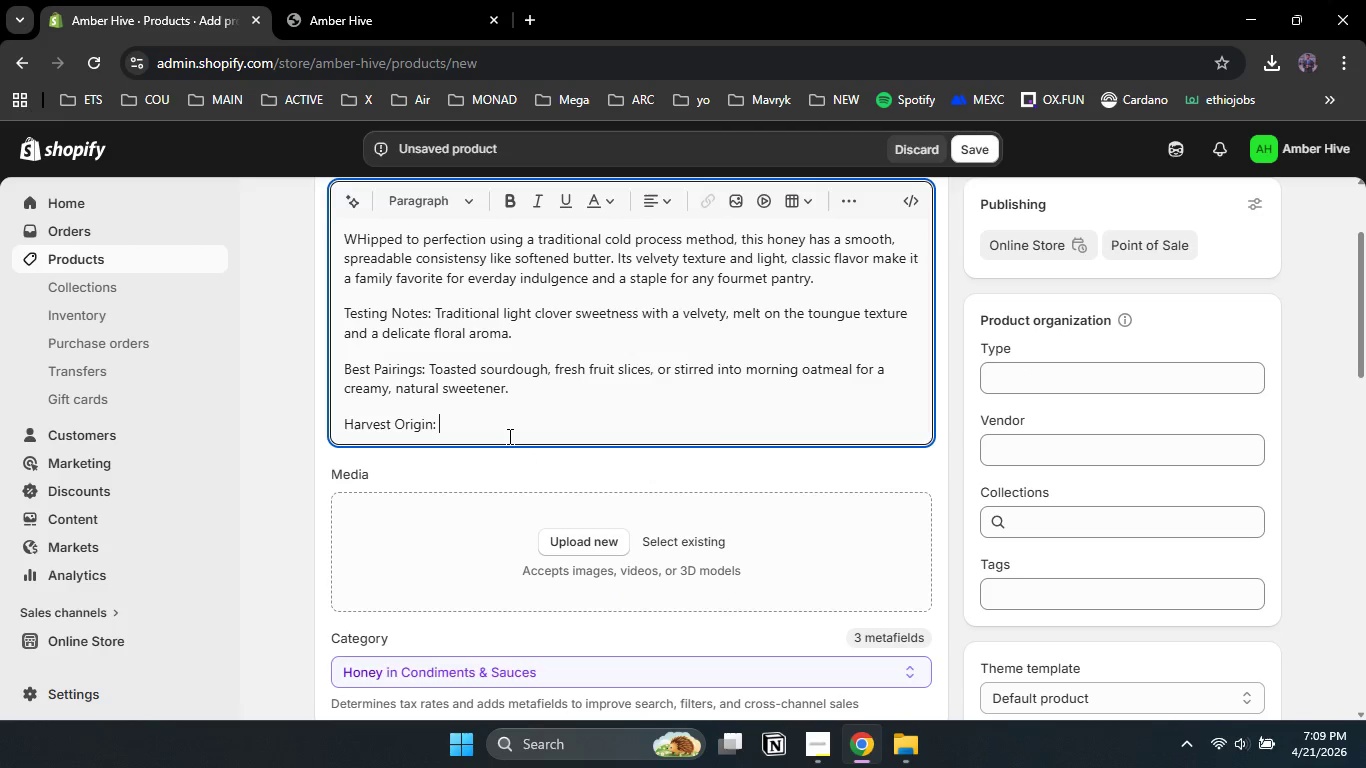 
type( High altitude Clover meadows.)
 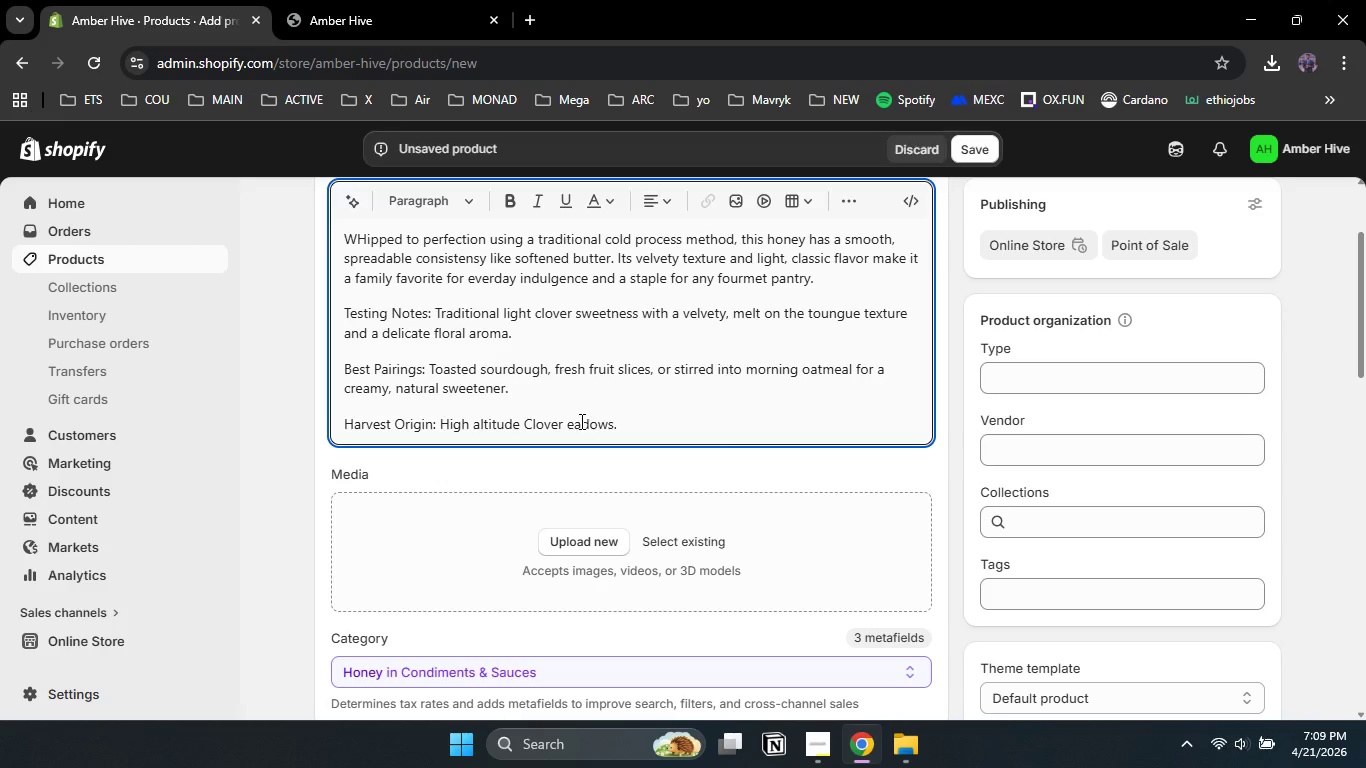 
key(Backspace)
 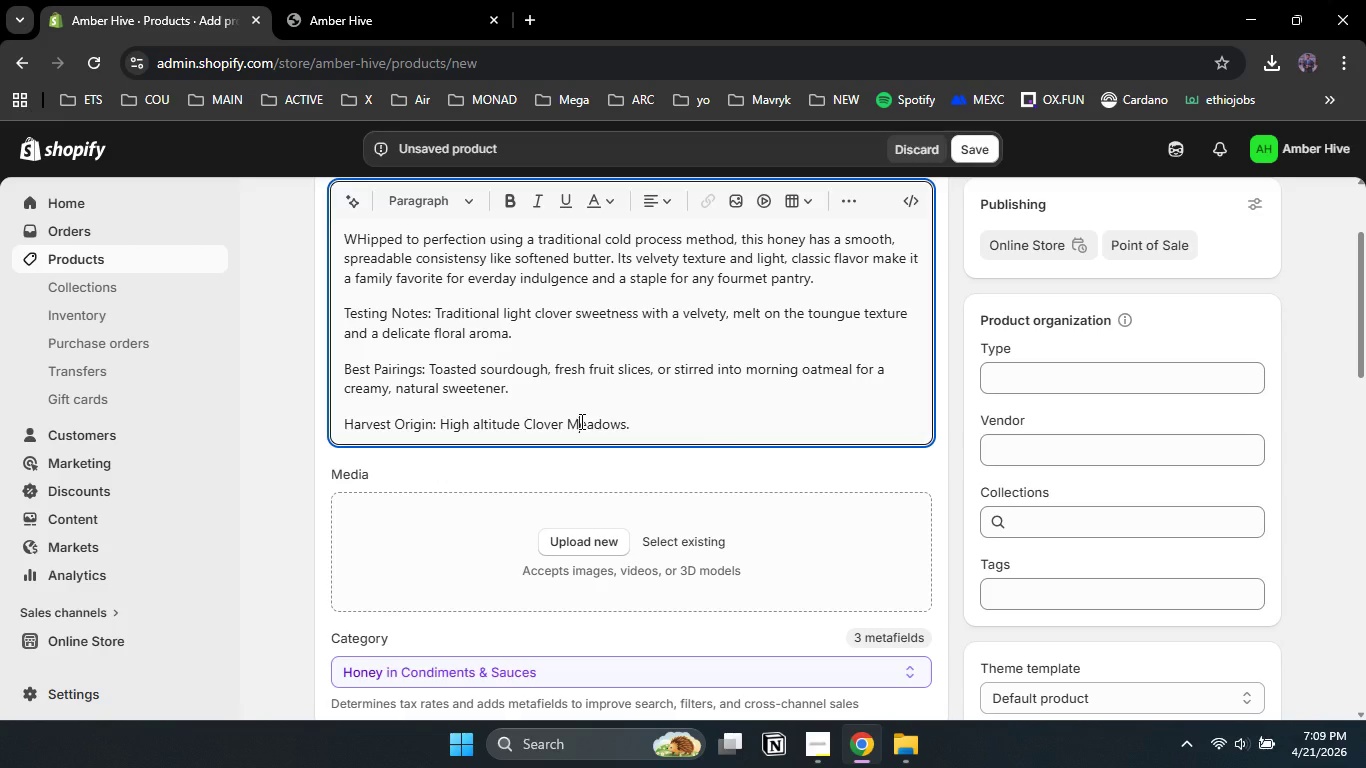 
key(Shift+M)
 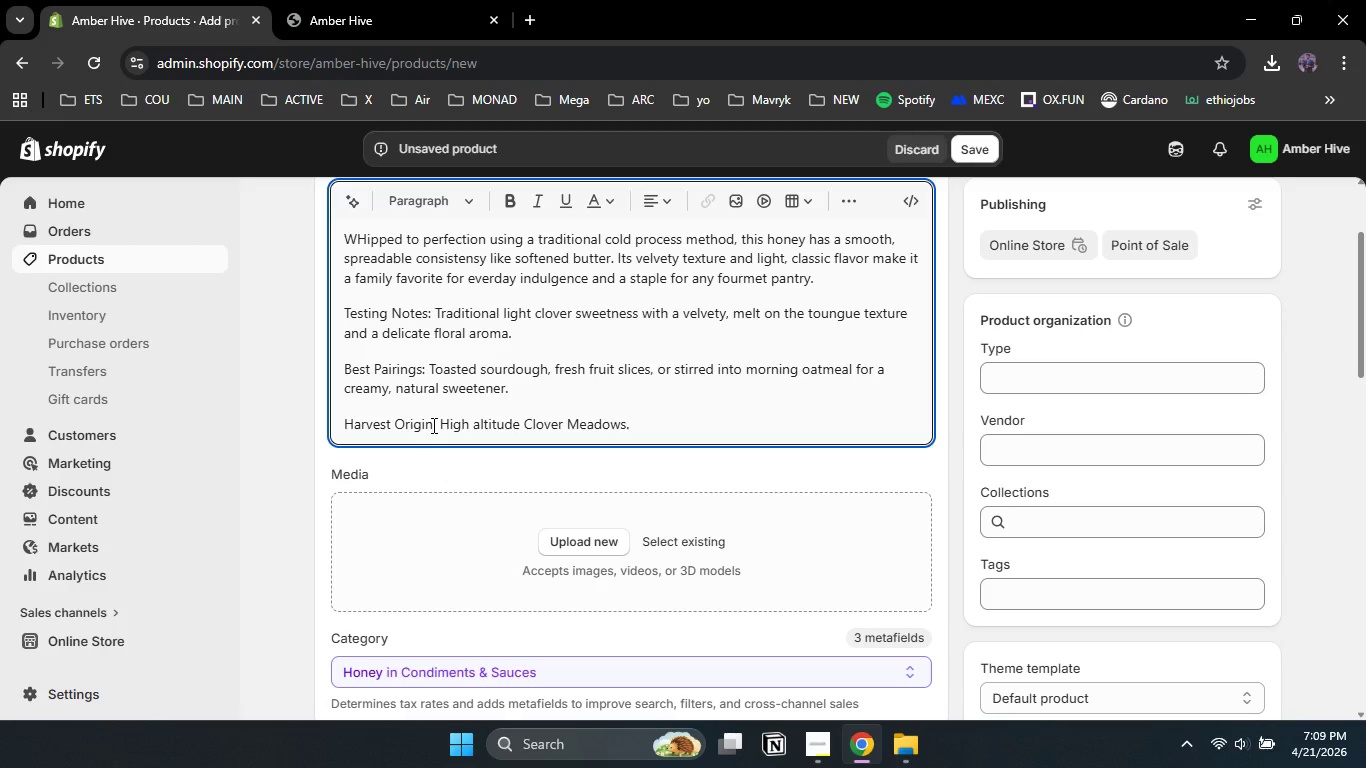 
left_click_drag(start_coordinate=[432, 425], to_coordinate=[322, 411])
 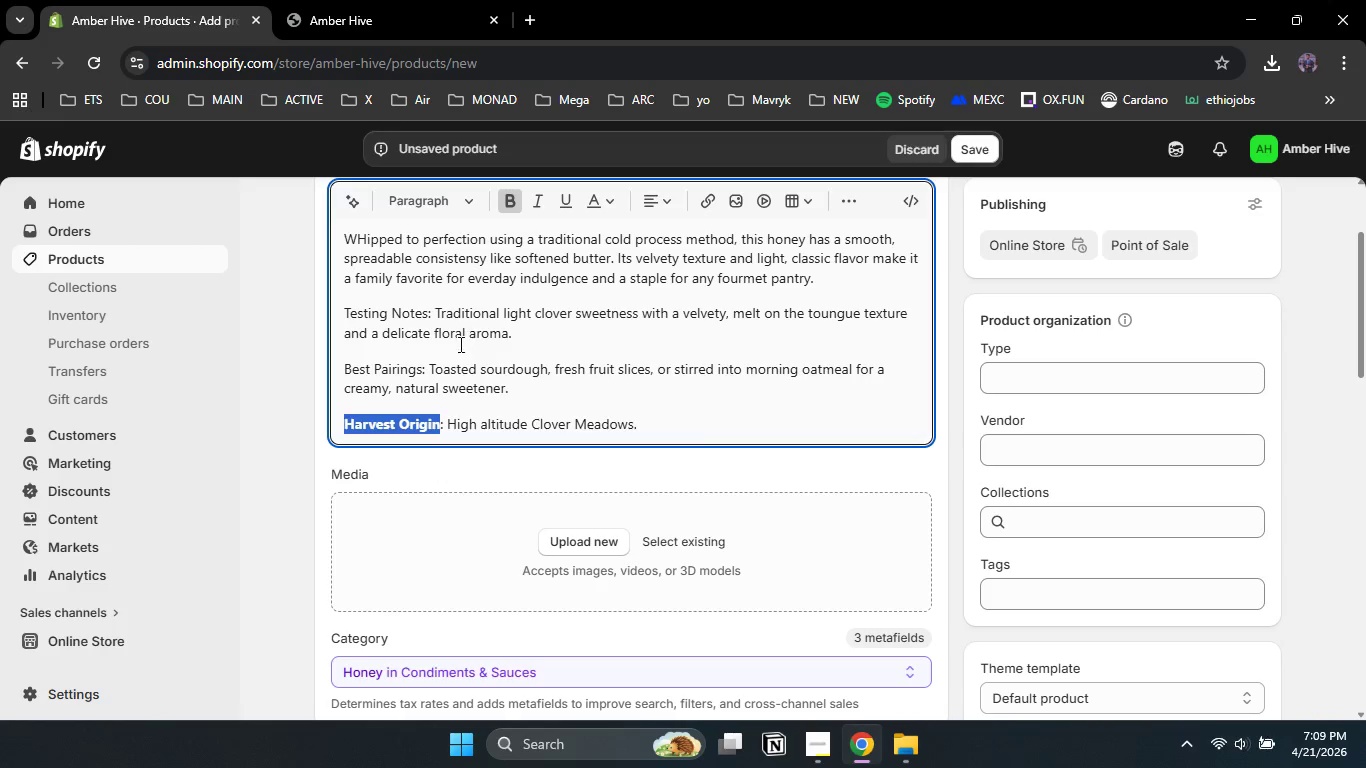 
left_click([509, 199])
 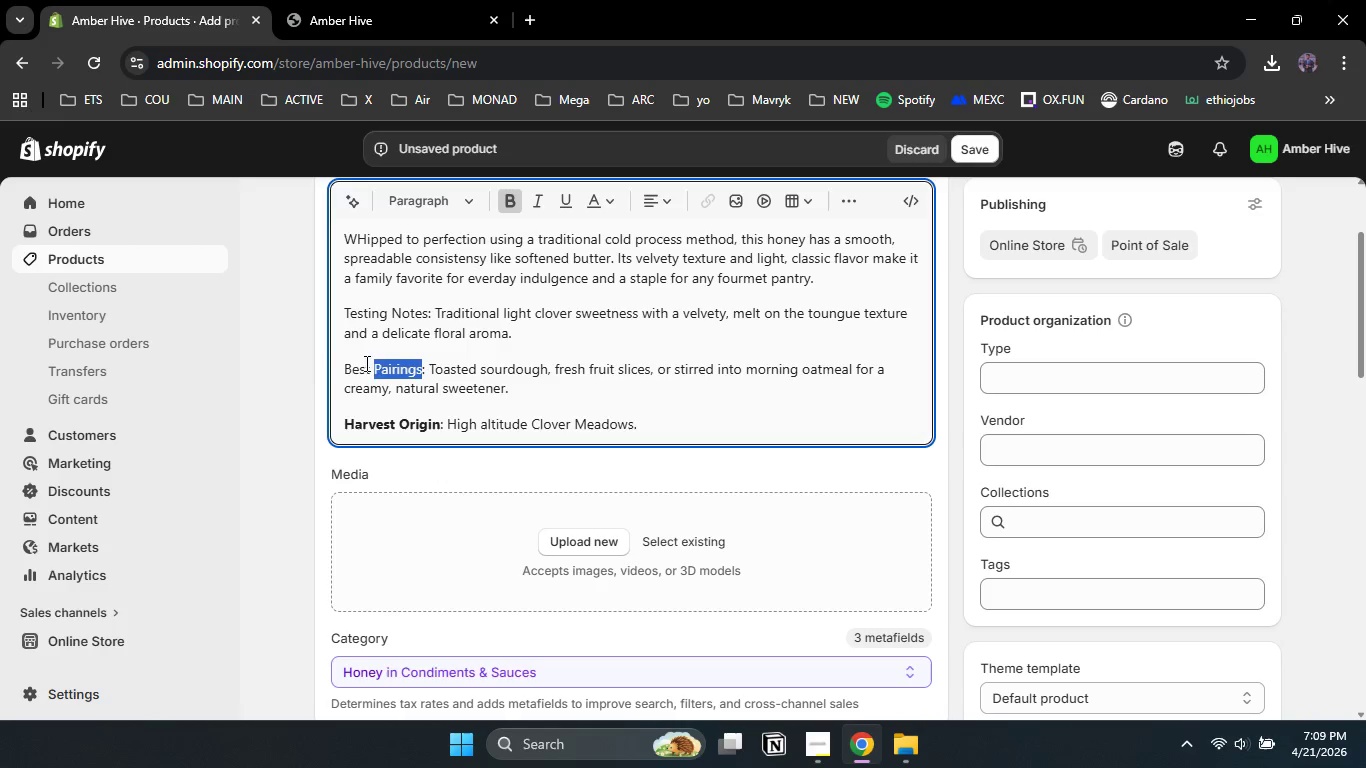 
left_click_drag(start_coordinate=[421, 366], to_coordinate=[341, 360])
 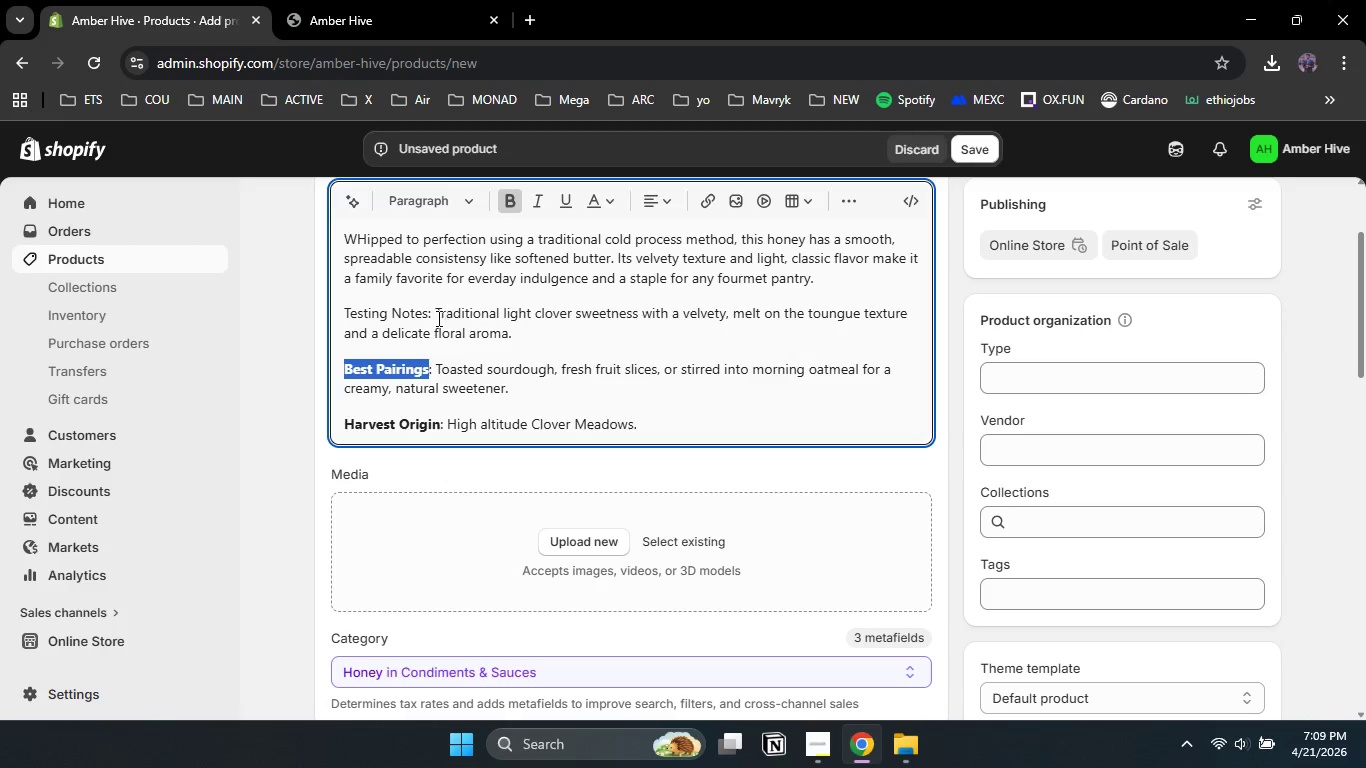 
left_click([508, 194])
 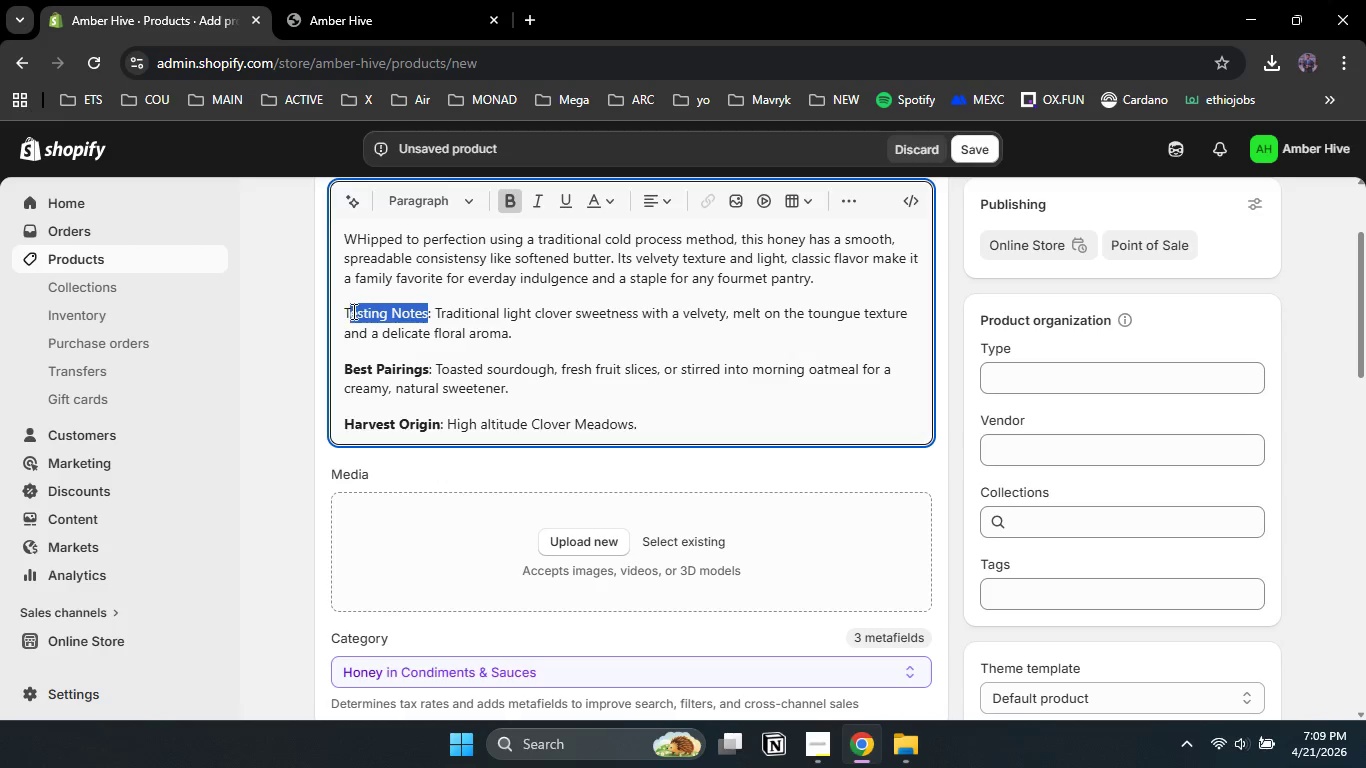 
left_click_drag(start_coordinate=[427, 314], to_coordinate=[343, 309])
 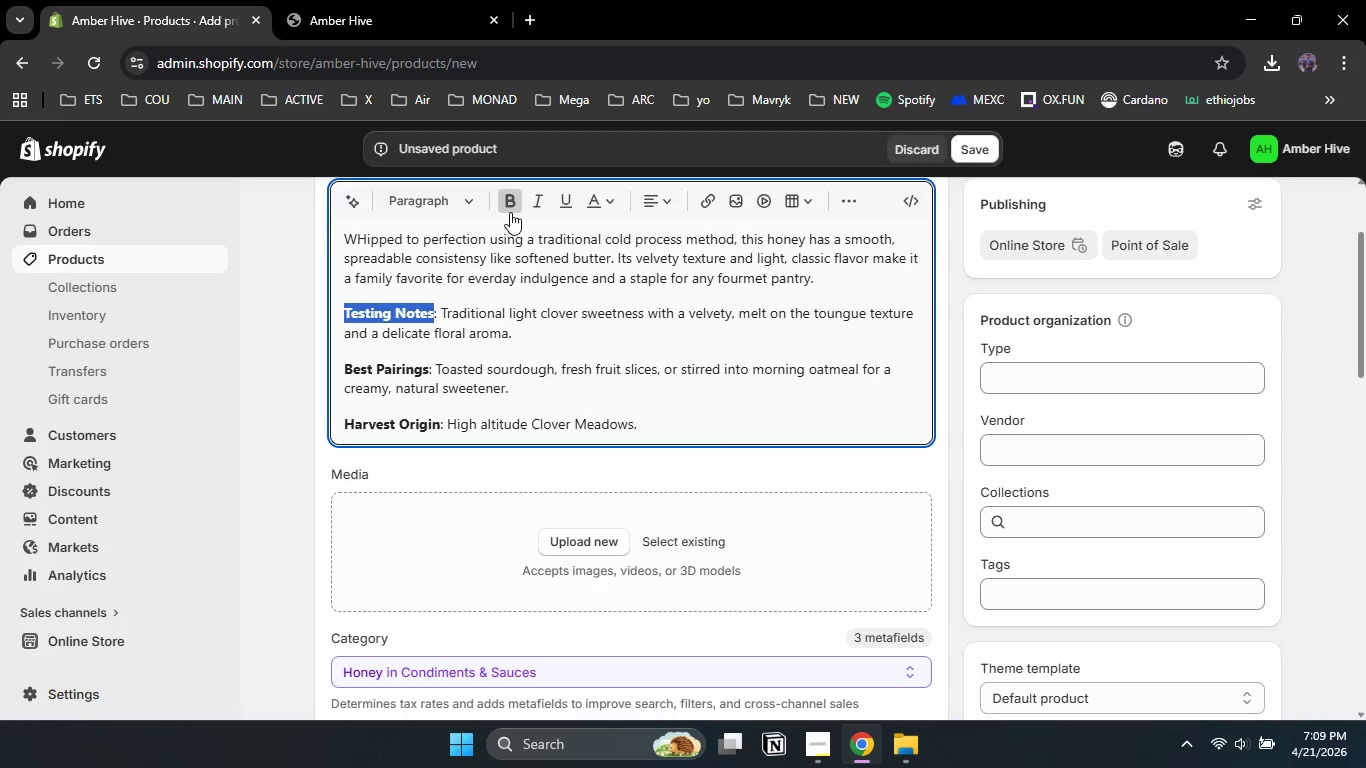 
left_click([508, 212])
 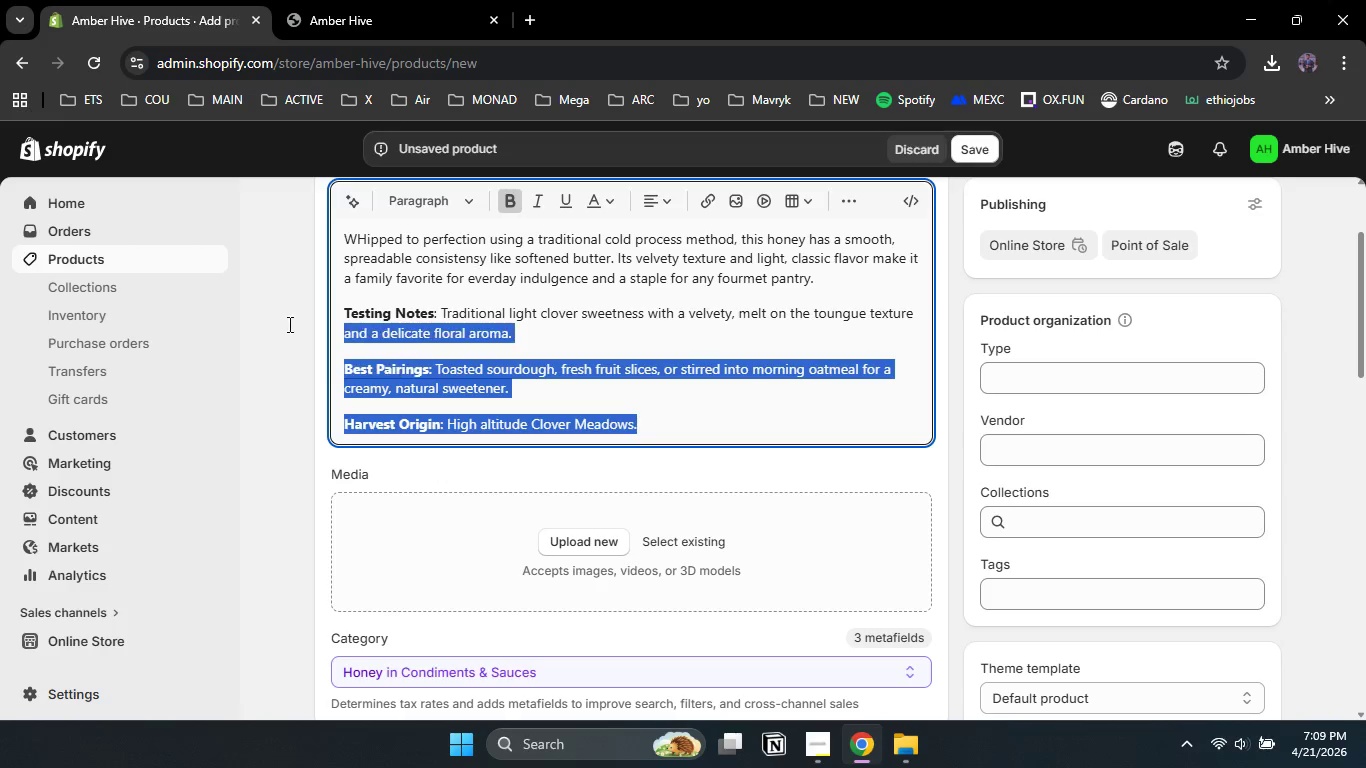 
left_click_drag(start_coordinate=[659, 431], to_coordinate=[309, 307])
 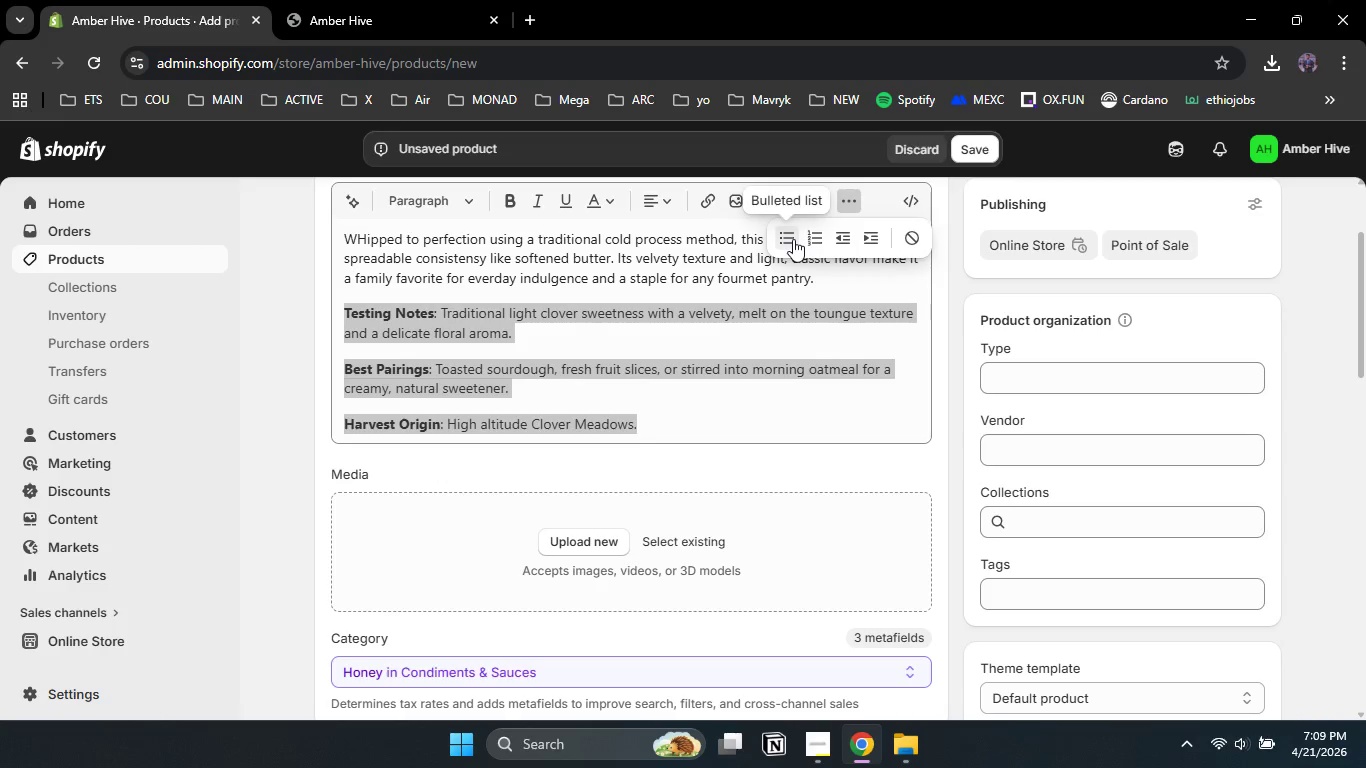 
left_click([793, 239])
 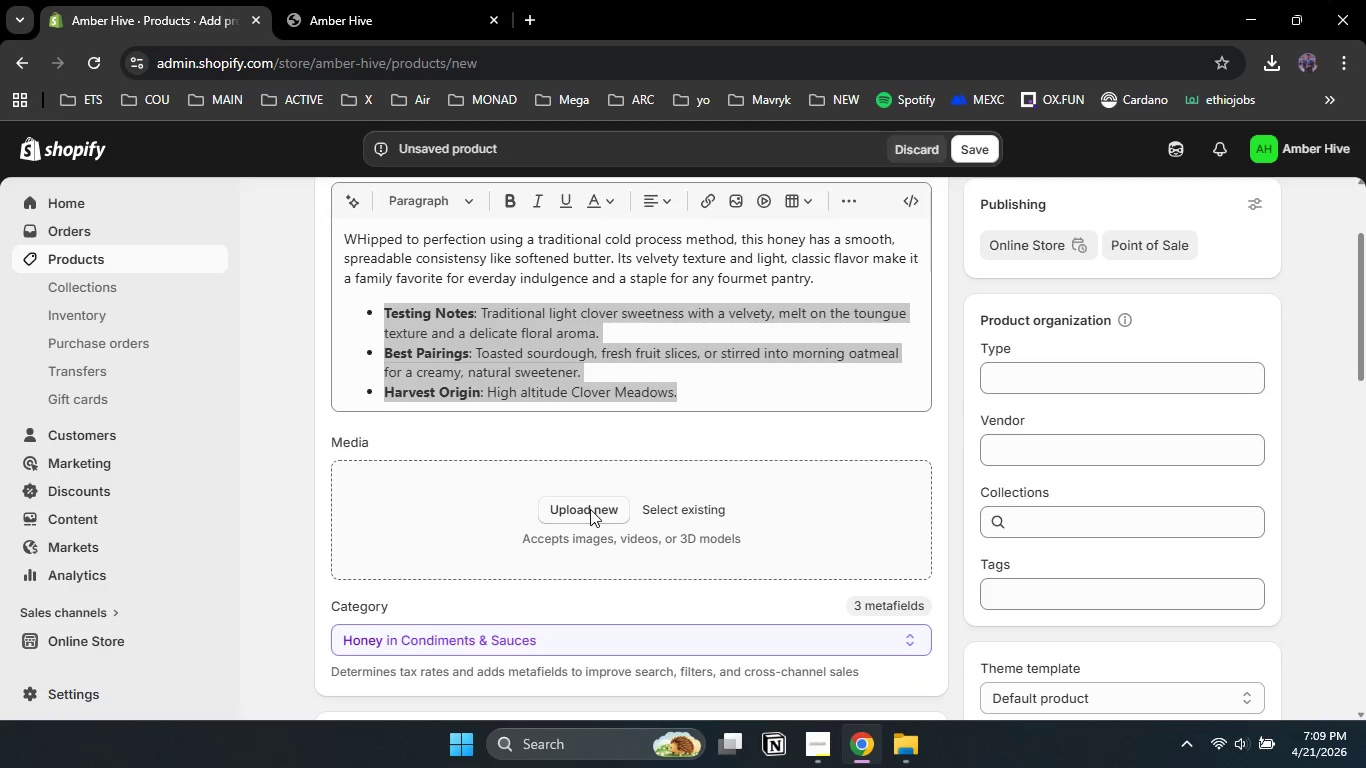 
left_click([590, 509])
 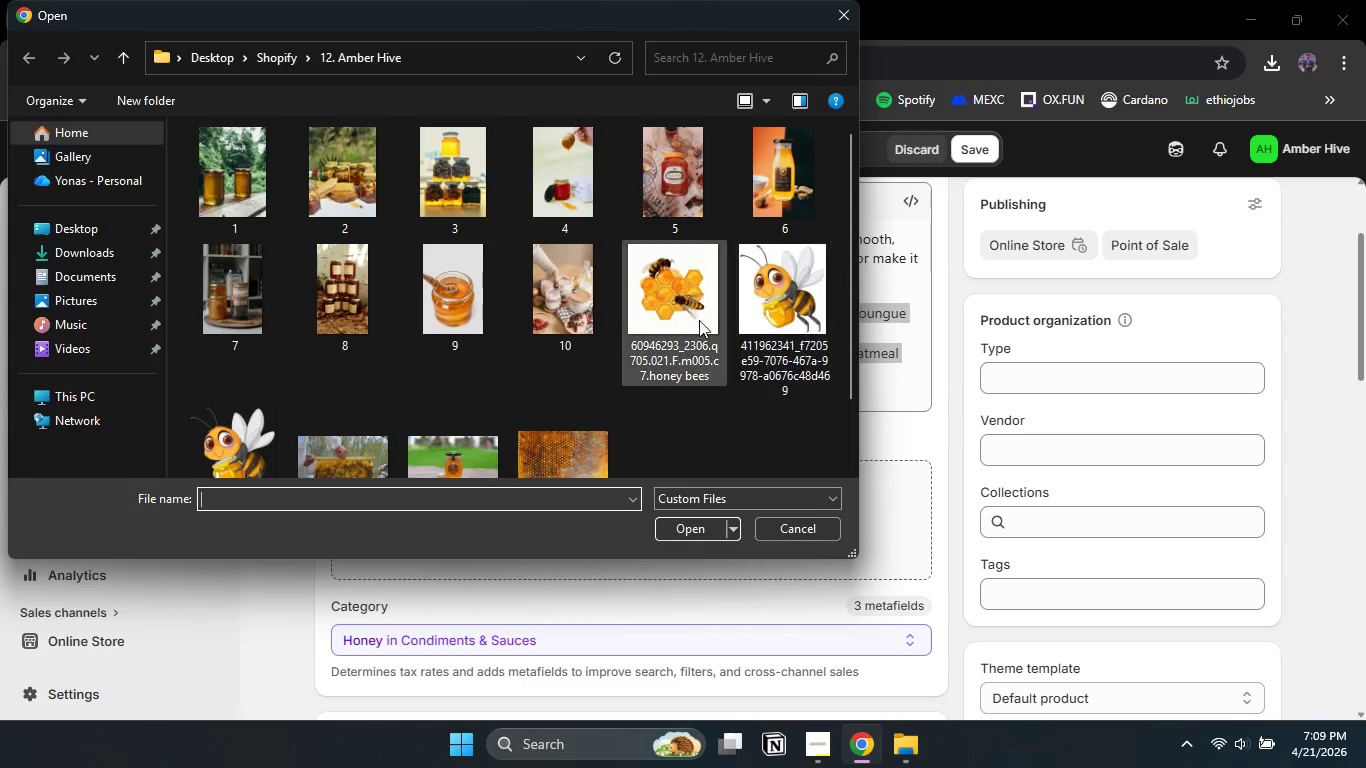 
left_click([591, 313])
 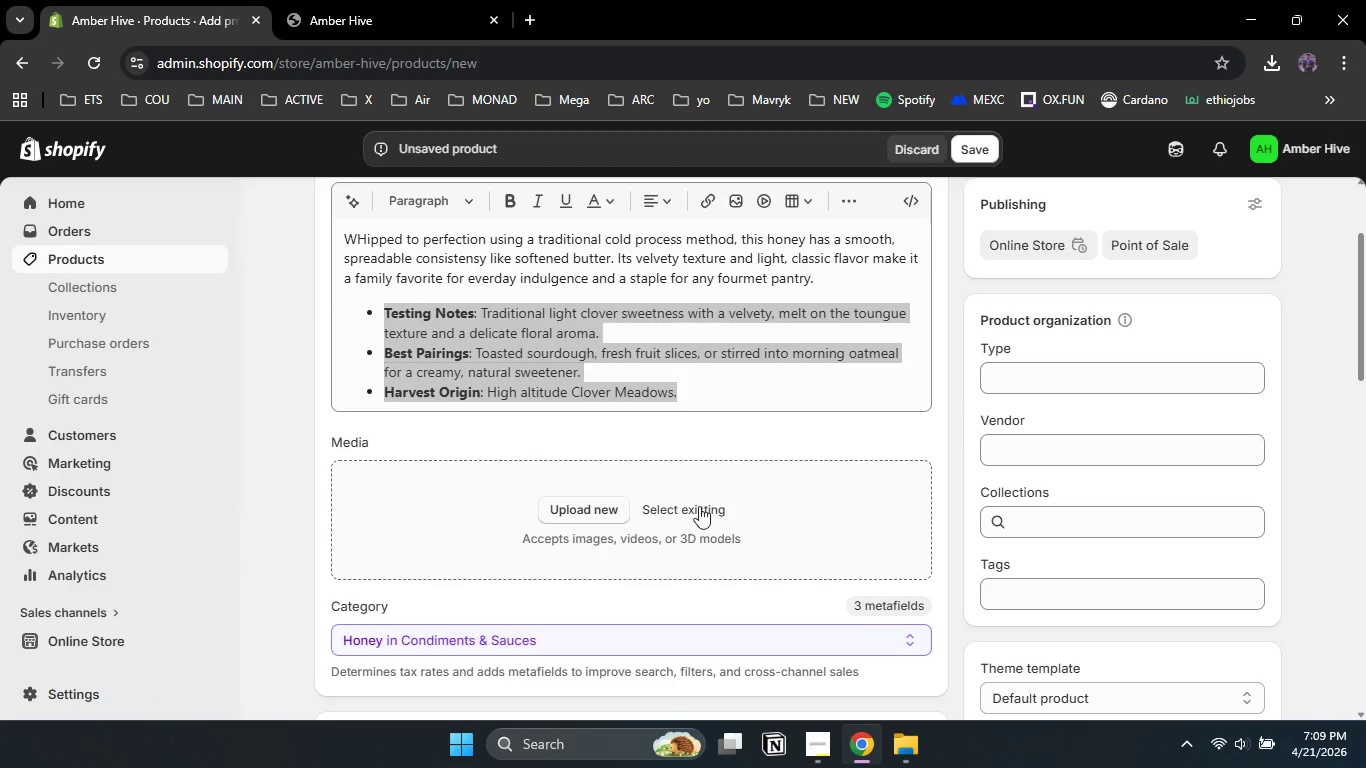 
left_click([693, 534])
 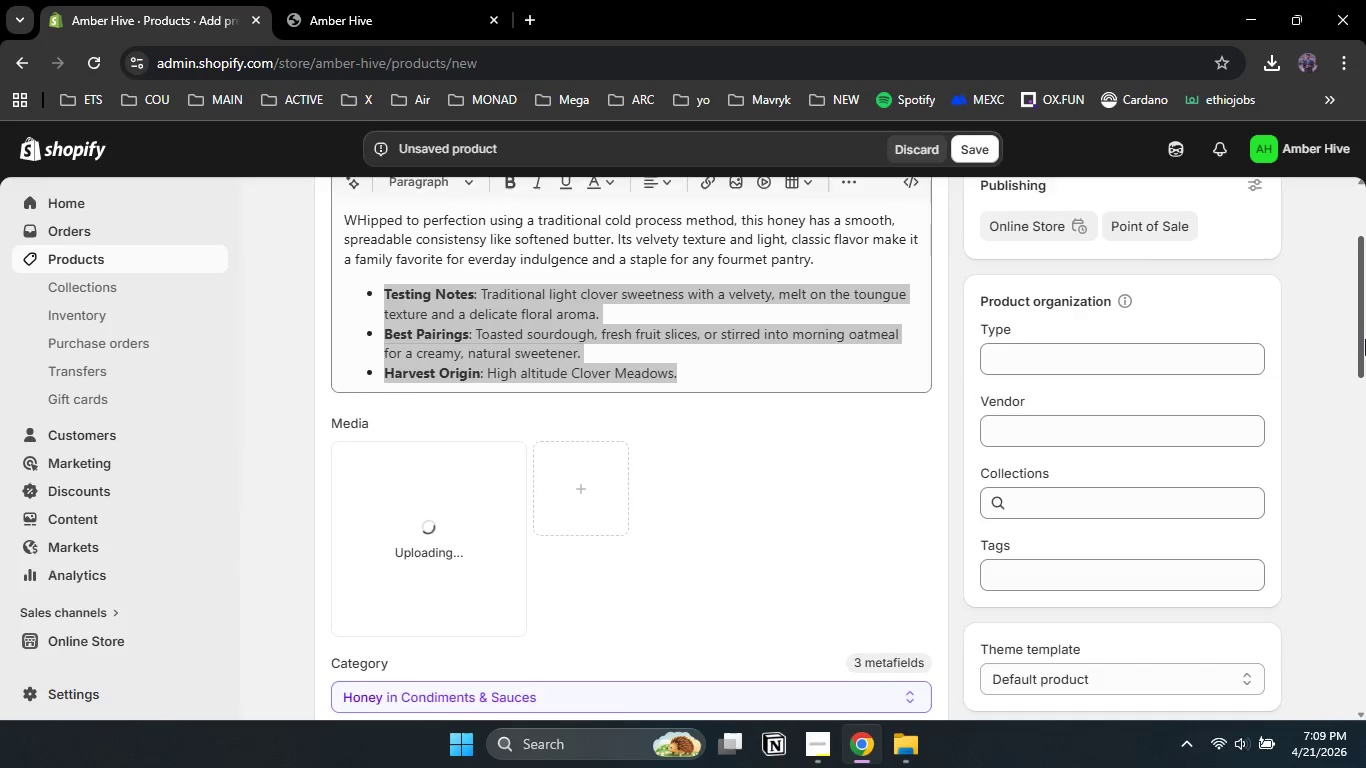 
left_click_drag(start_coordinate=[1365, 330], to_coordinate=[1365, 374])
 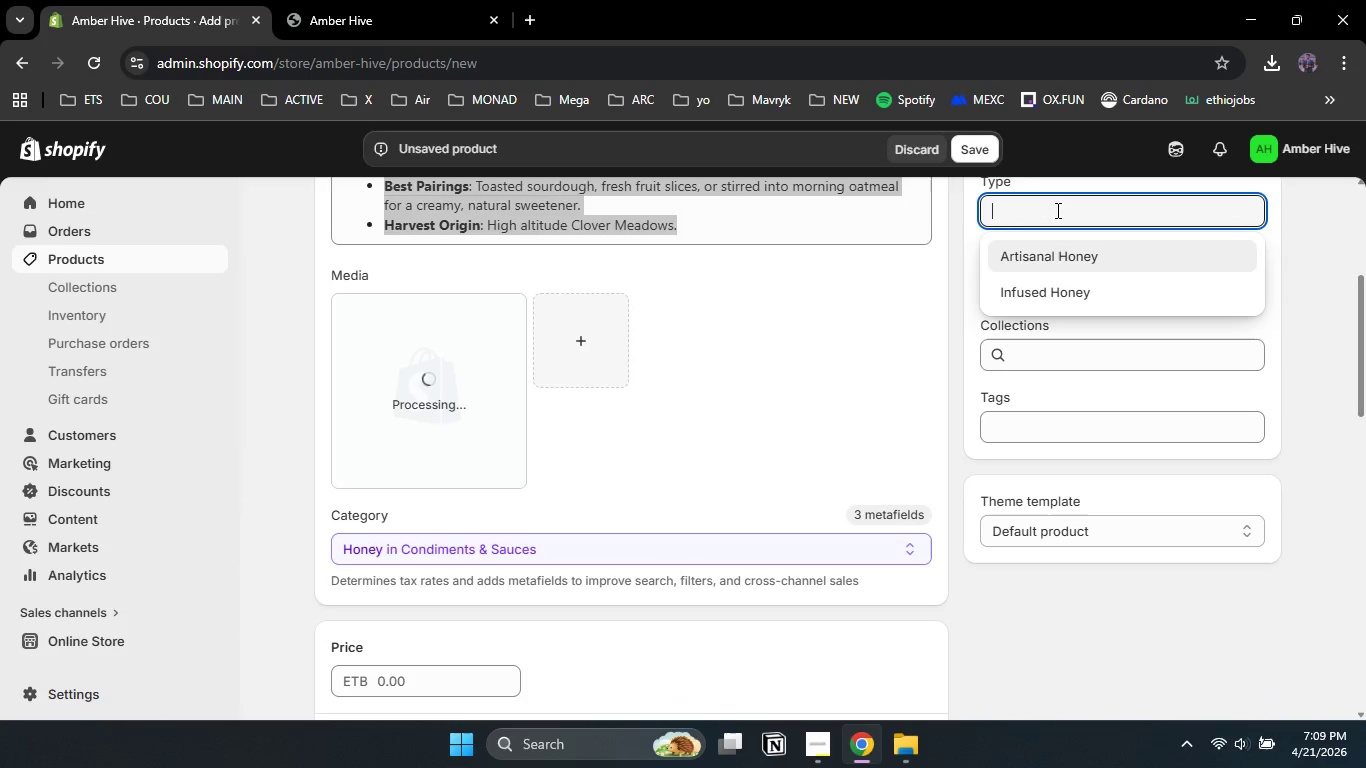 
left_click([1056, 210])
 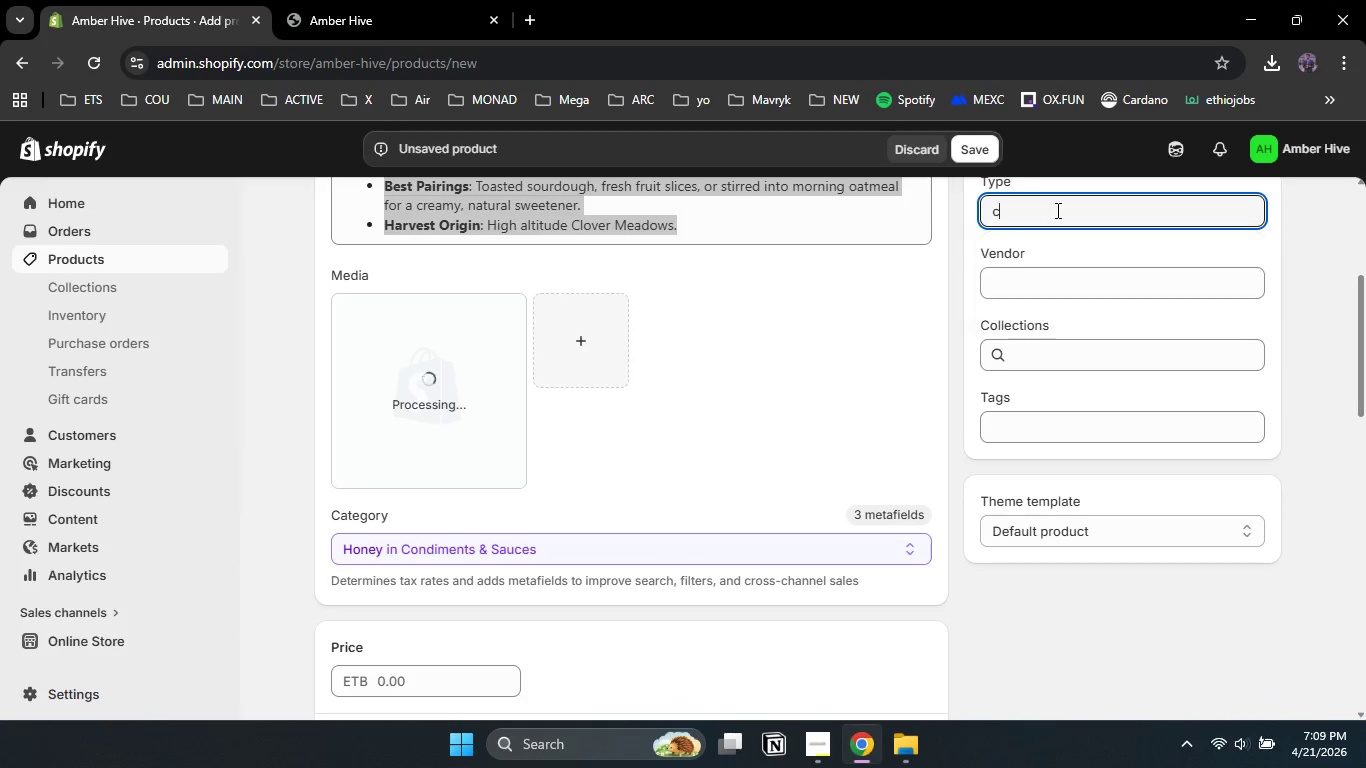 
type(cr)
key(Backspace)
key(Backspace)
type(Creamed Ho)
 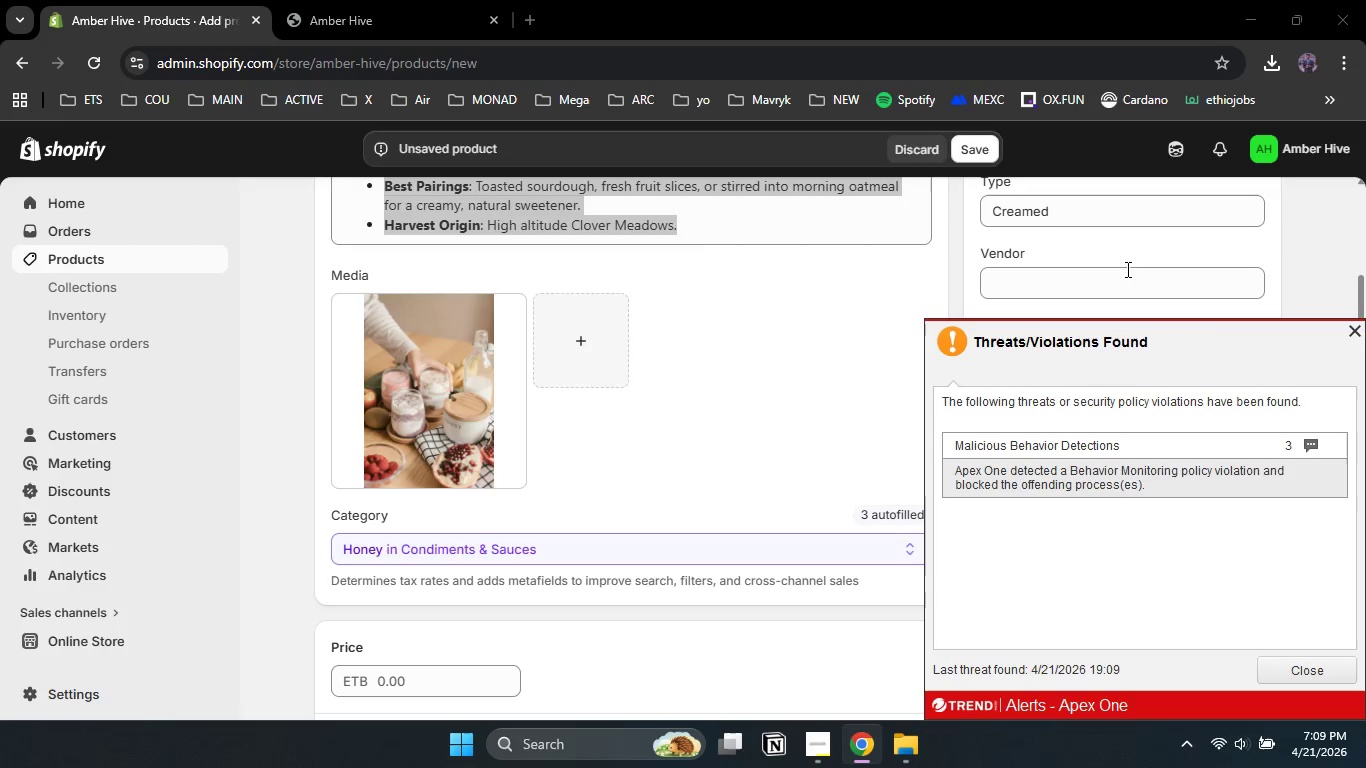 
left_click([1356, 335])
 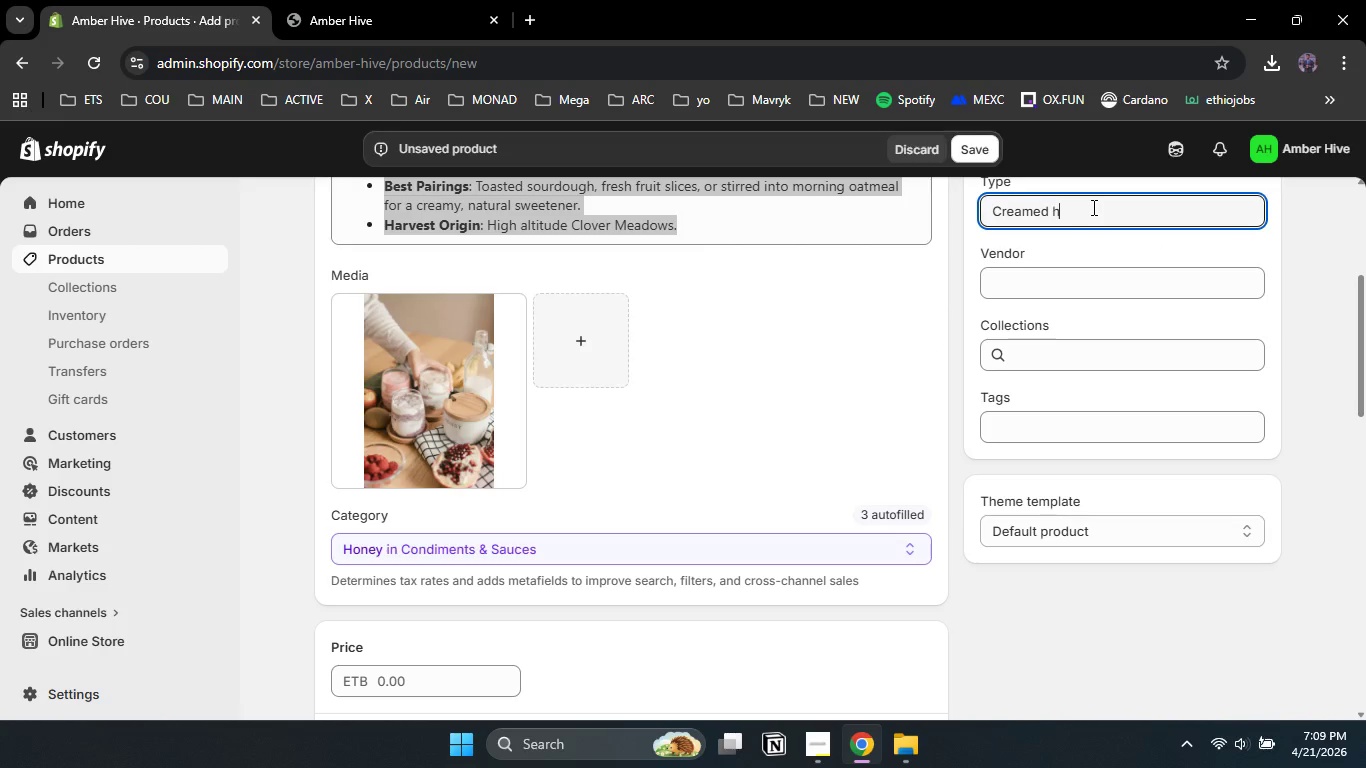 
hold_key(key=ShiftLeft, duration=0.48)
 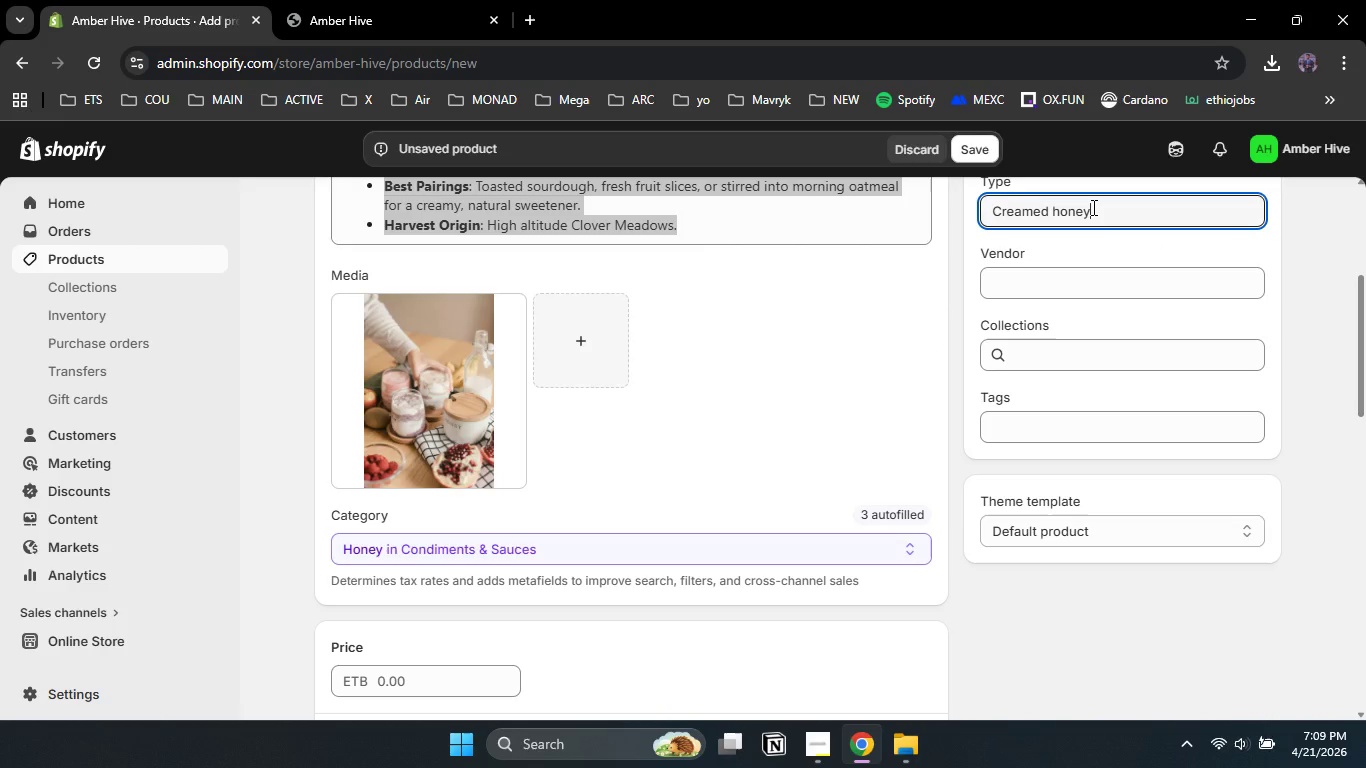 
type(honey)
 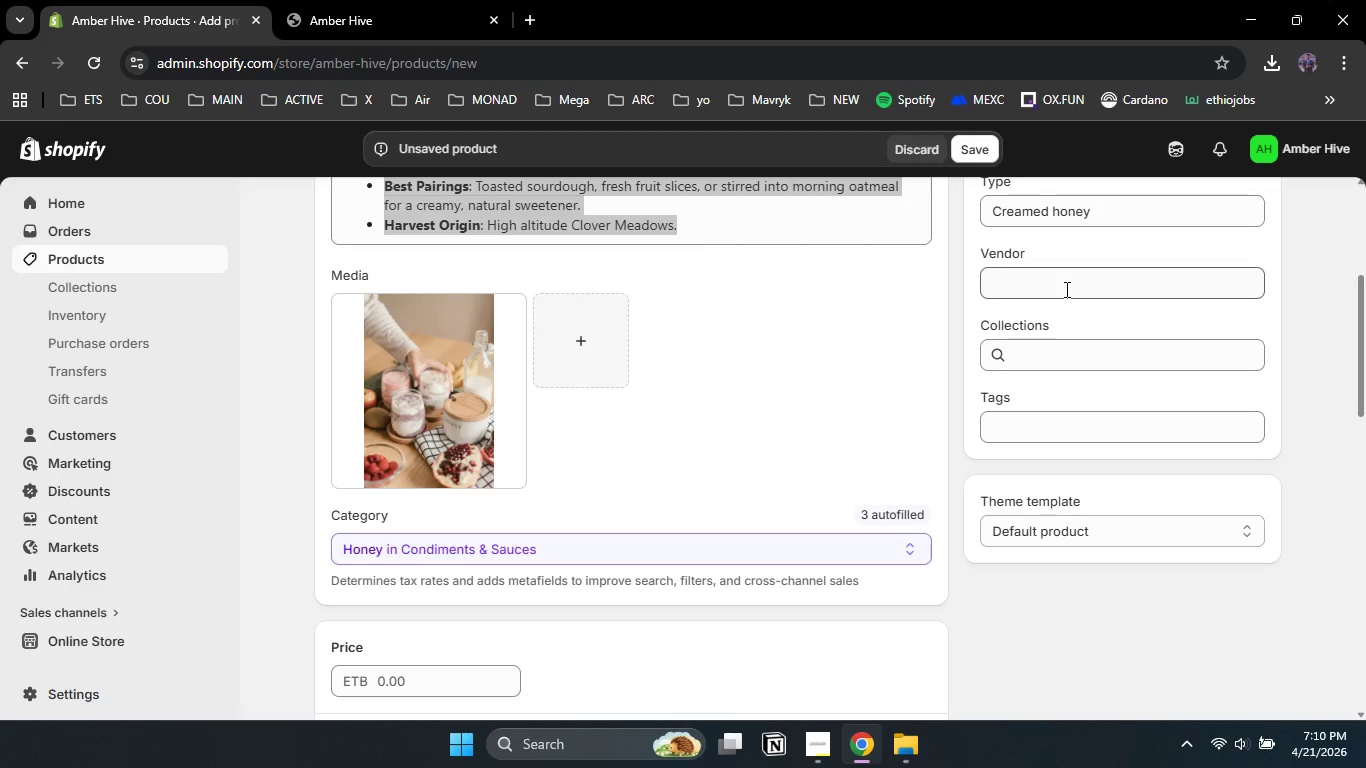 
left_click_drag(start_coordinate=[1067, 299], to_coordinate=[1065, 289])
 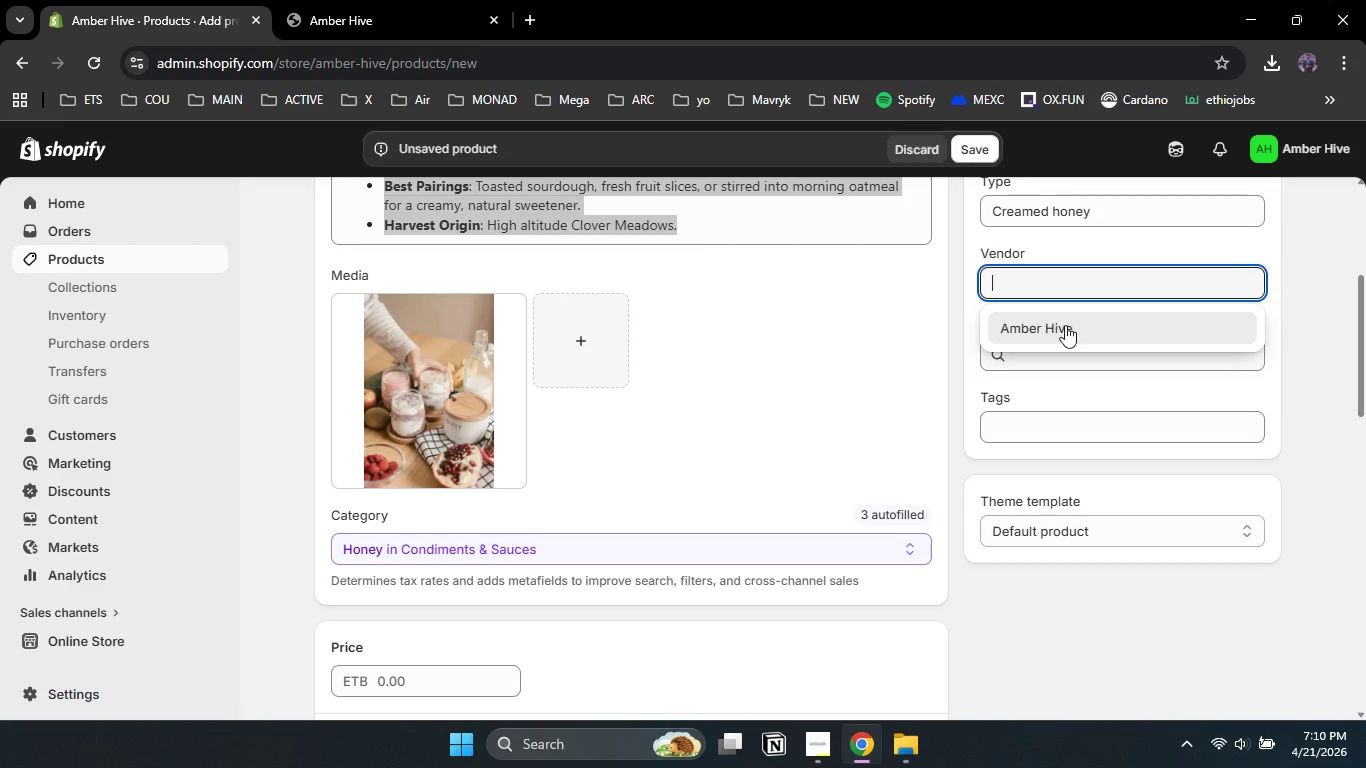 
left_click([1065, 289])
 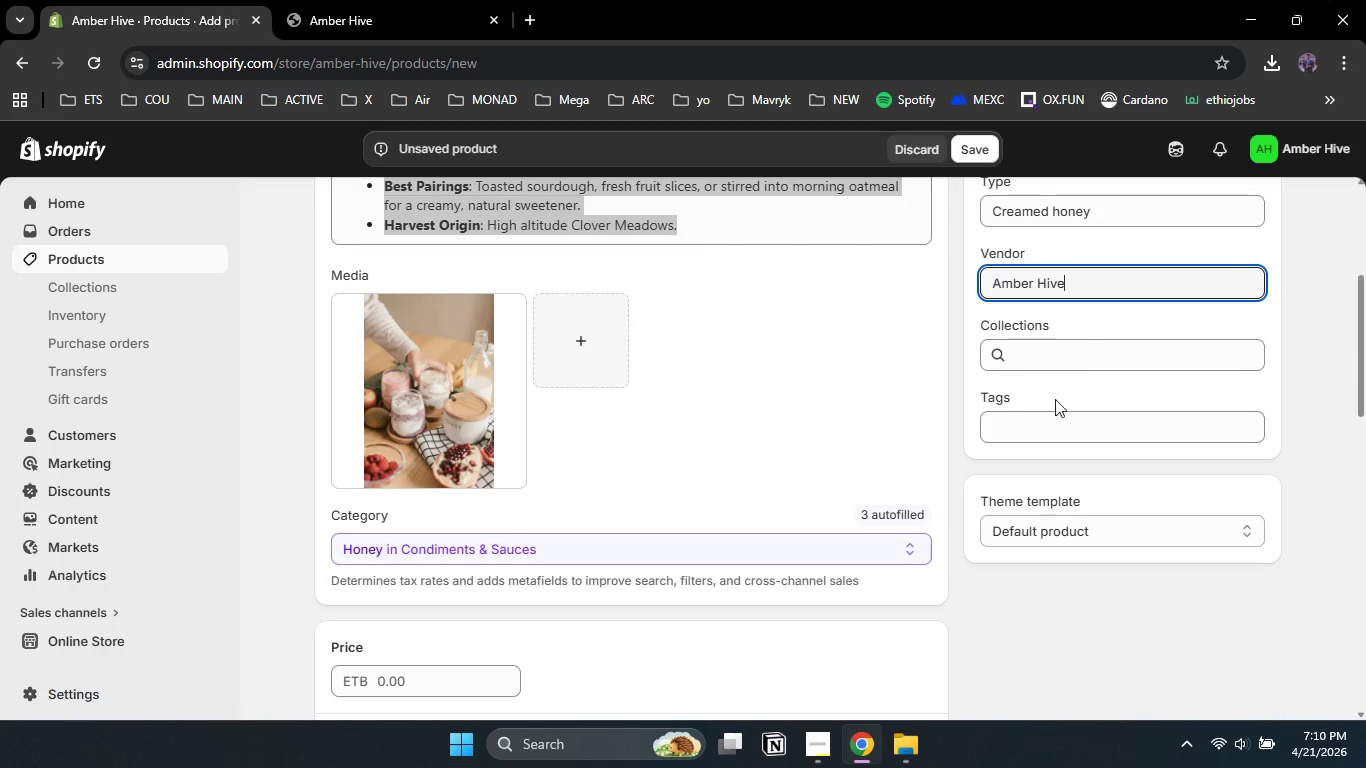 
left_click([1065, 326])
 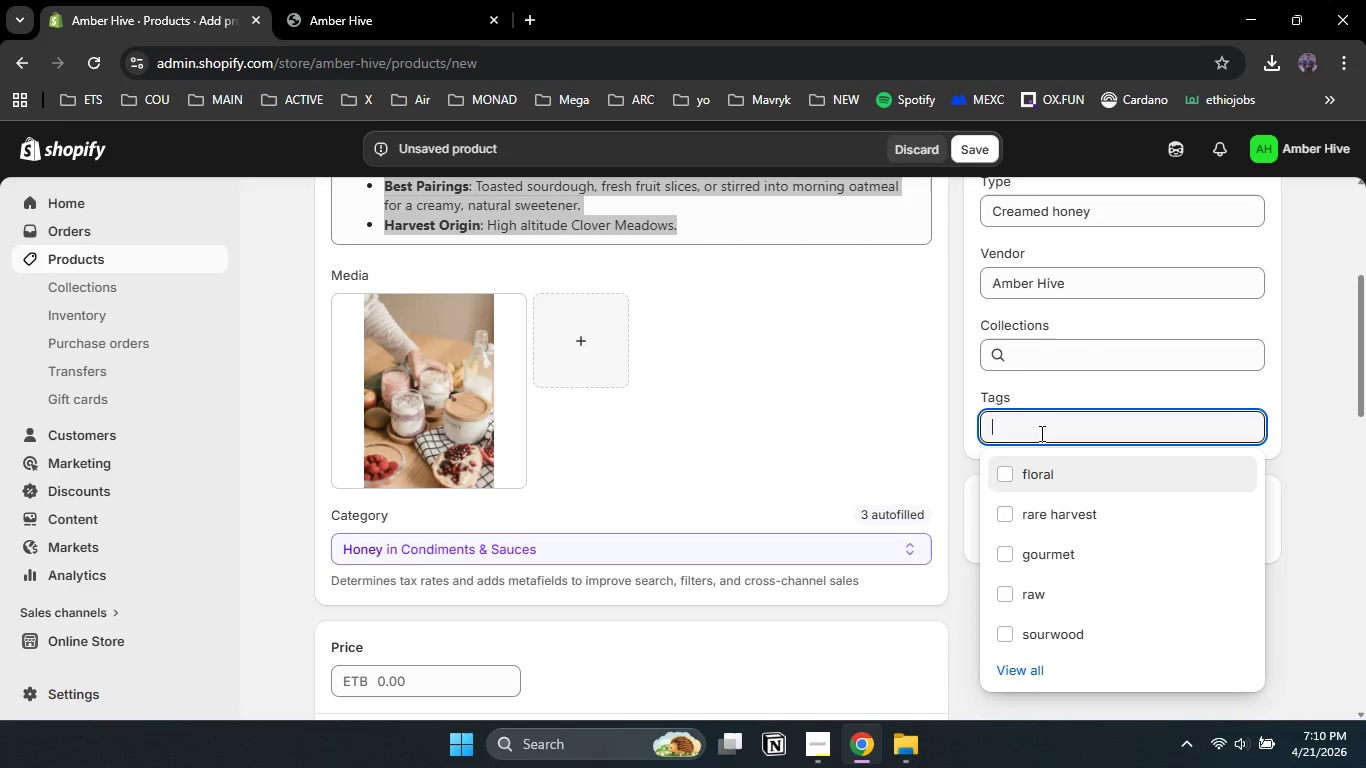 
left_click([1040, 433])
 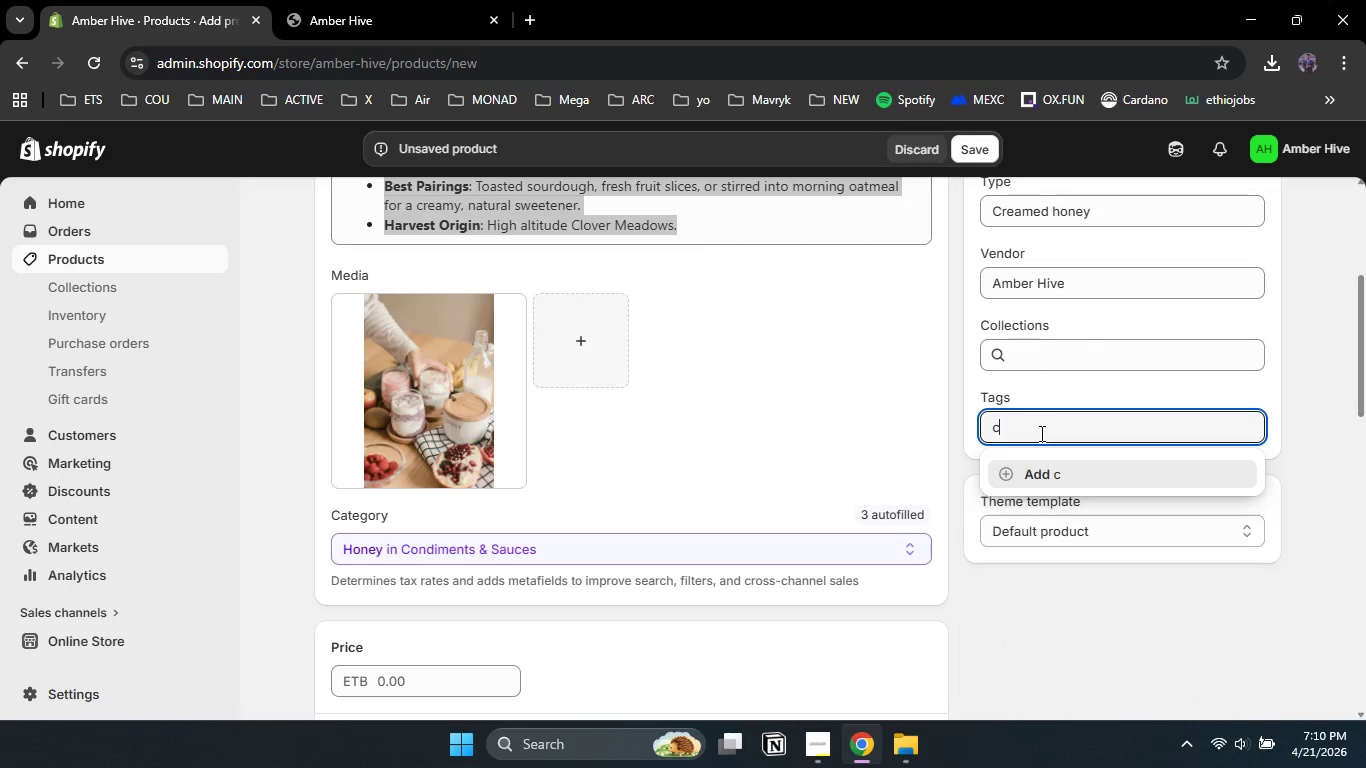 
type(creamed)
 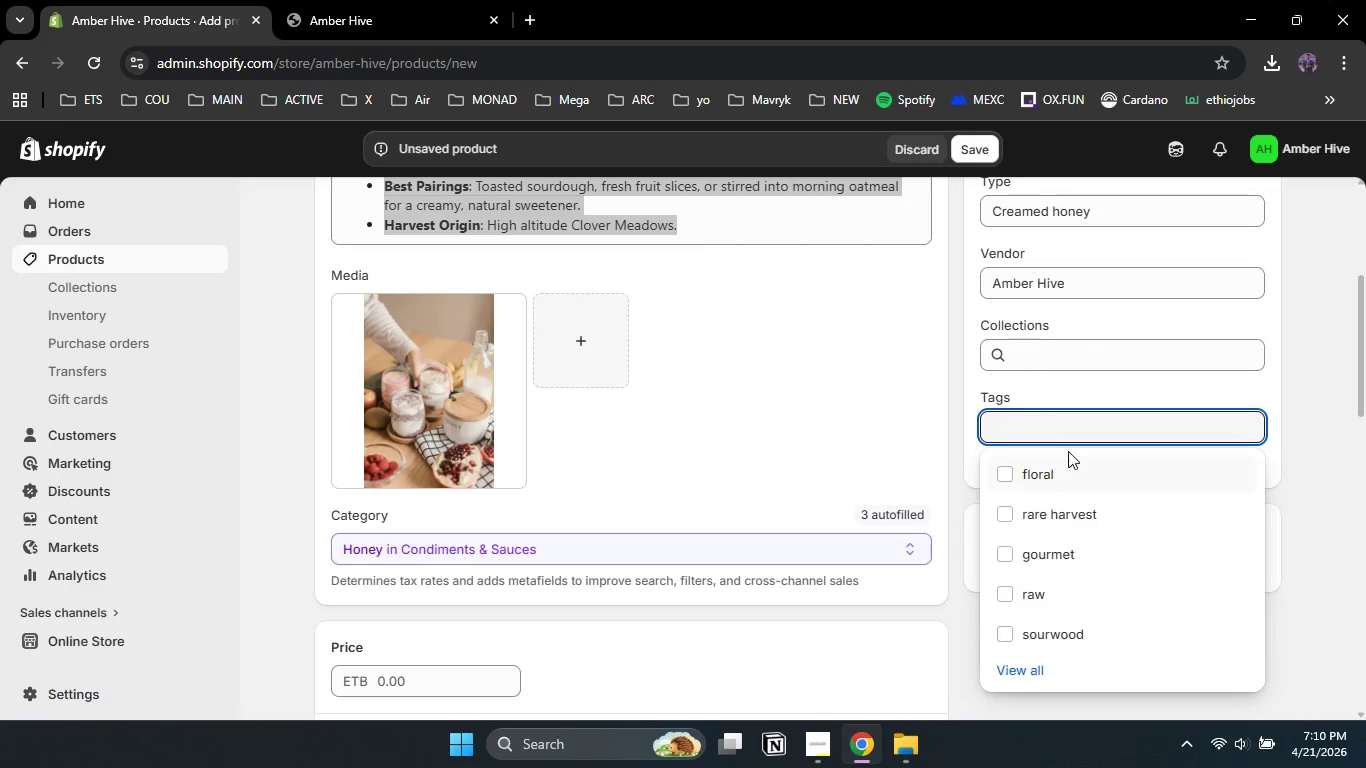 
left_click([1069, 470])
 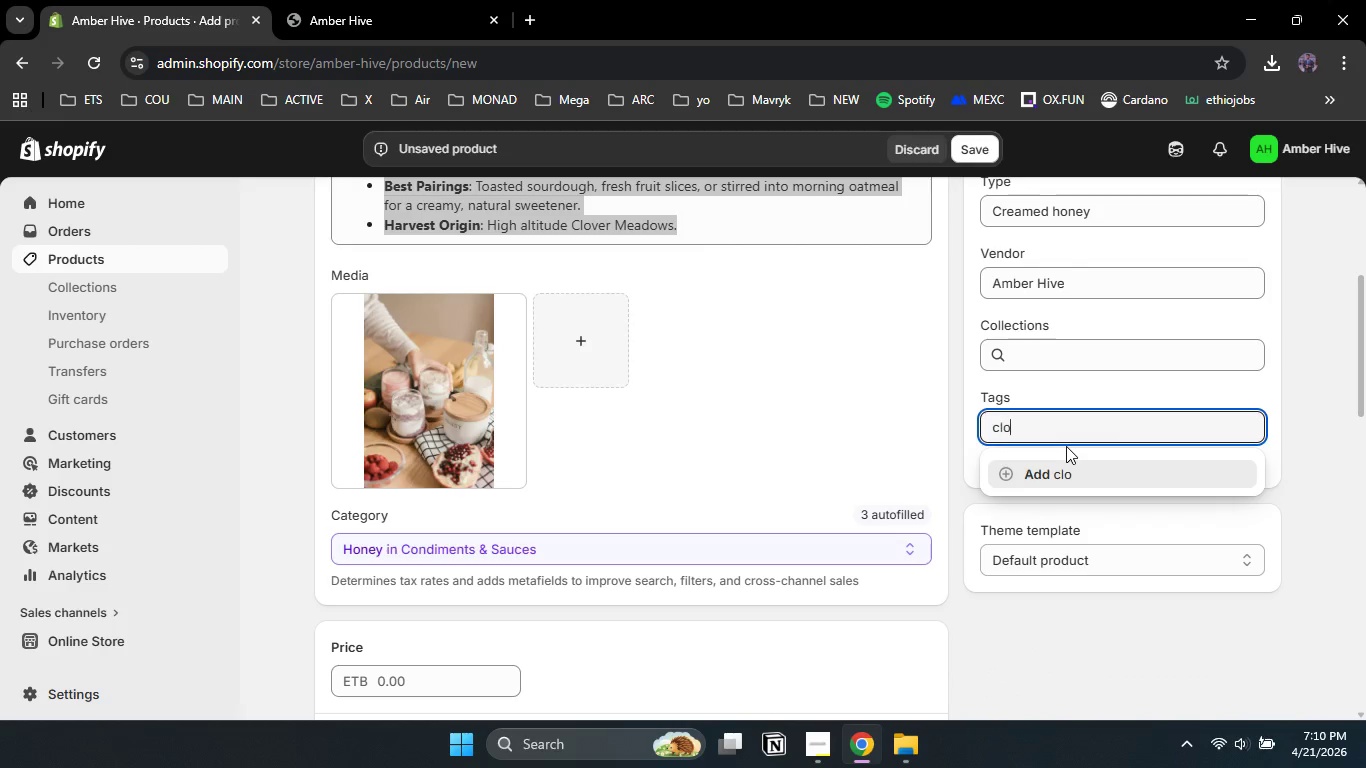 
type(clover)
 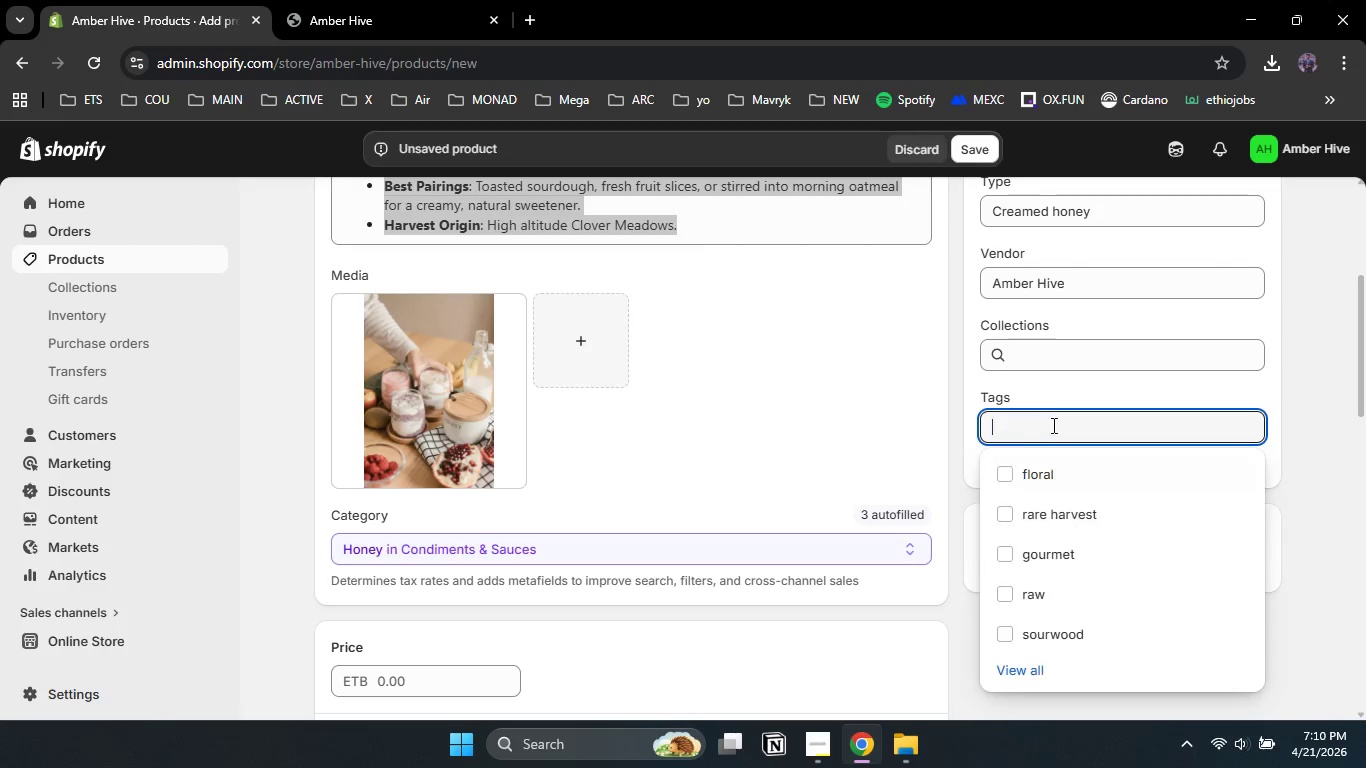 
left_click([1080, 474])
 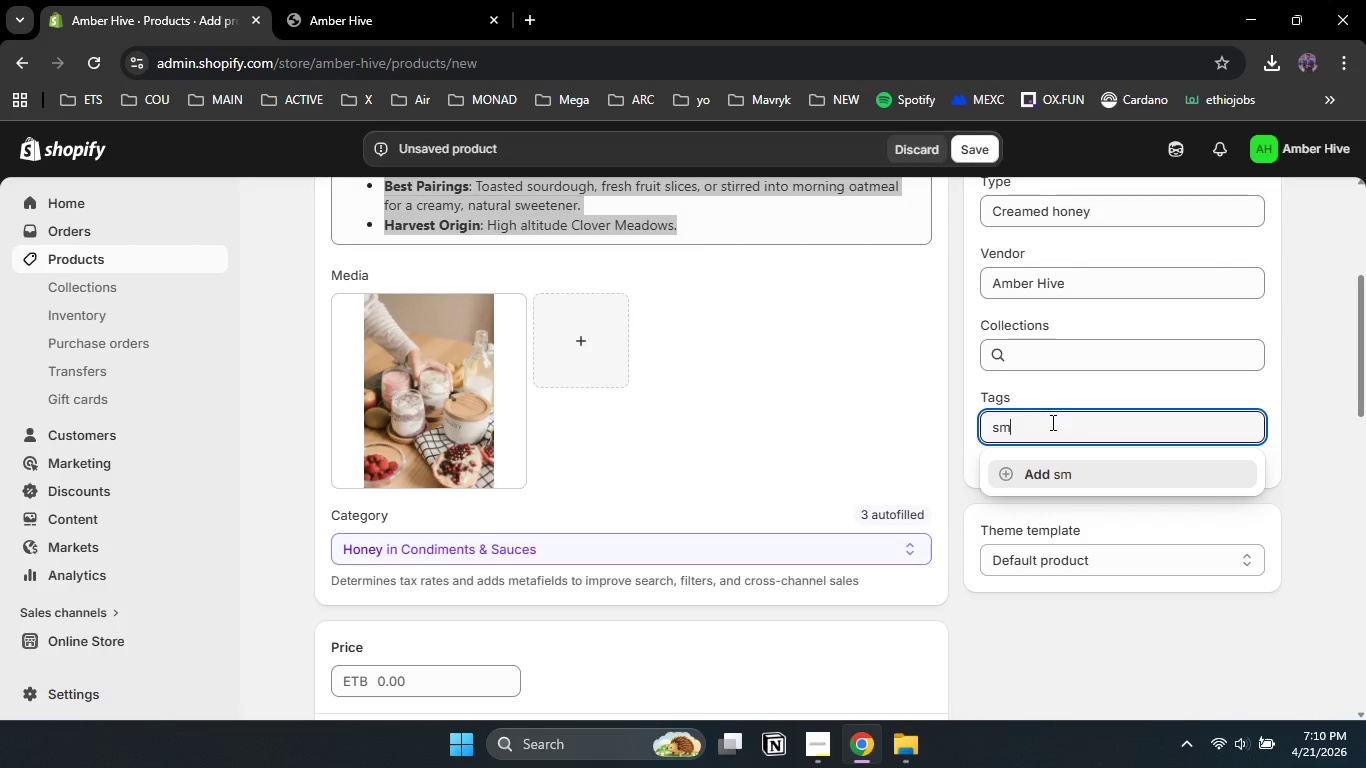 
type(smot)
key(Backspace)
type(oth)
 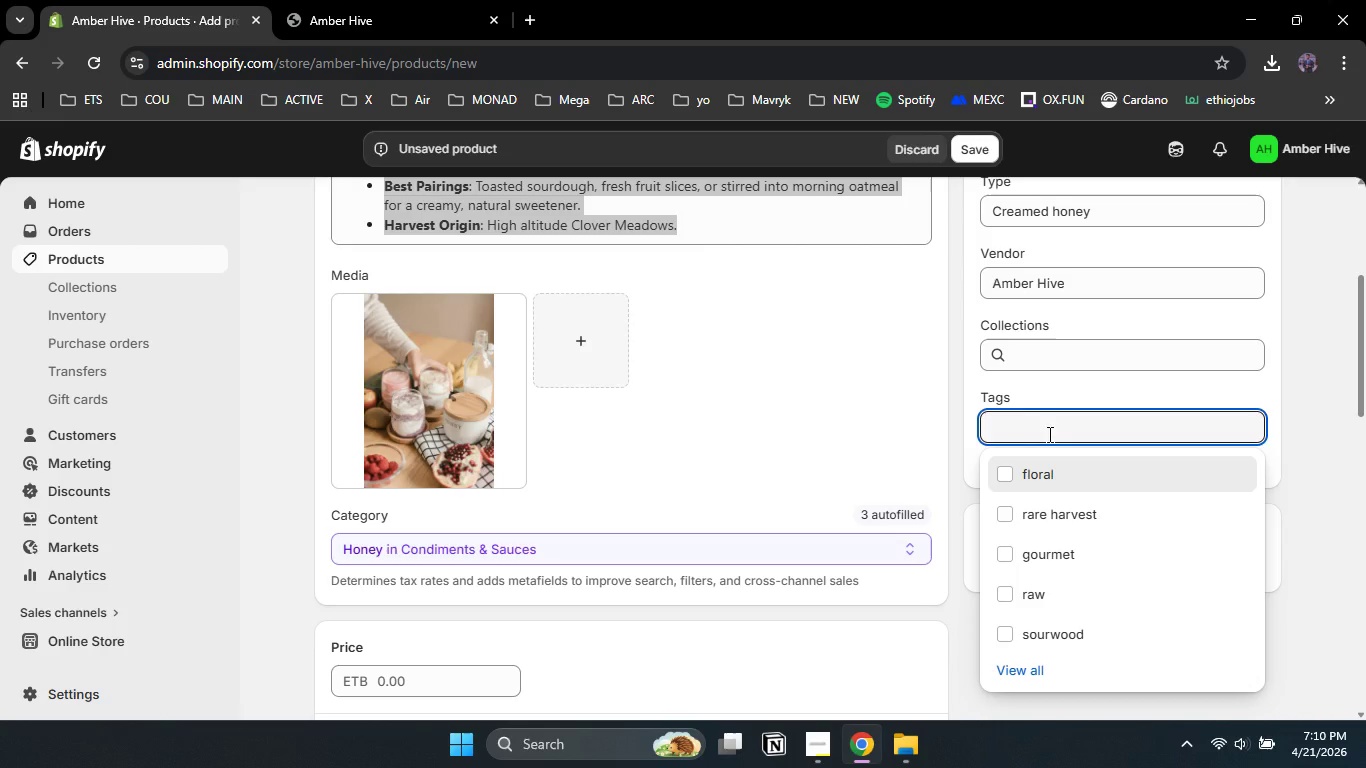 
wait(5.81)
 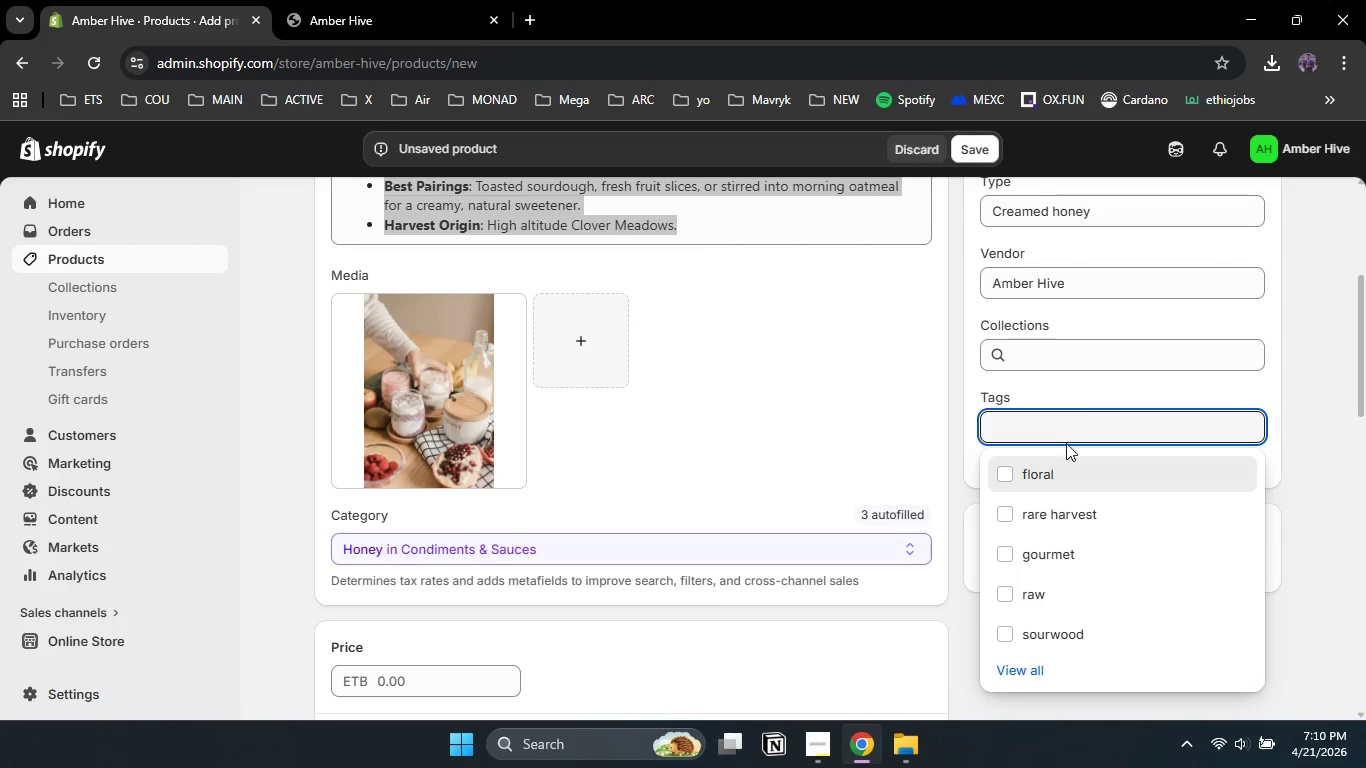 
left_click([1060, 499])
 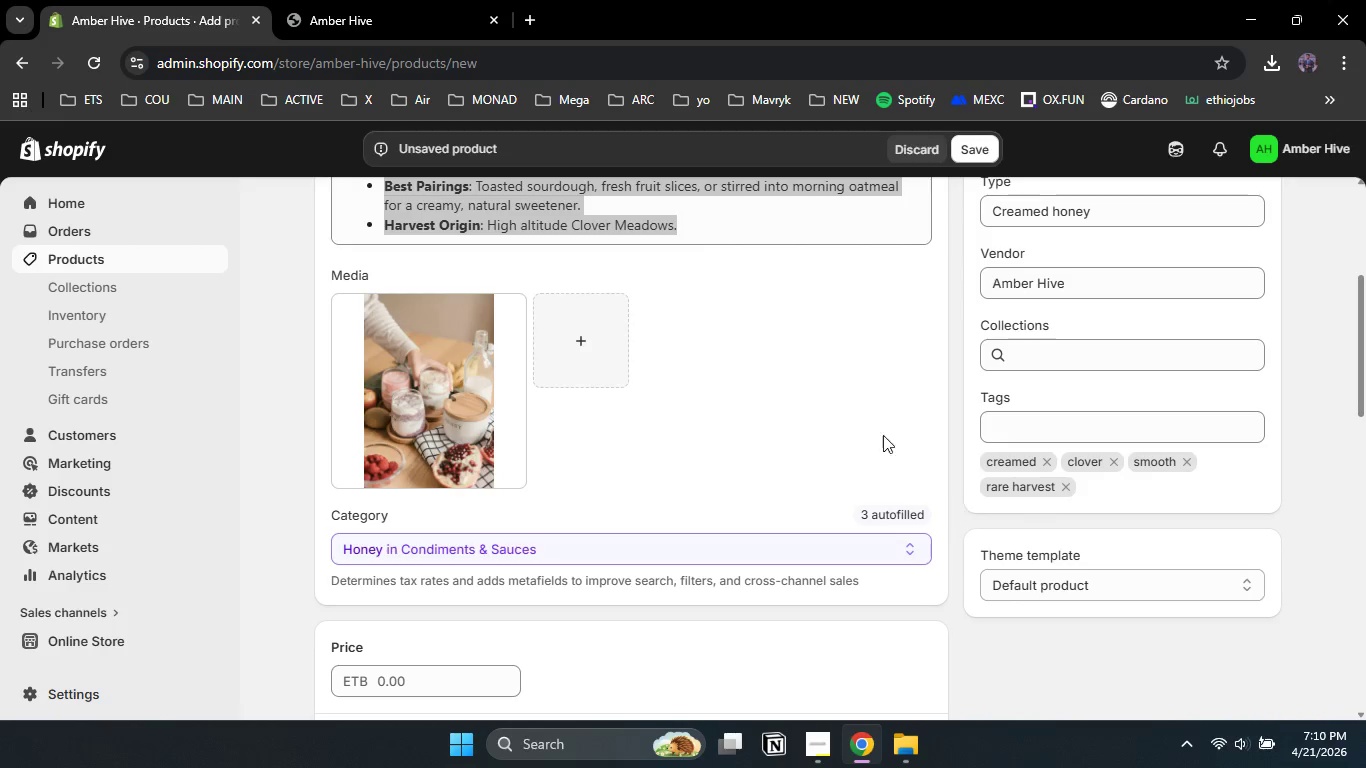 
left_click([960, 502])
 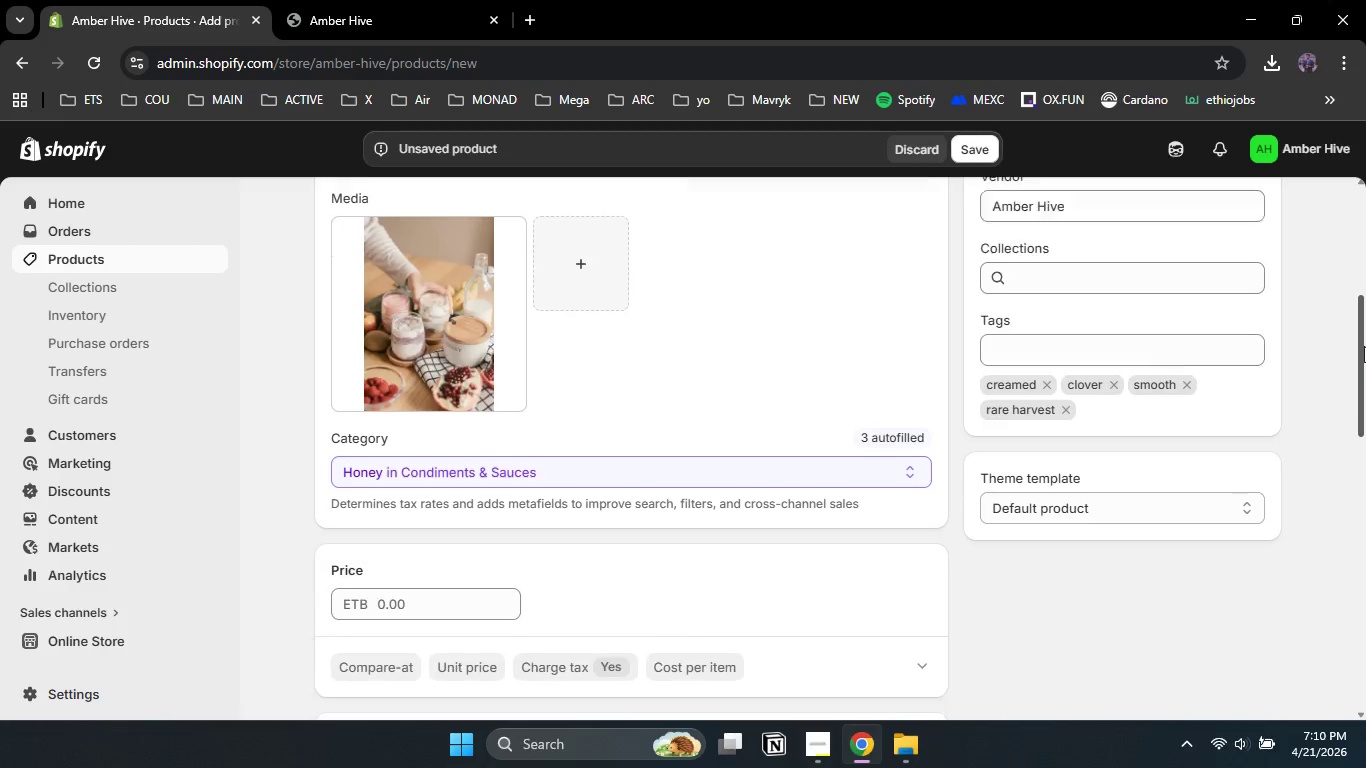 
left_click_drag(start_coordinate=[1364, 321], to_coordinate=[1353, 584])
 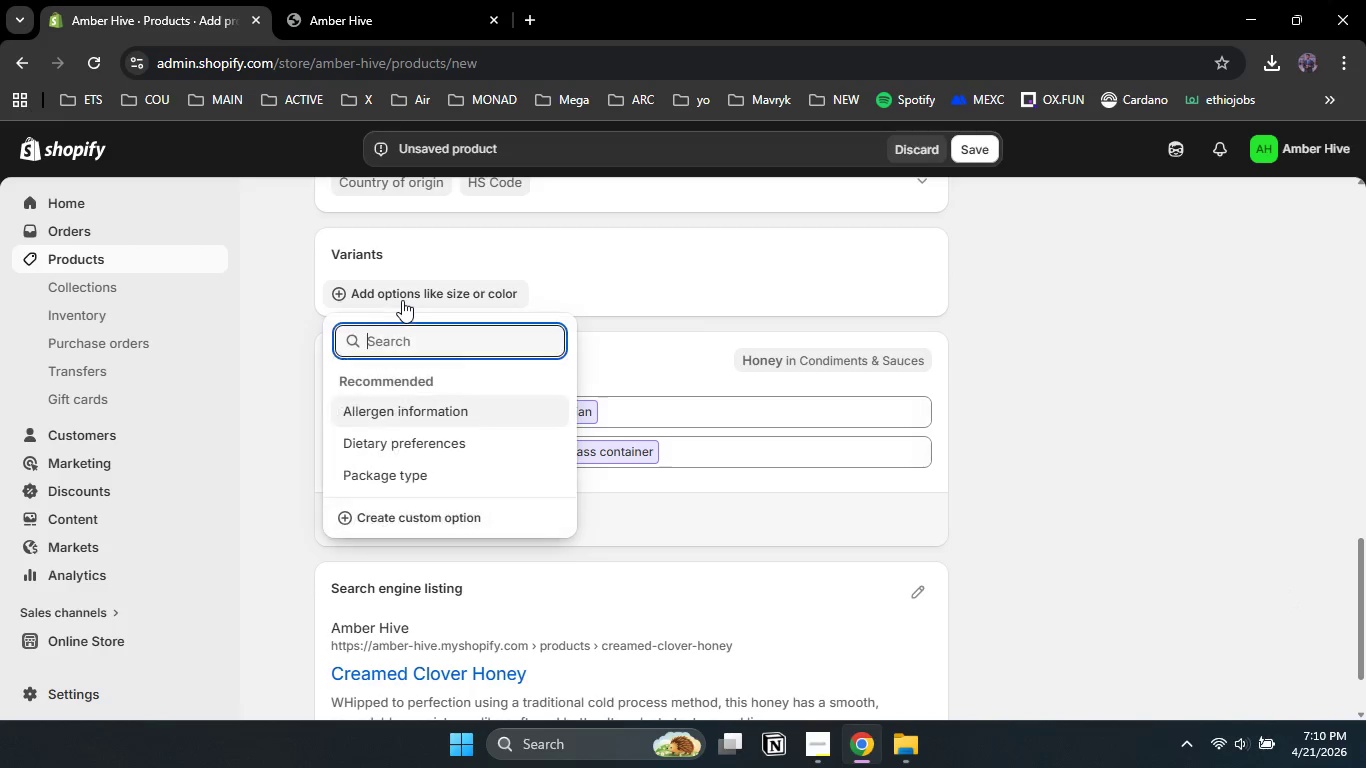 
left_click([402, 300])
 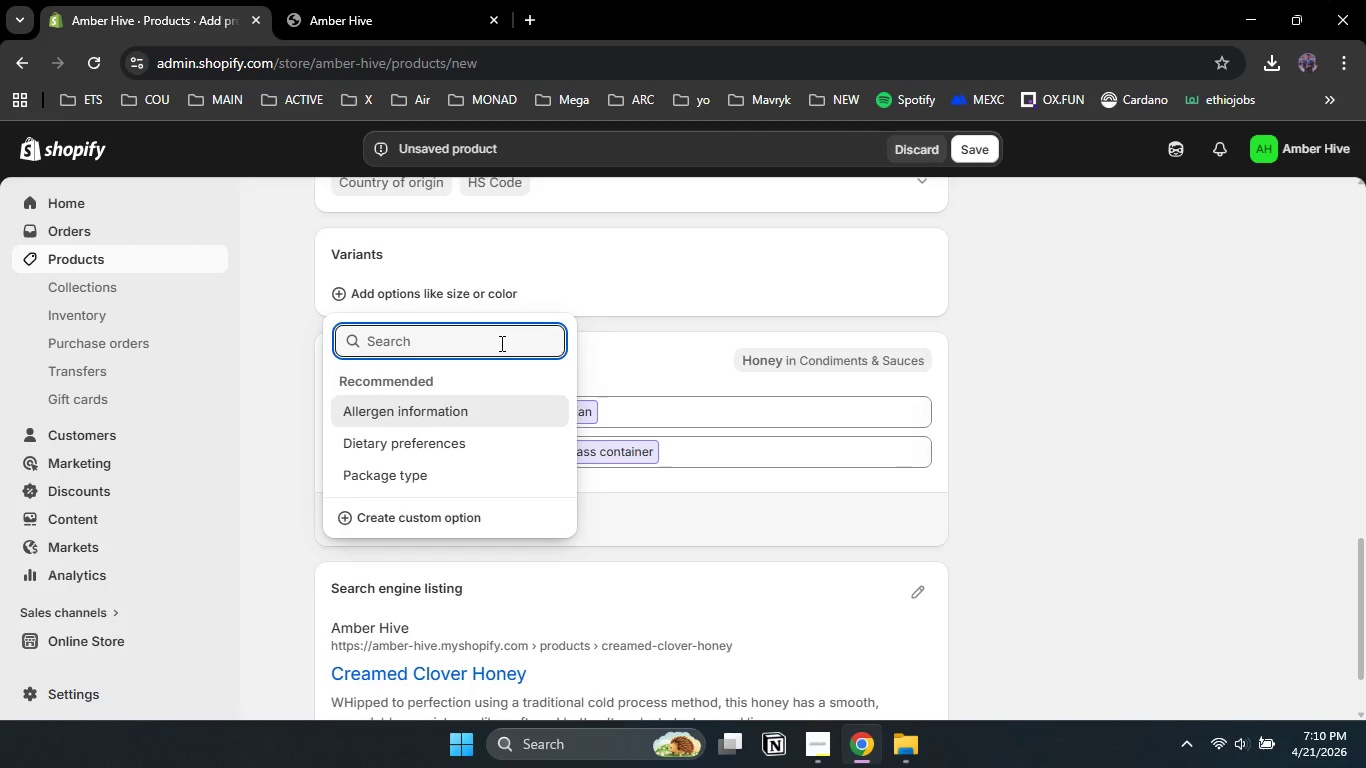 
type(Six)
key(Backspace)
type(ze)
 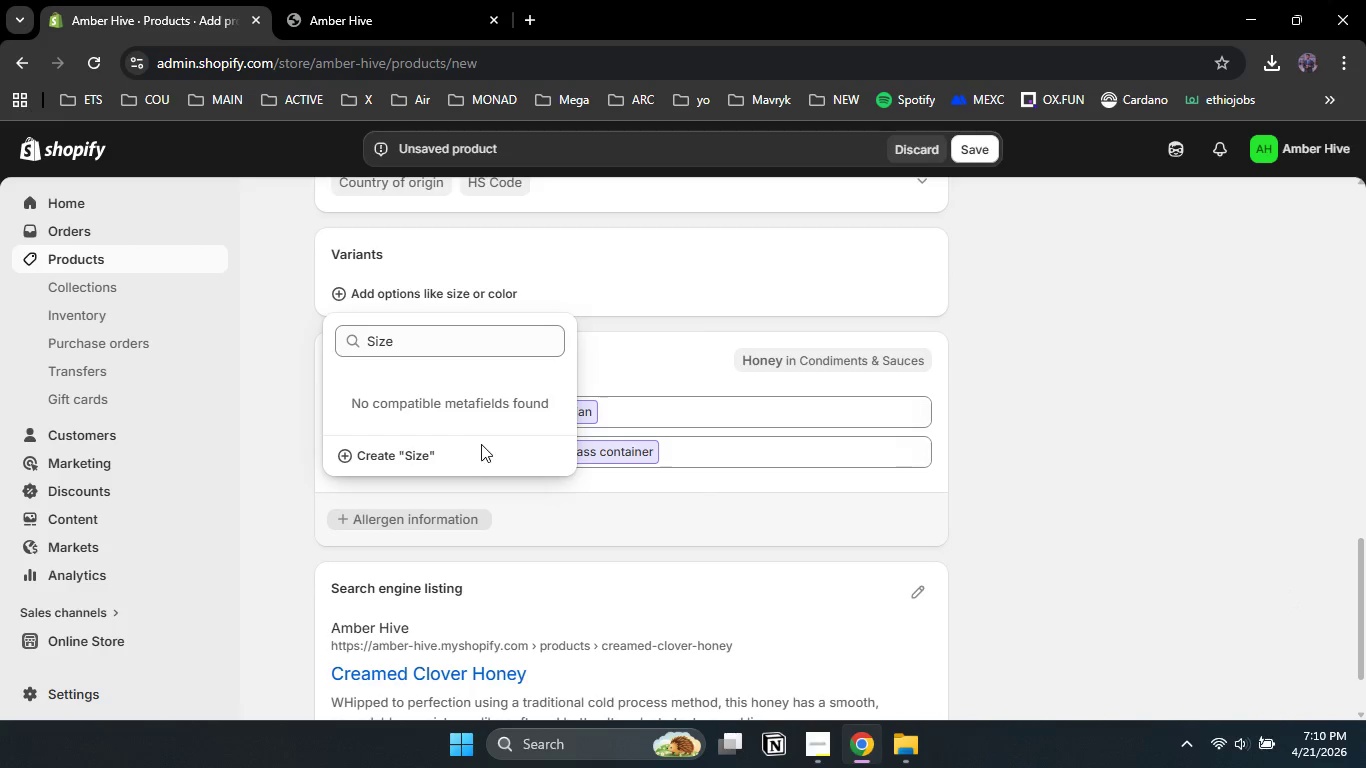 
left_click([481, 444])
 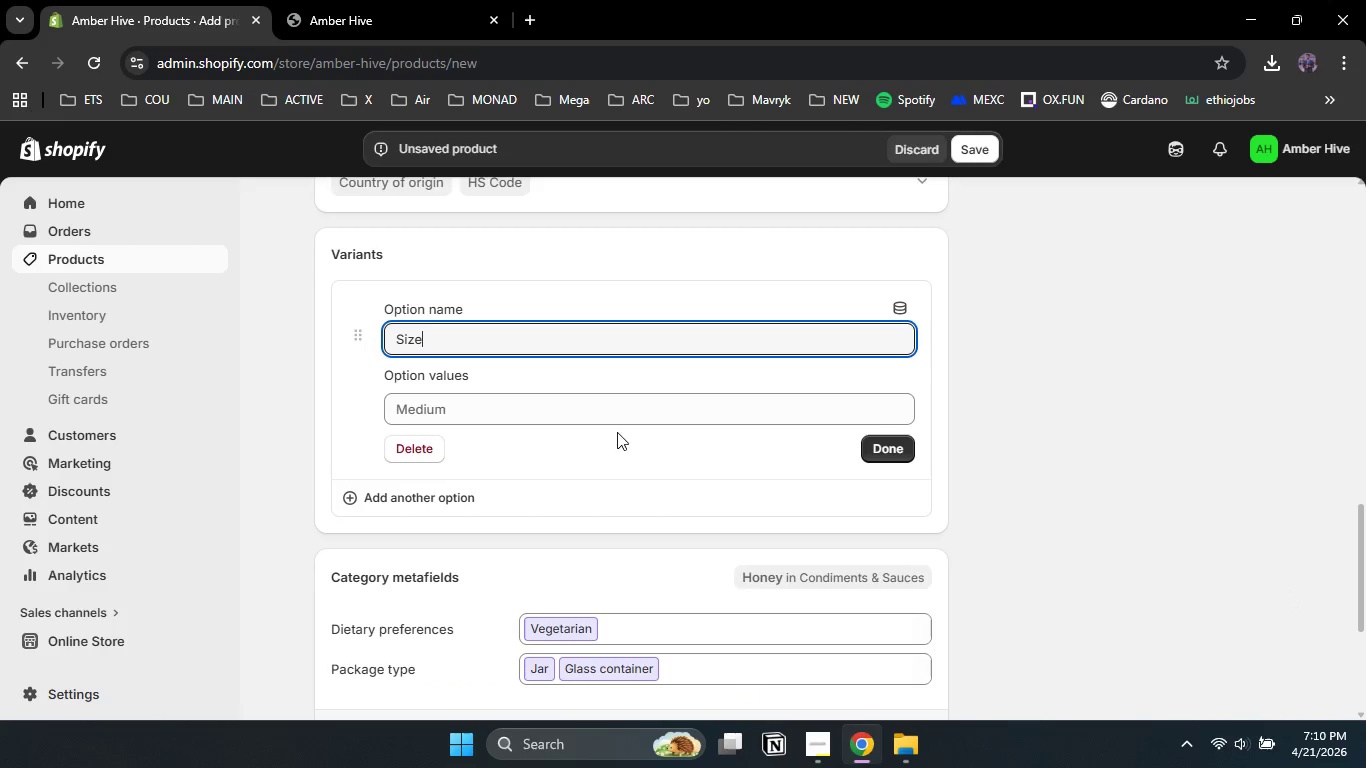 
left_click([429, 450])
 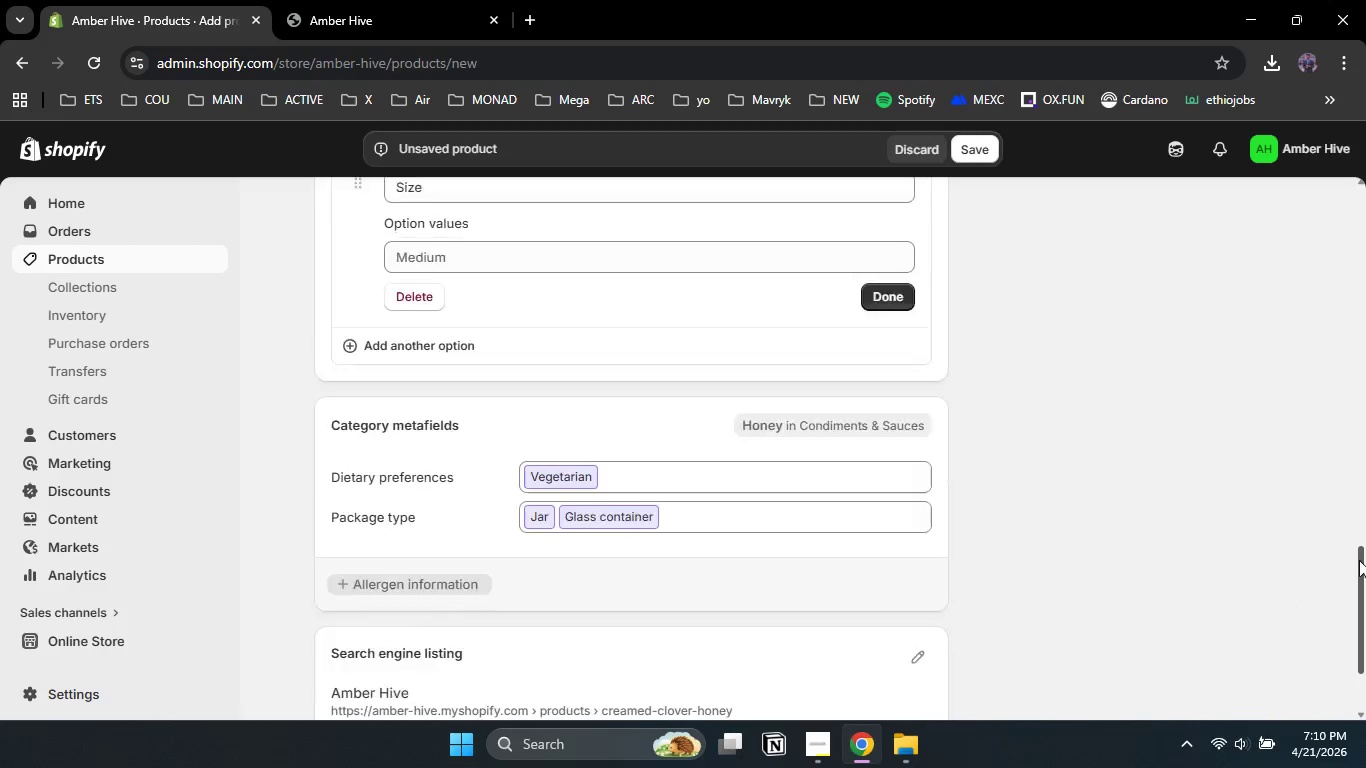 
left_click_drag(start_coordinate=[1361, 511], to_coordinate=[1361, 540])
 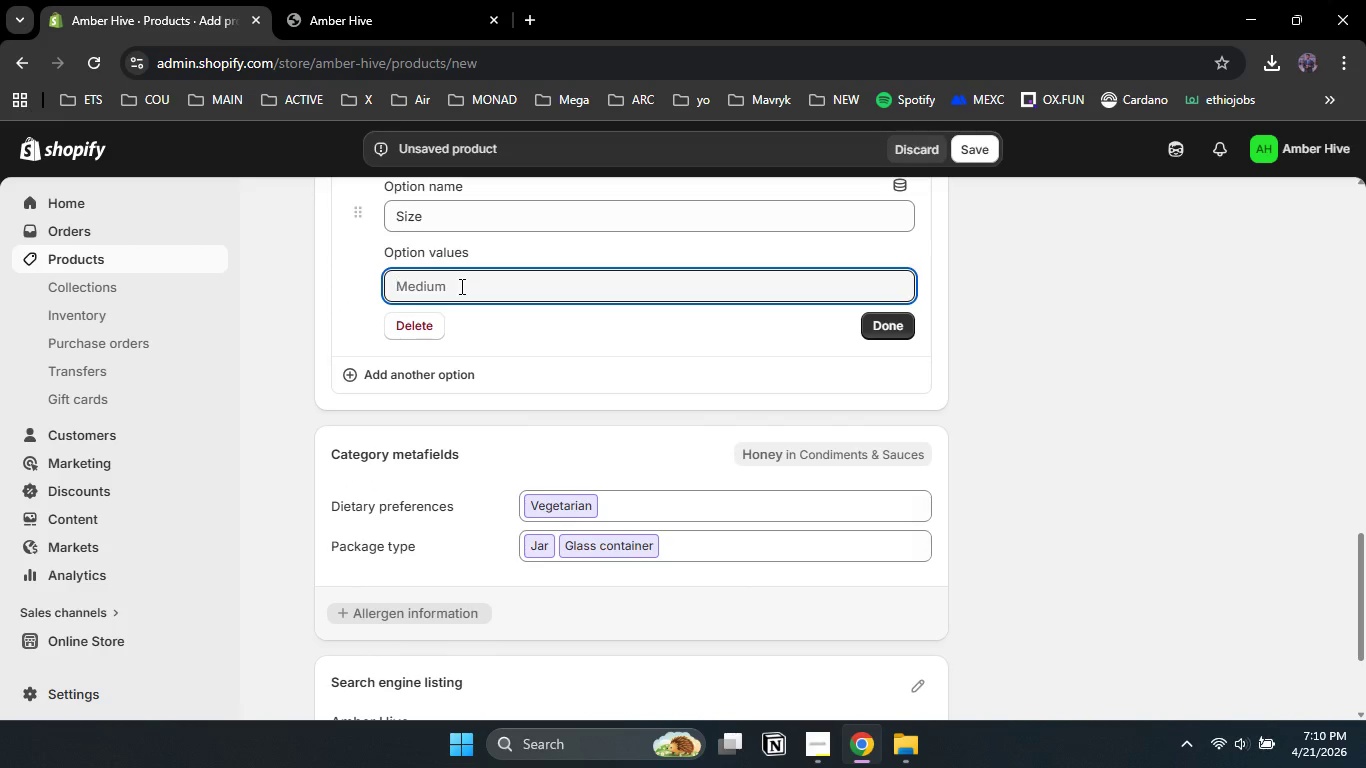 
left_click([460, 286])
 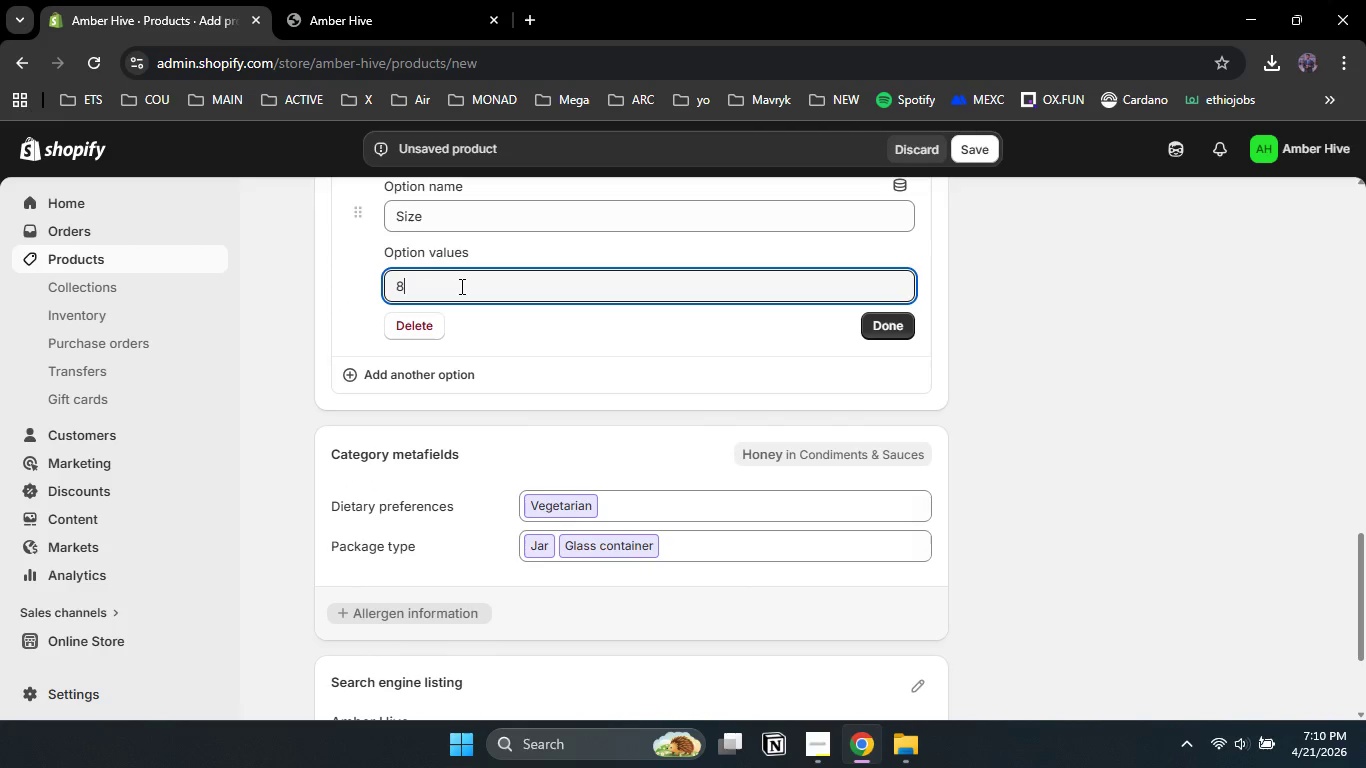 
type(8oz)
 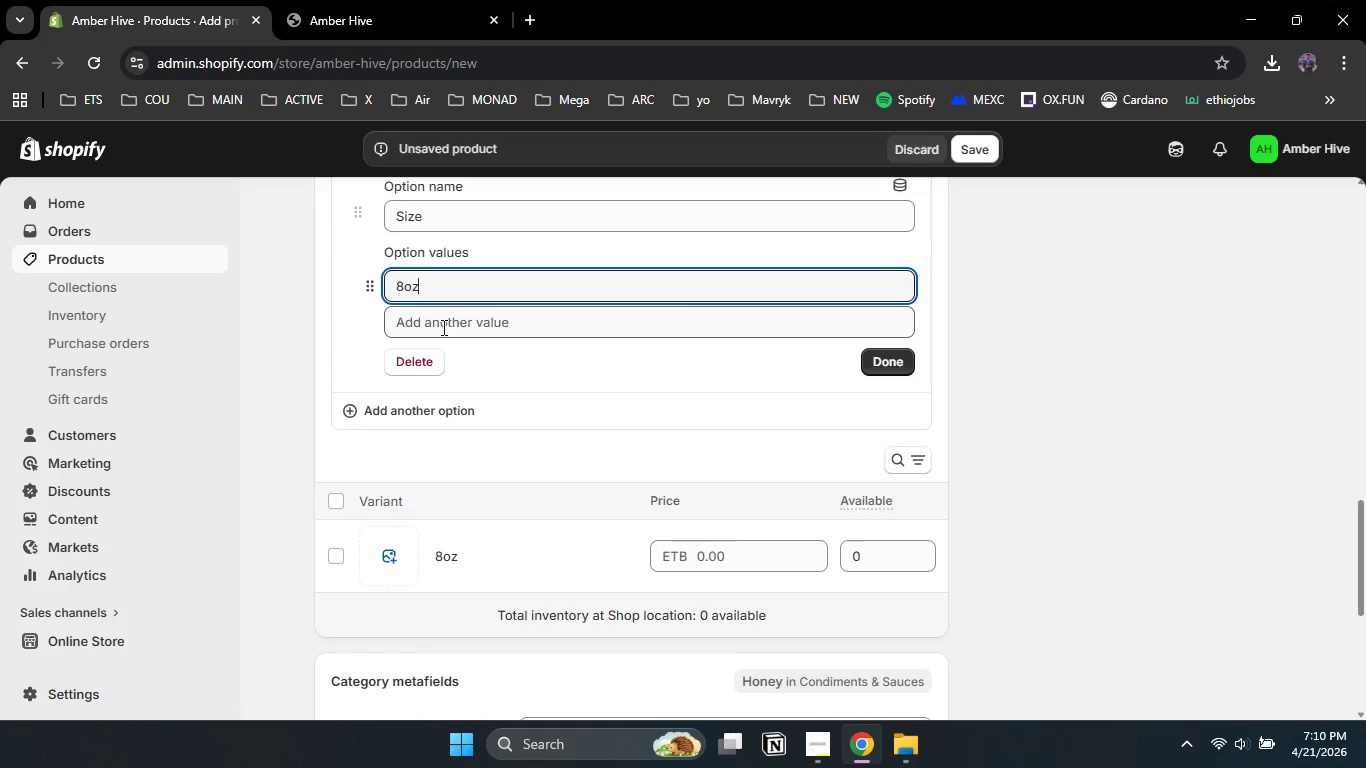 
left_click([442, 327])
 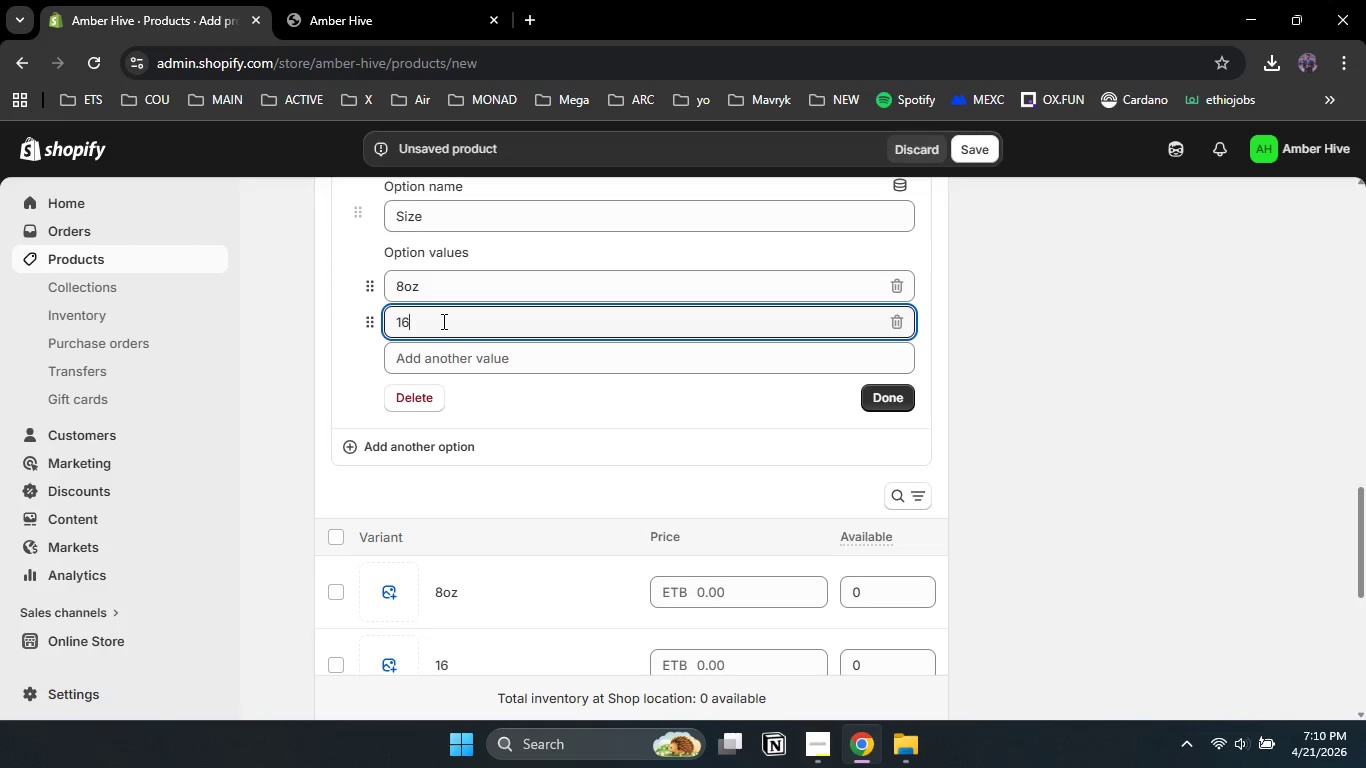 
type(16oz)
 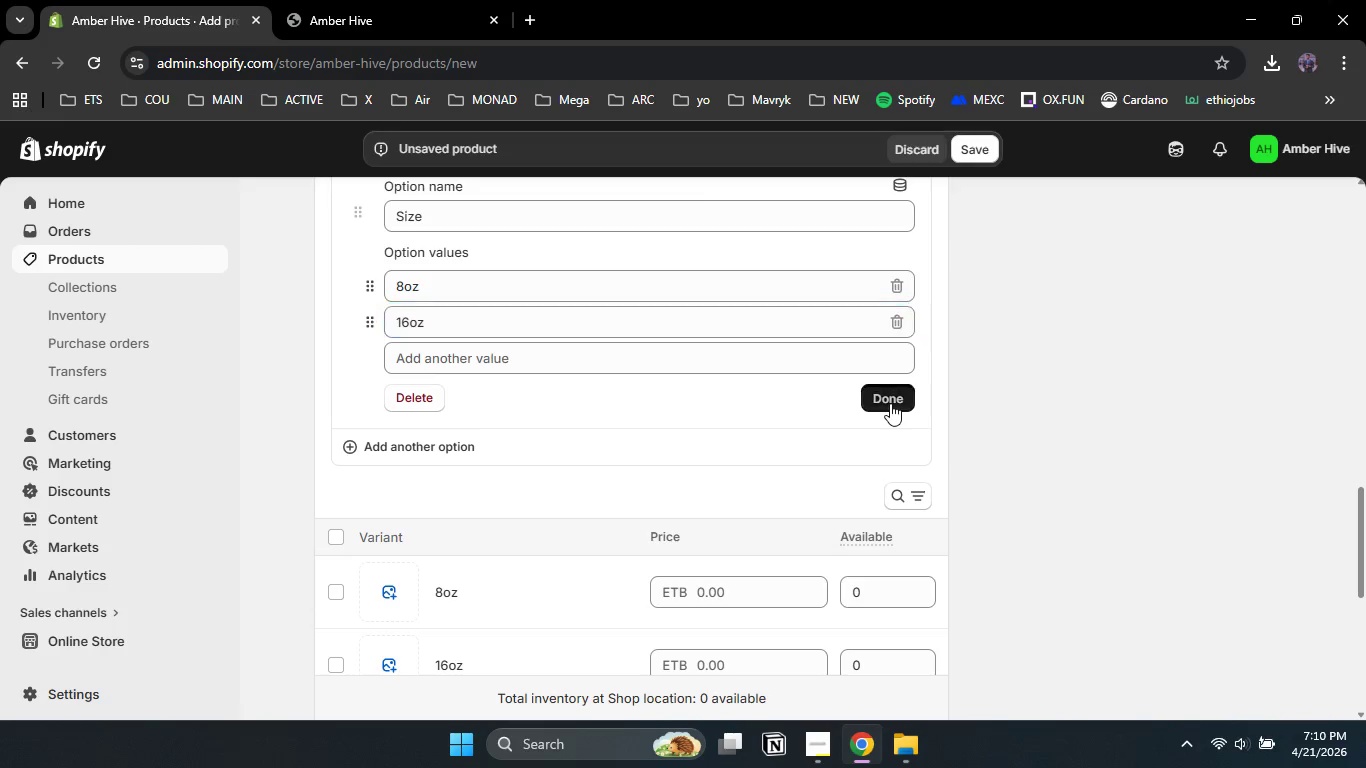 
left_click([890, 403])
 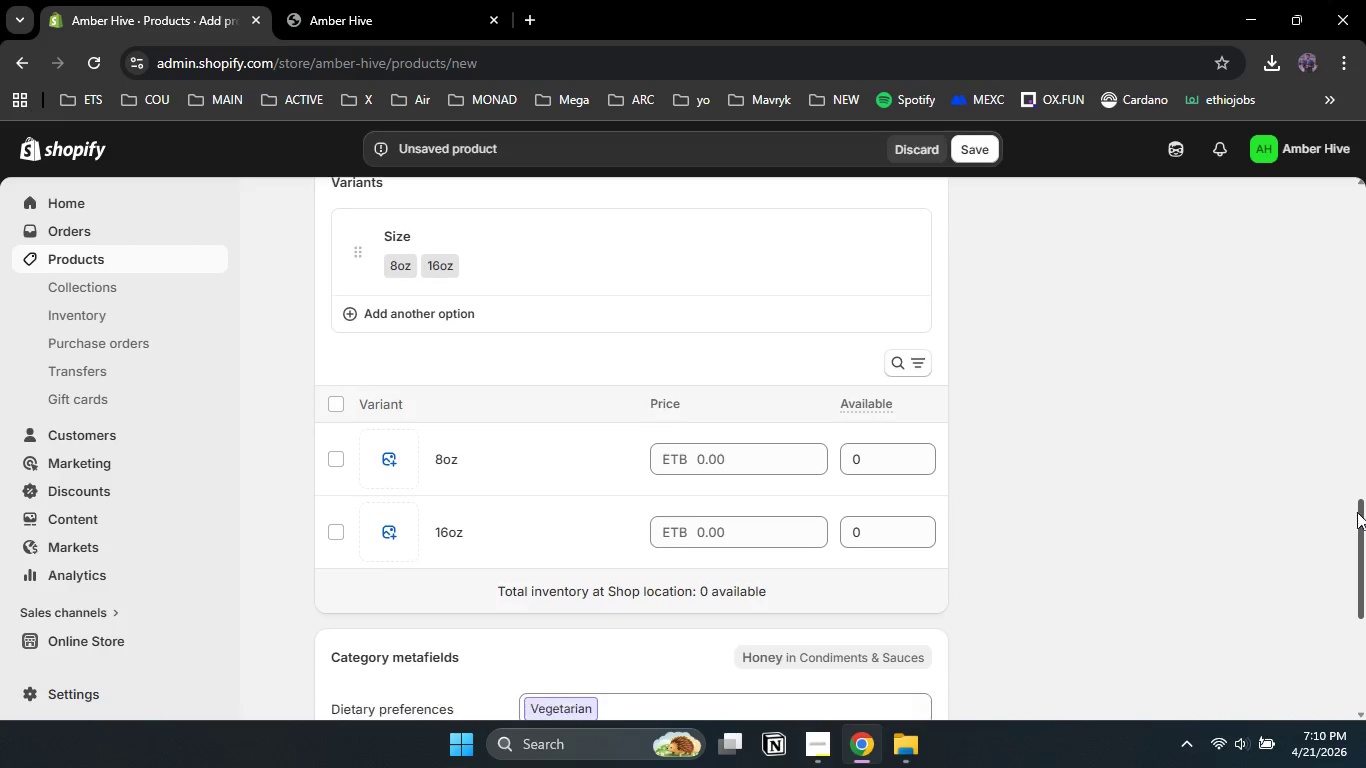 
left_click_drag(start_coordinate=[1356, 507], to_coordinate=[1365, 562])
 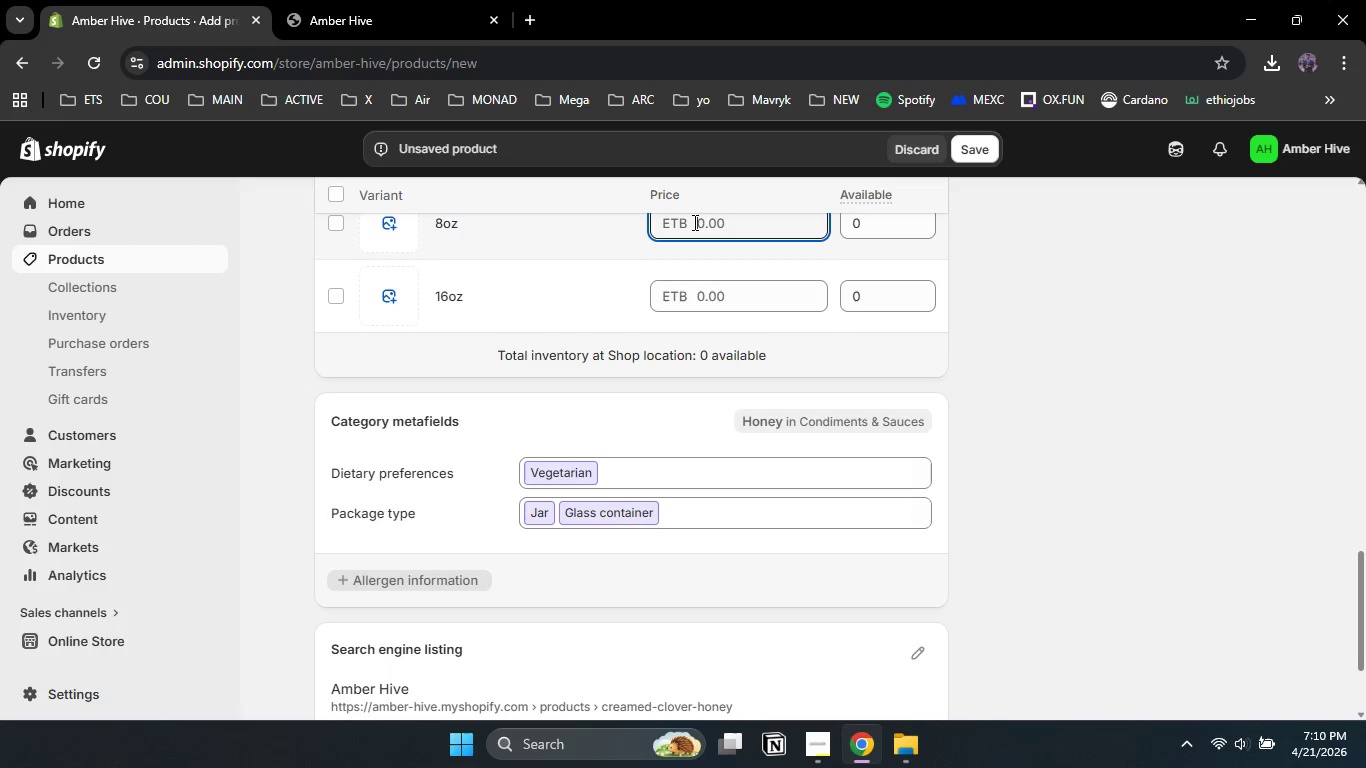 
left_click([693, 222])
 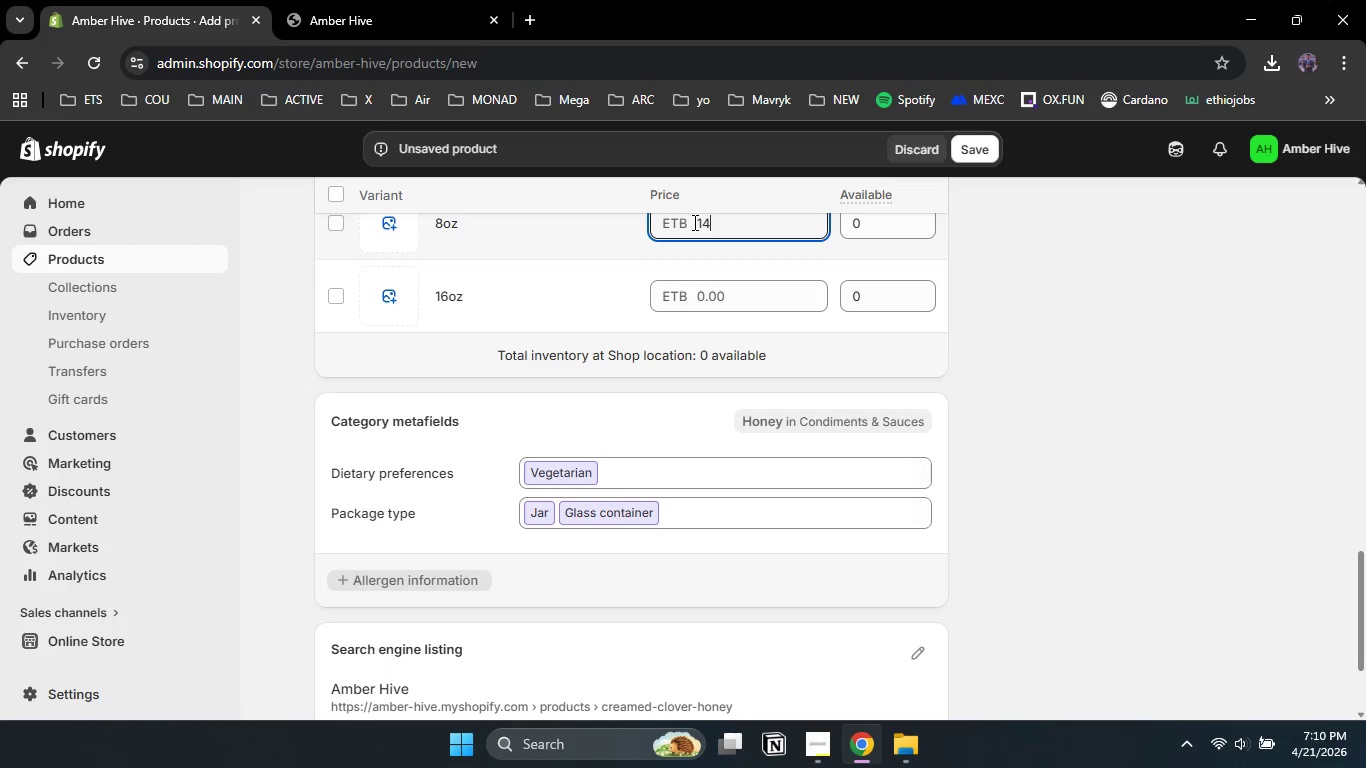 
key(Numpad1)
 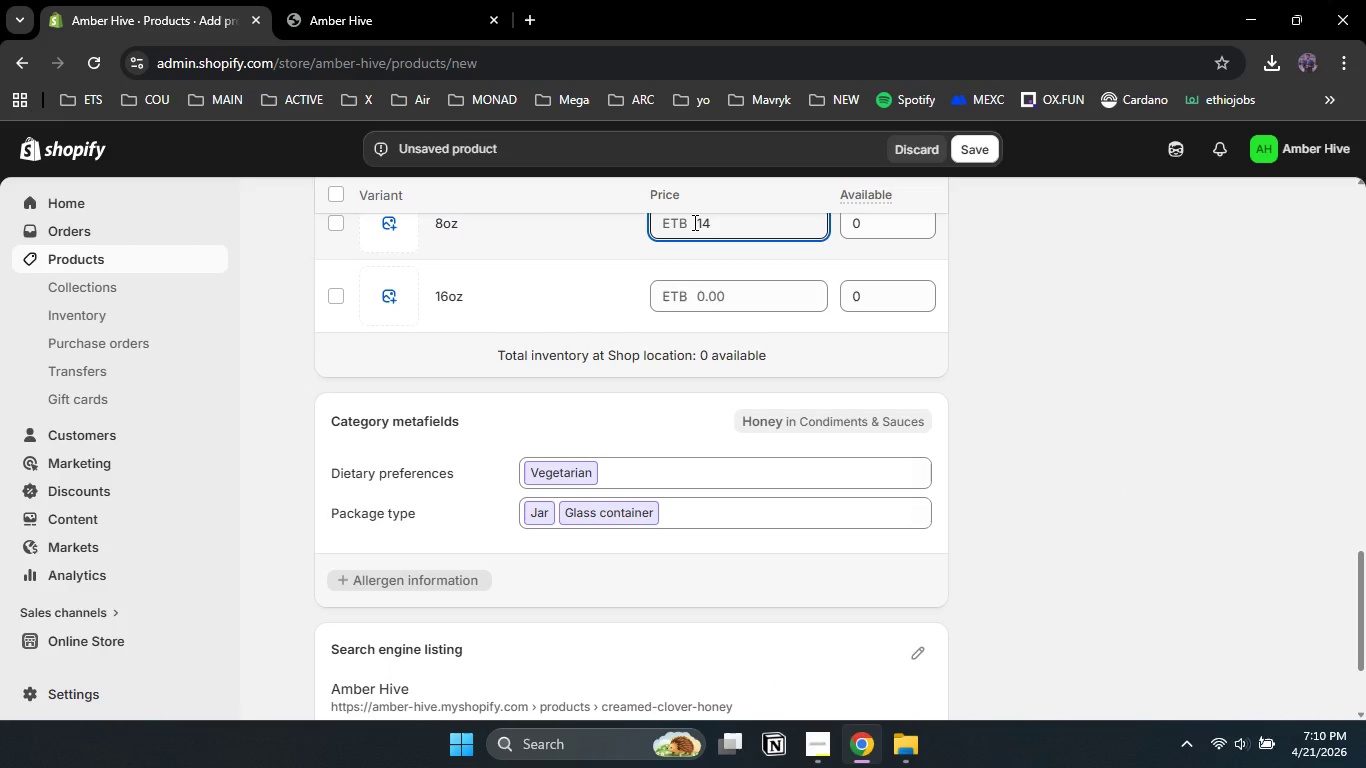 
key(Numpad4)
 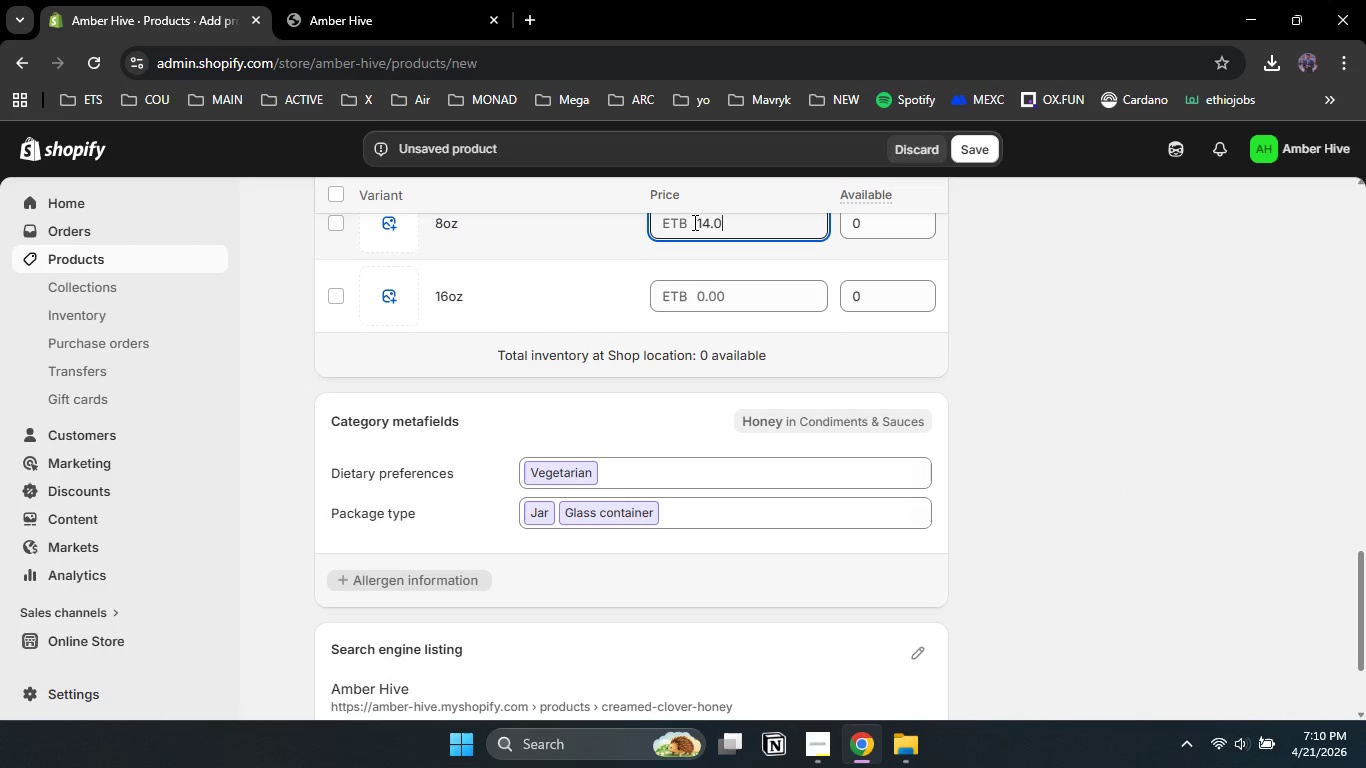 
key(NumpadDecimal)
 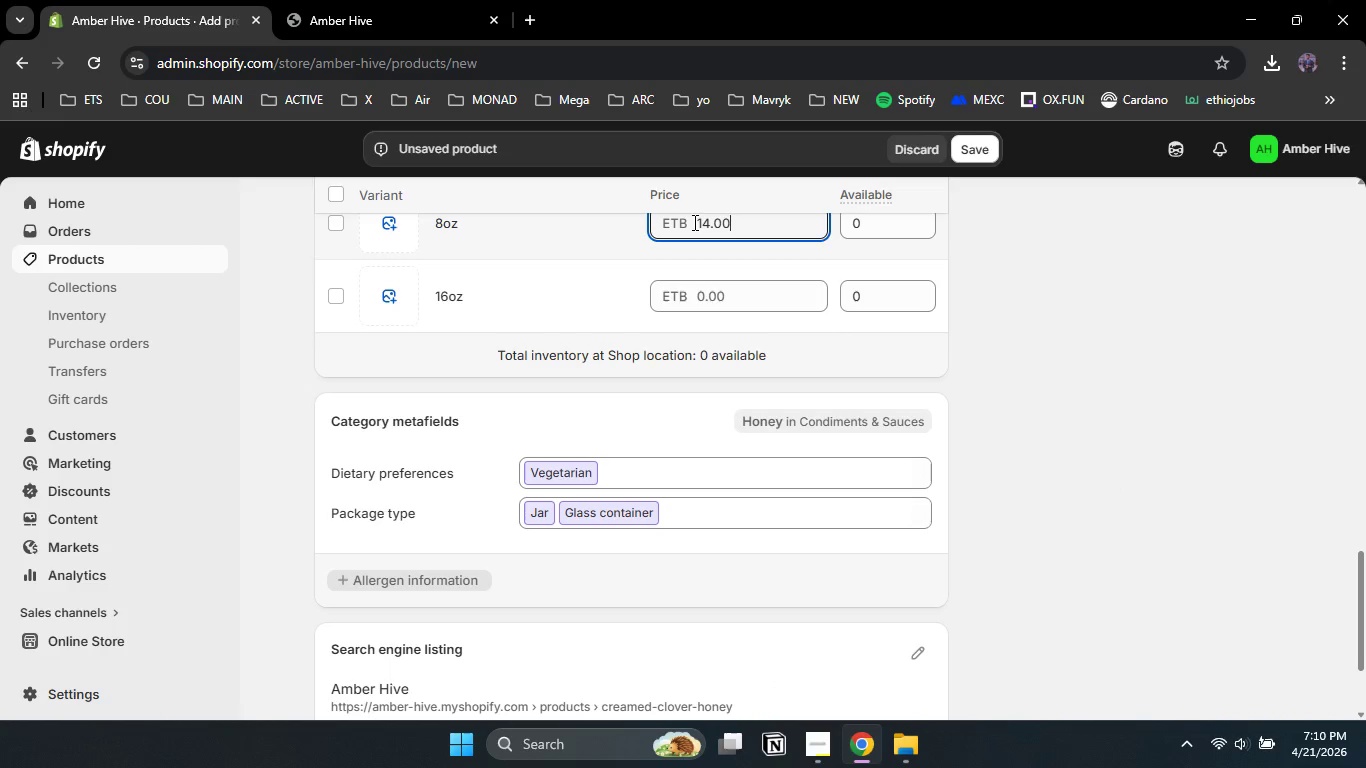 
key(Numpad0)
 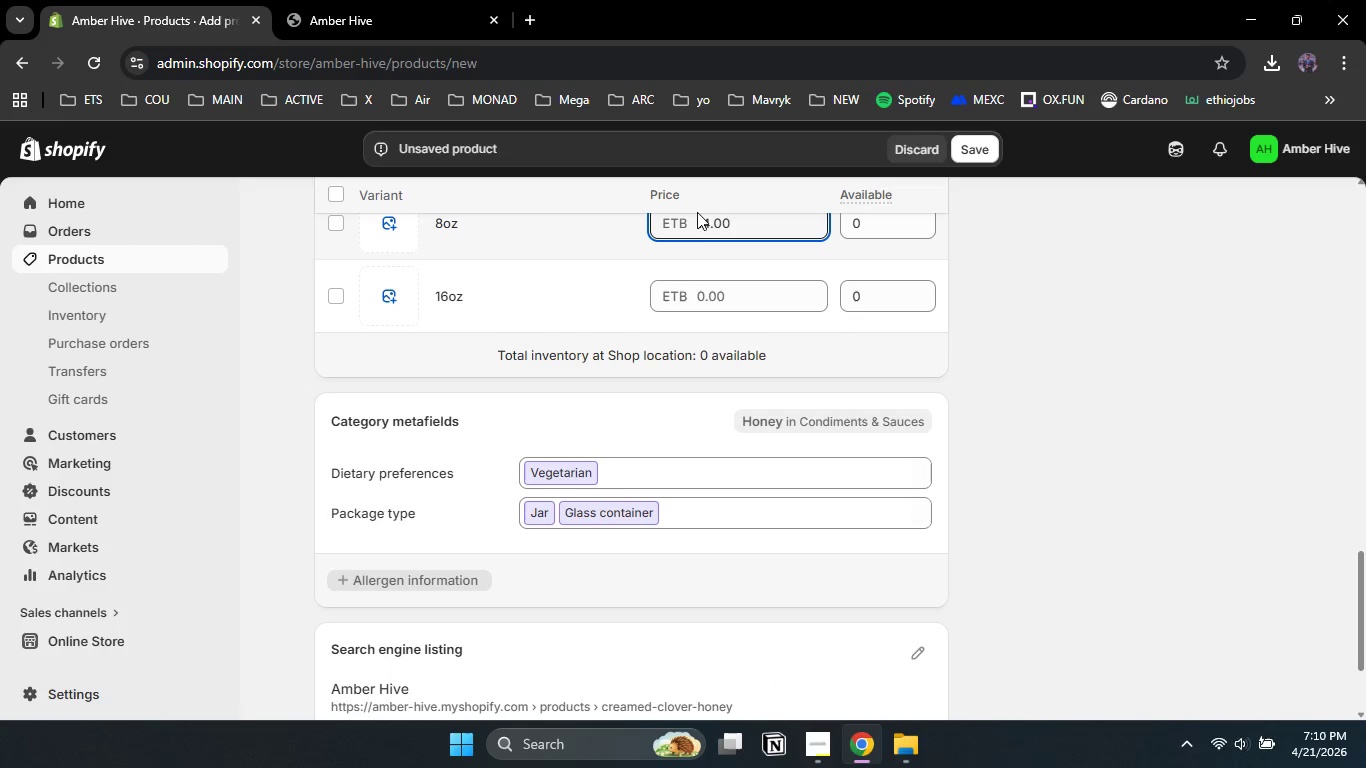 
key(Numpad0)
 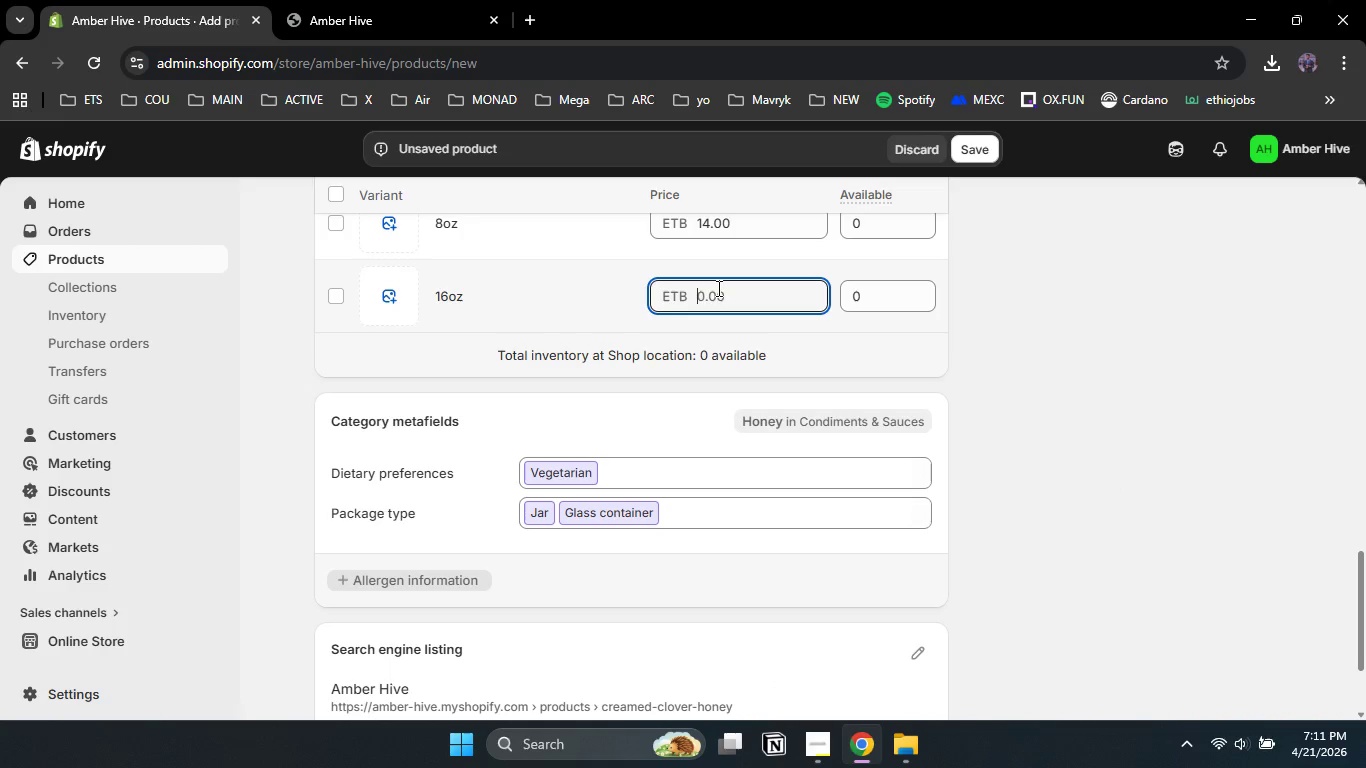 
key(Numpad2)
 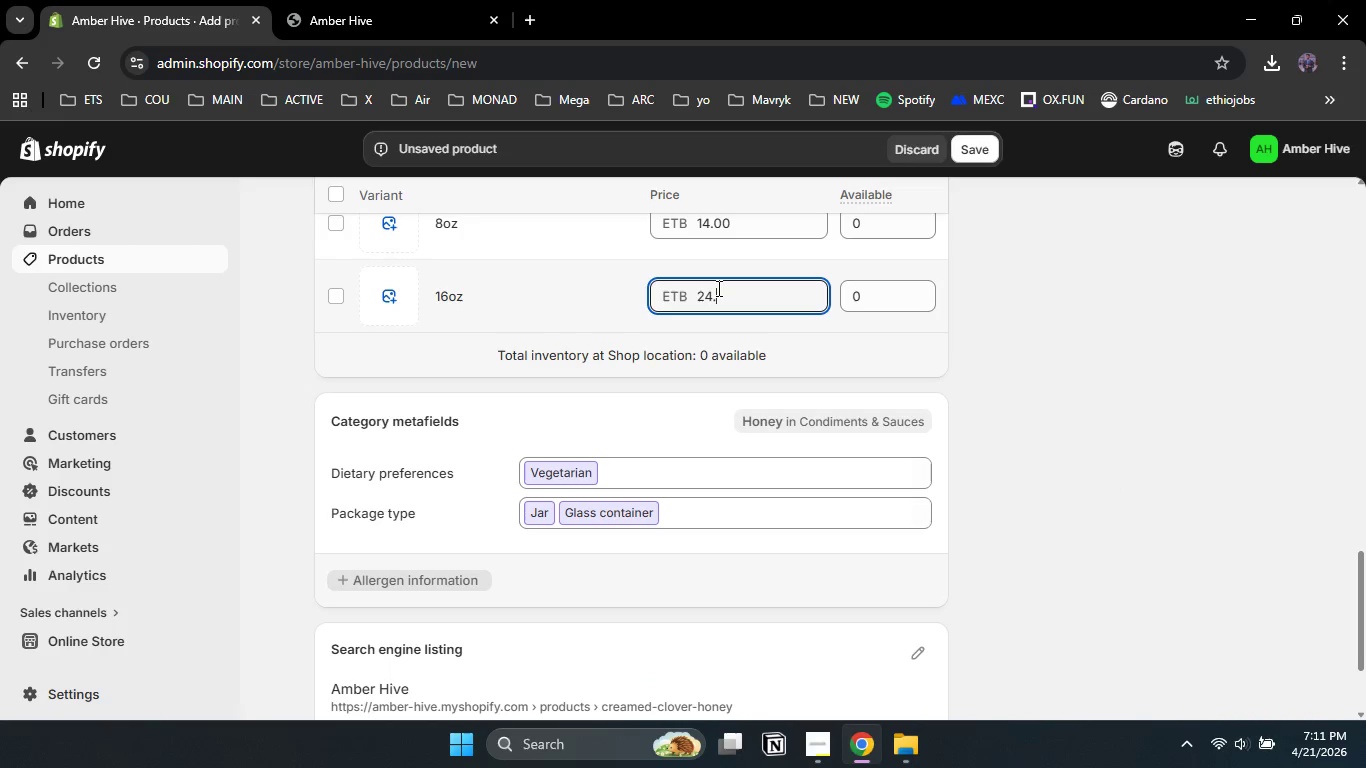 
key(Numpad4)
 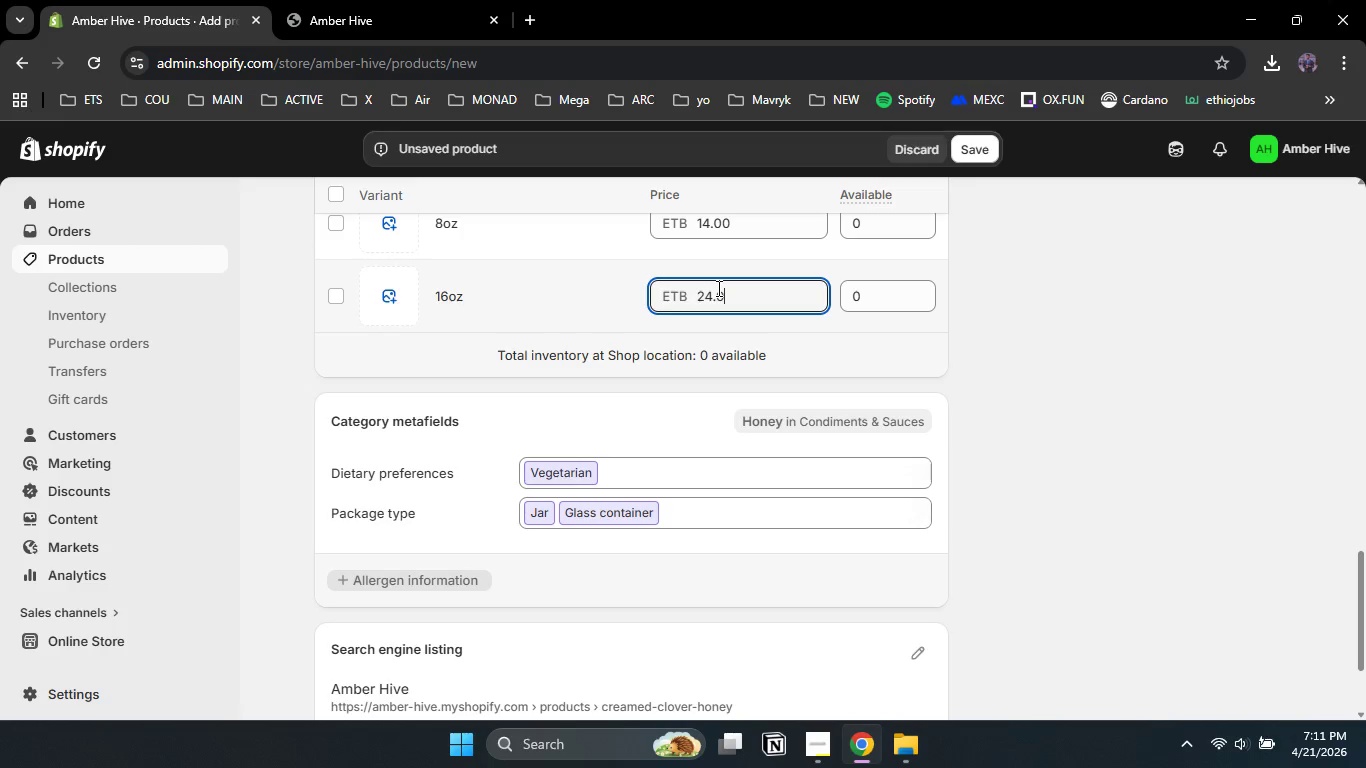 
key(NumpadDecimal)
 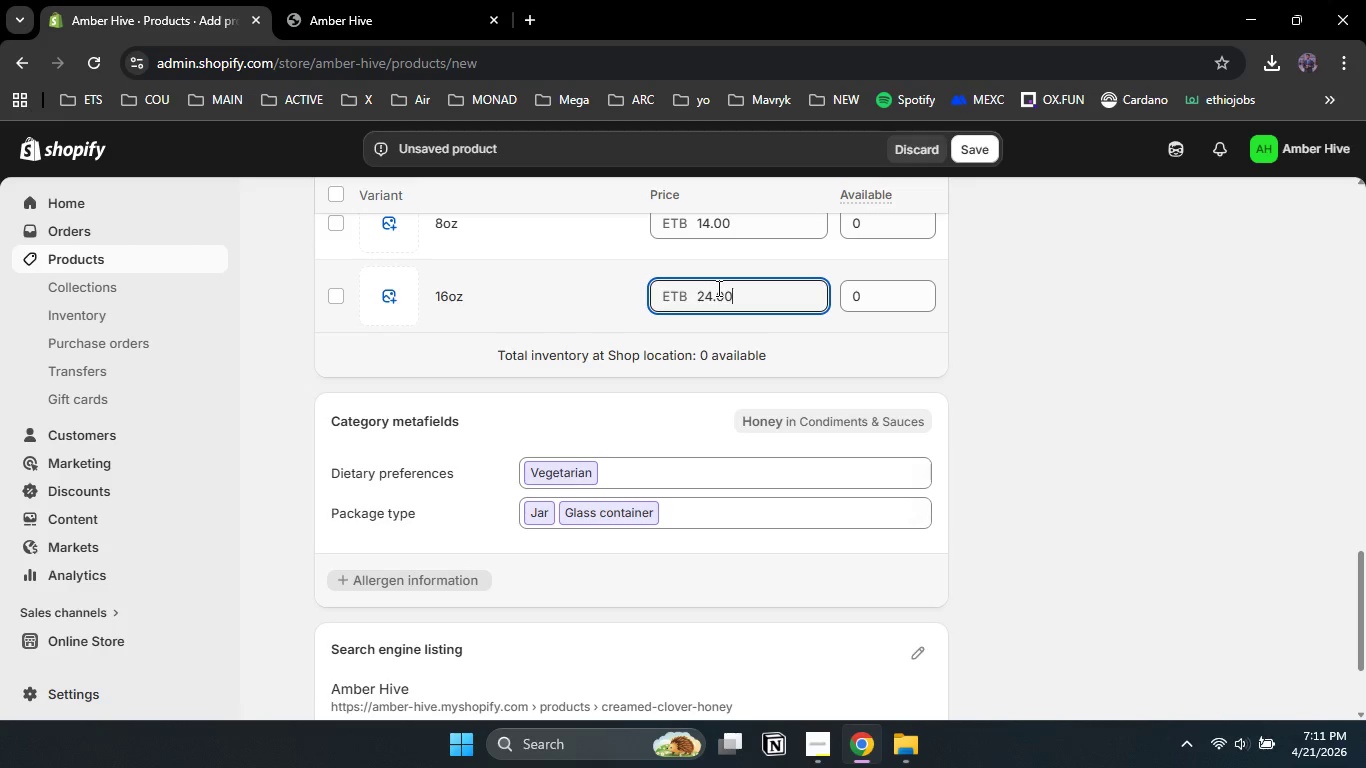 
key(Numpad0)
 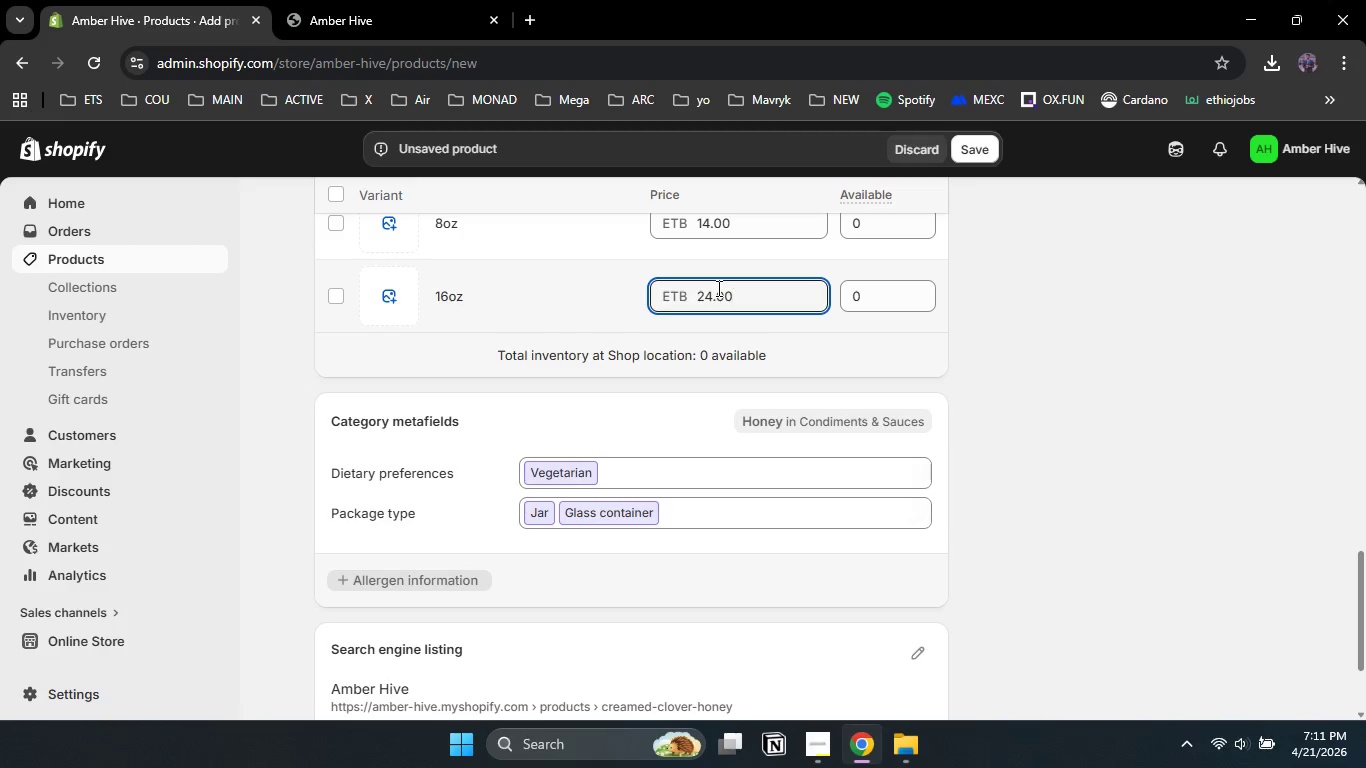 
key(Numpad0)
 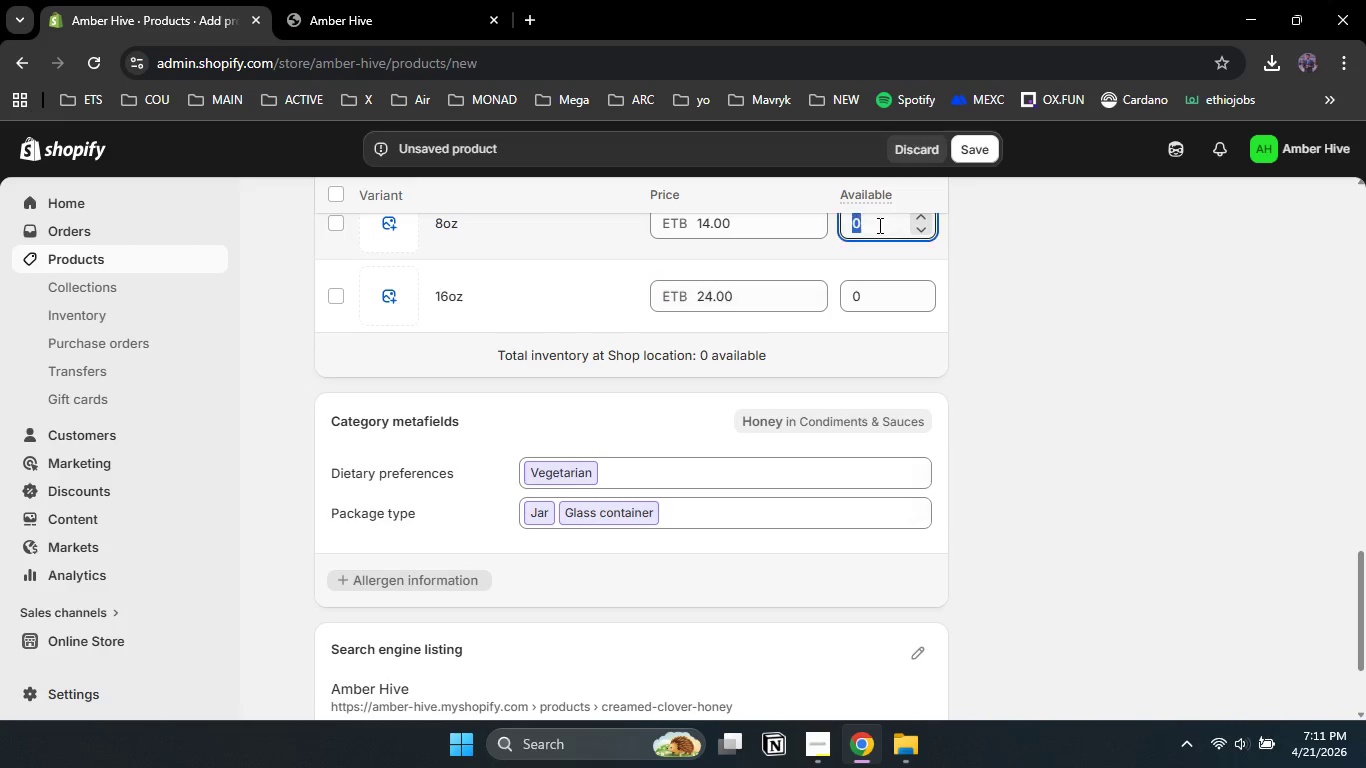 
left_click([878, 225])
 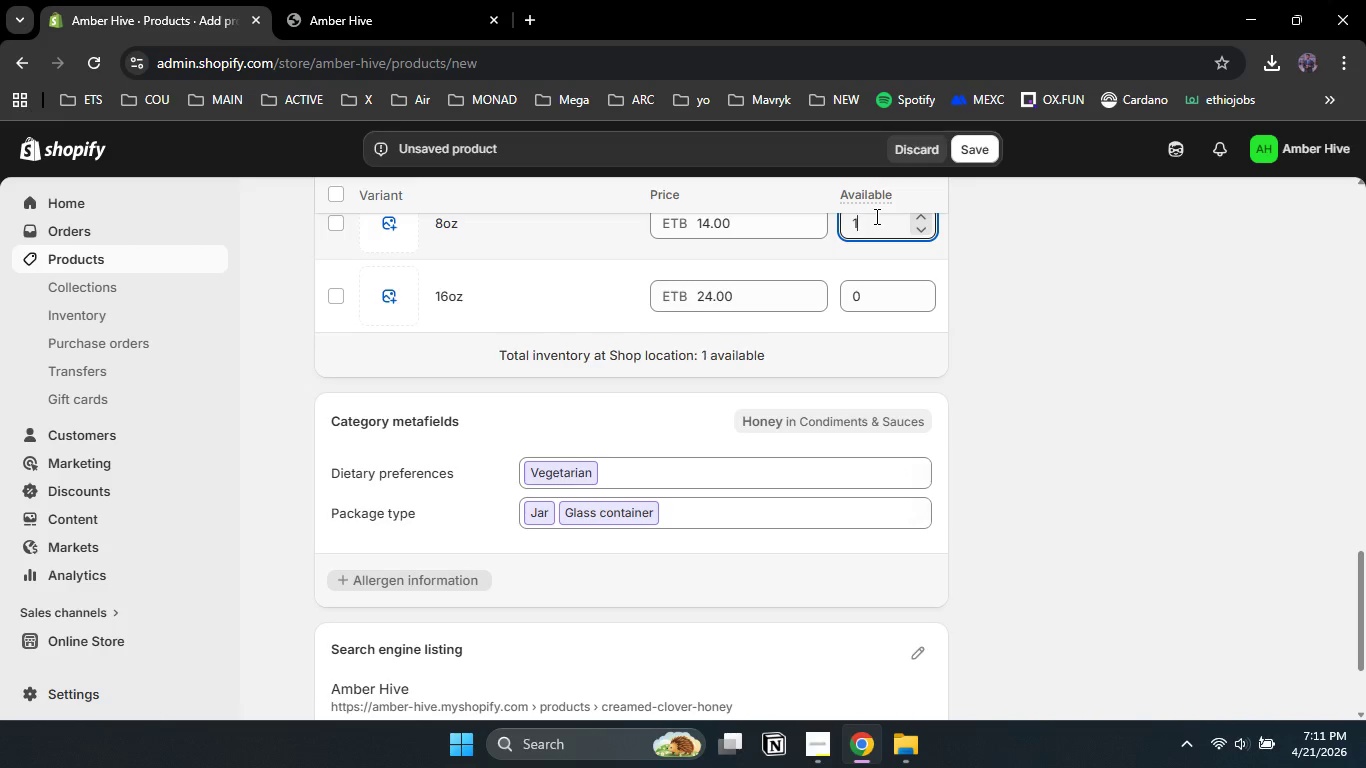 
key(Numpad1)
 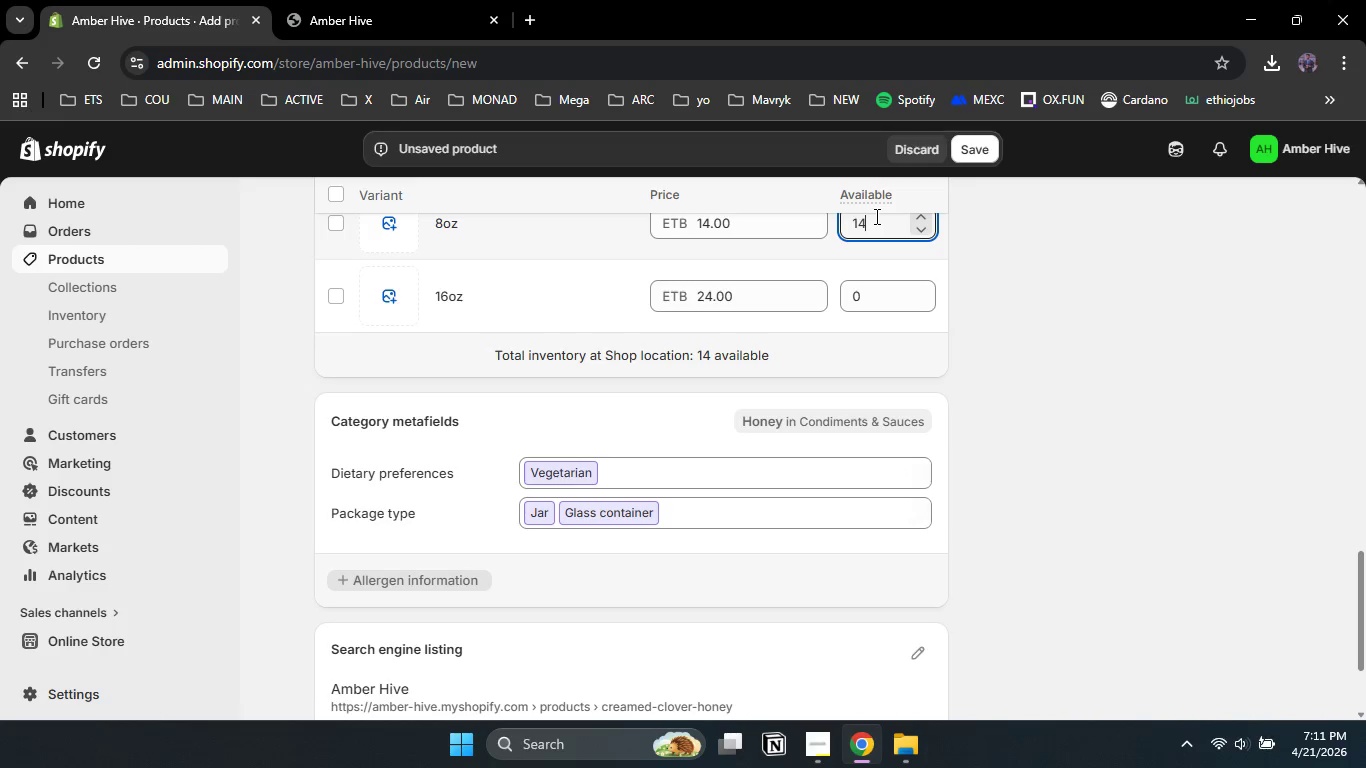 
key(Numpad4)
 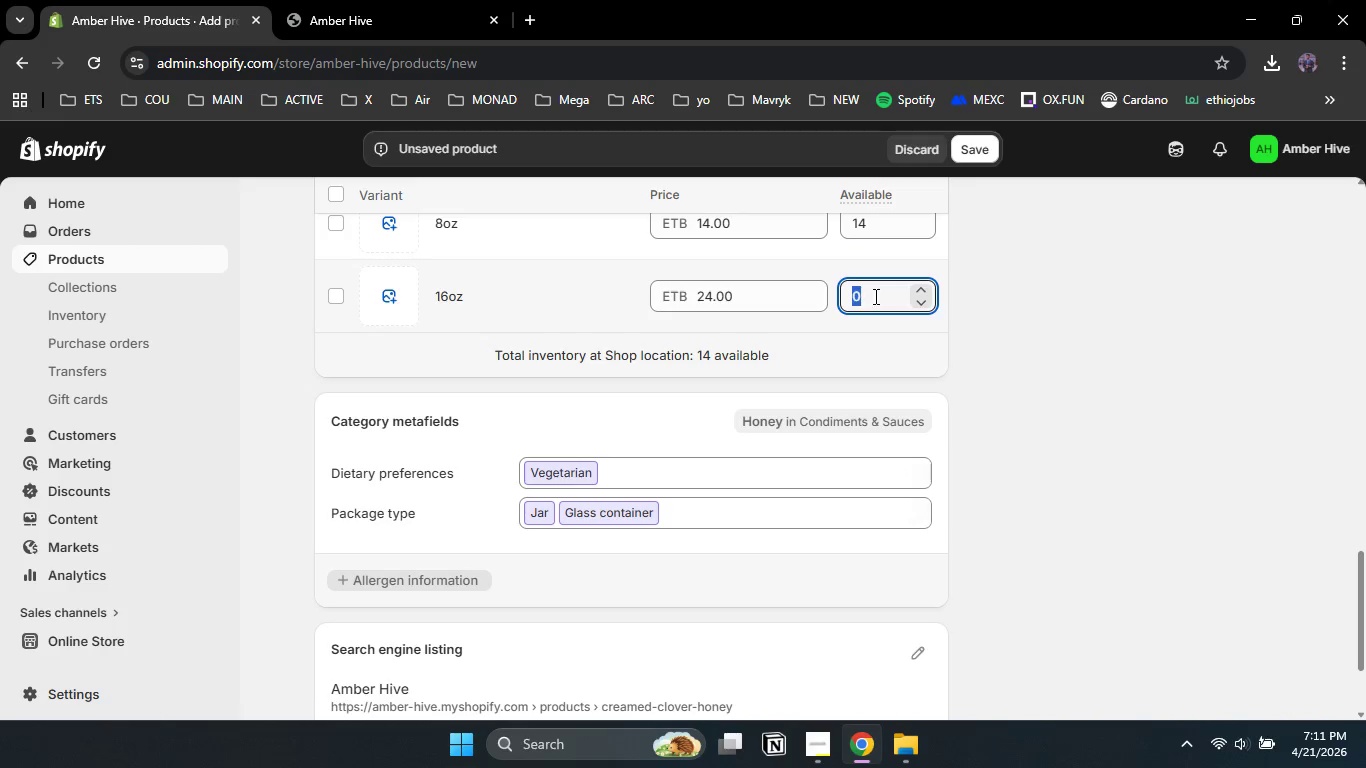 
left_click([874, 300])
 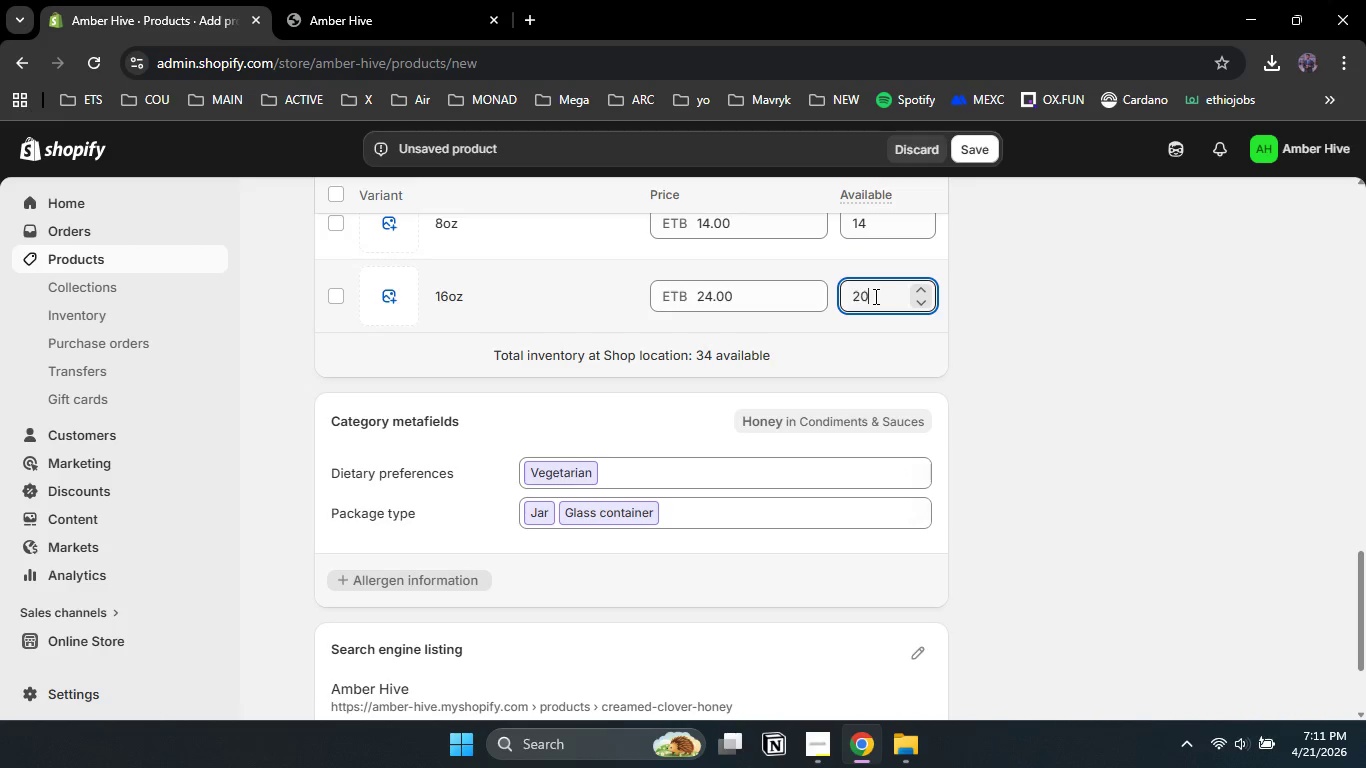 
key(Numpad2)
 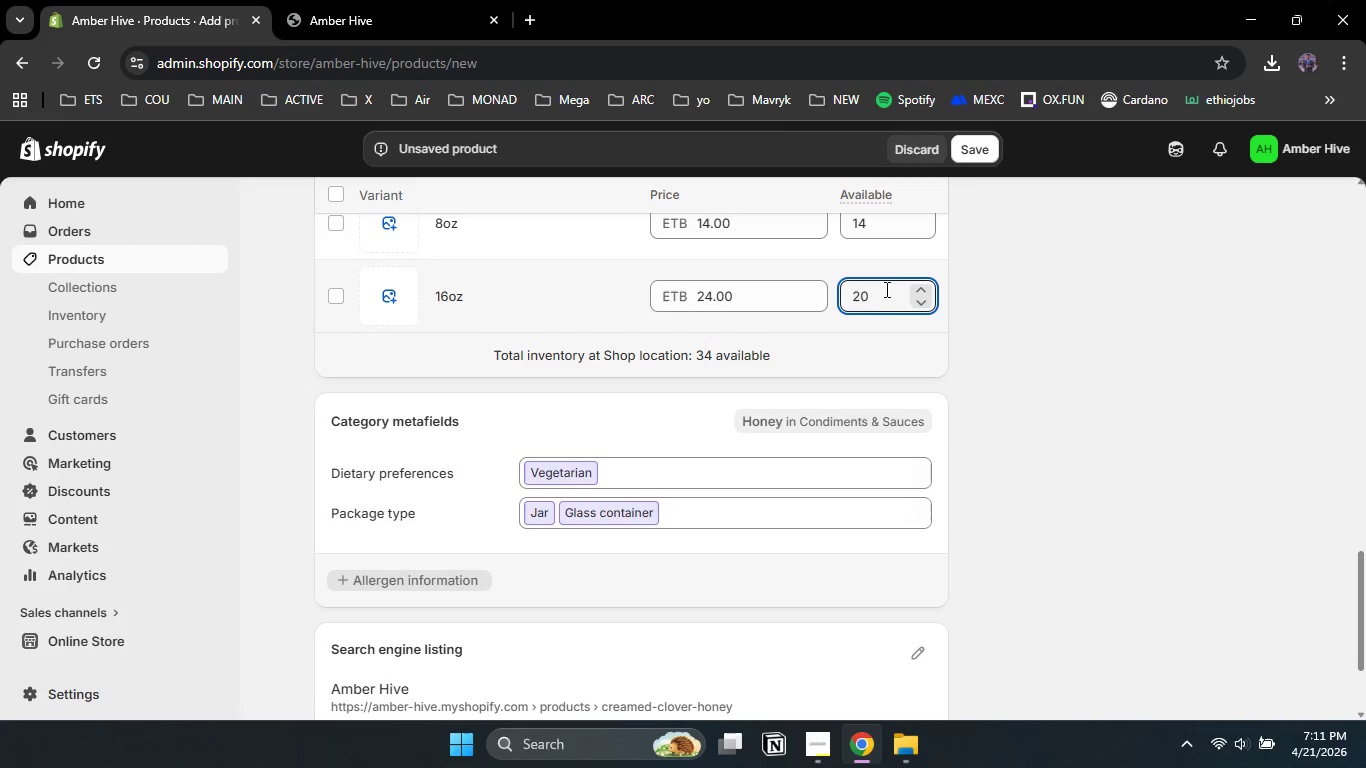 
key(Numpad0)
 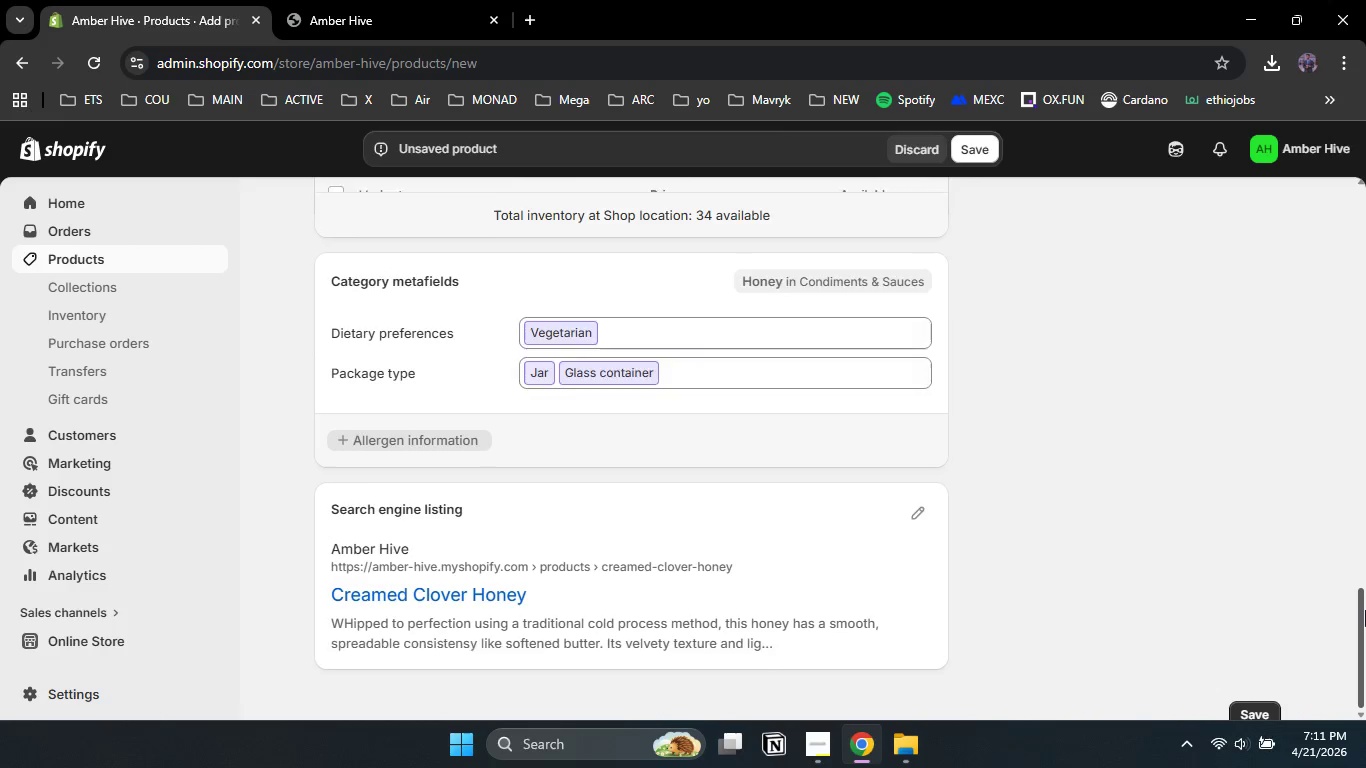 
left_click_drag(start_coordinate=[1365, 562], to_coordinate=[1364, 662])
 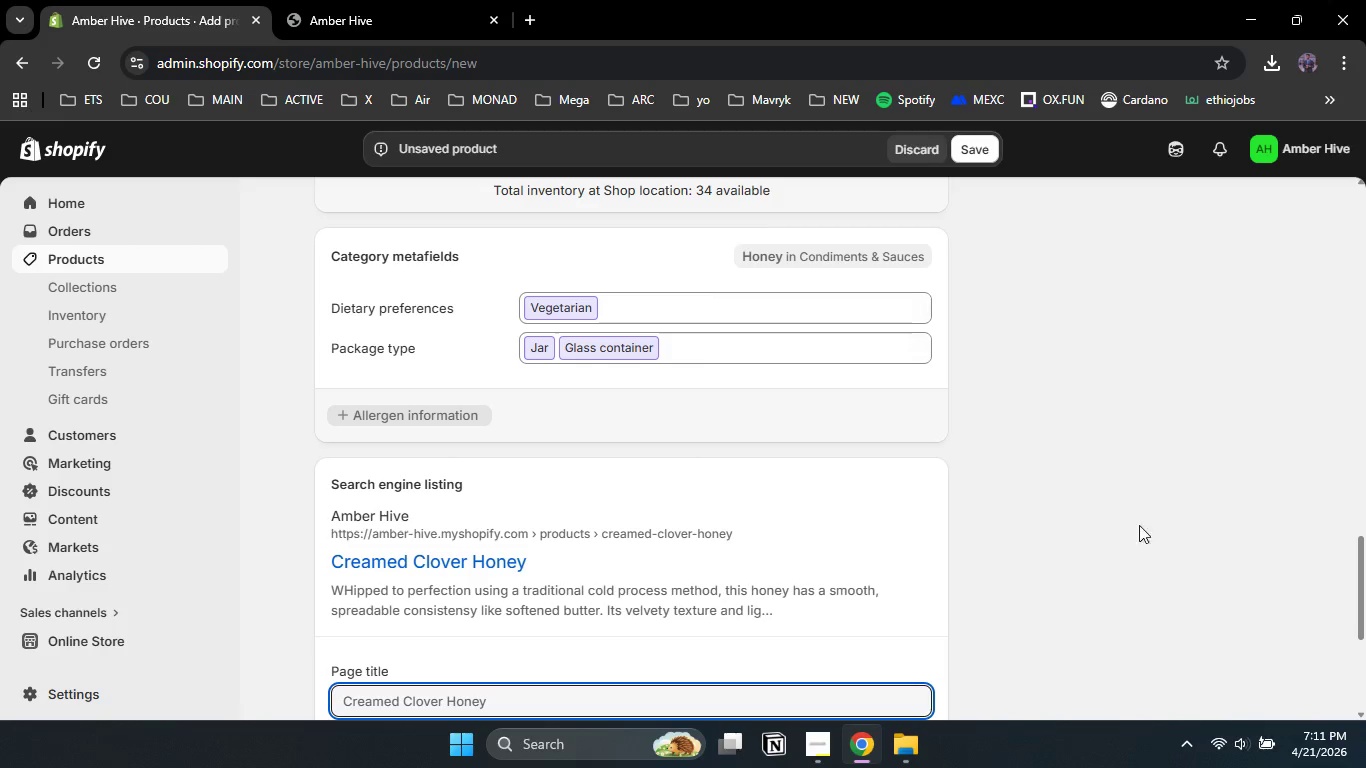 
left_click([909, 489])
 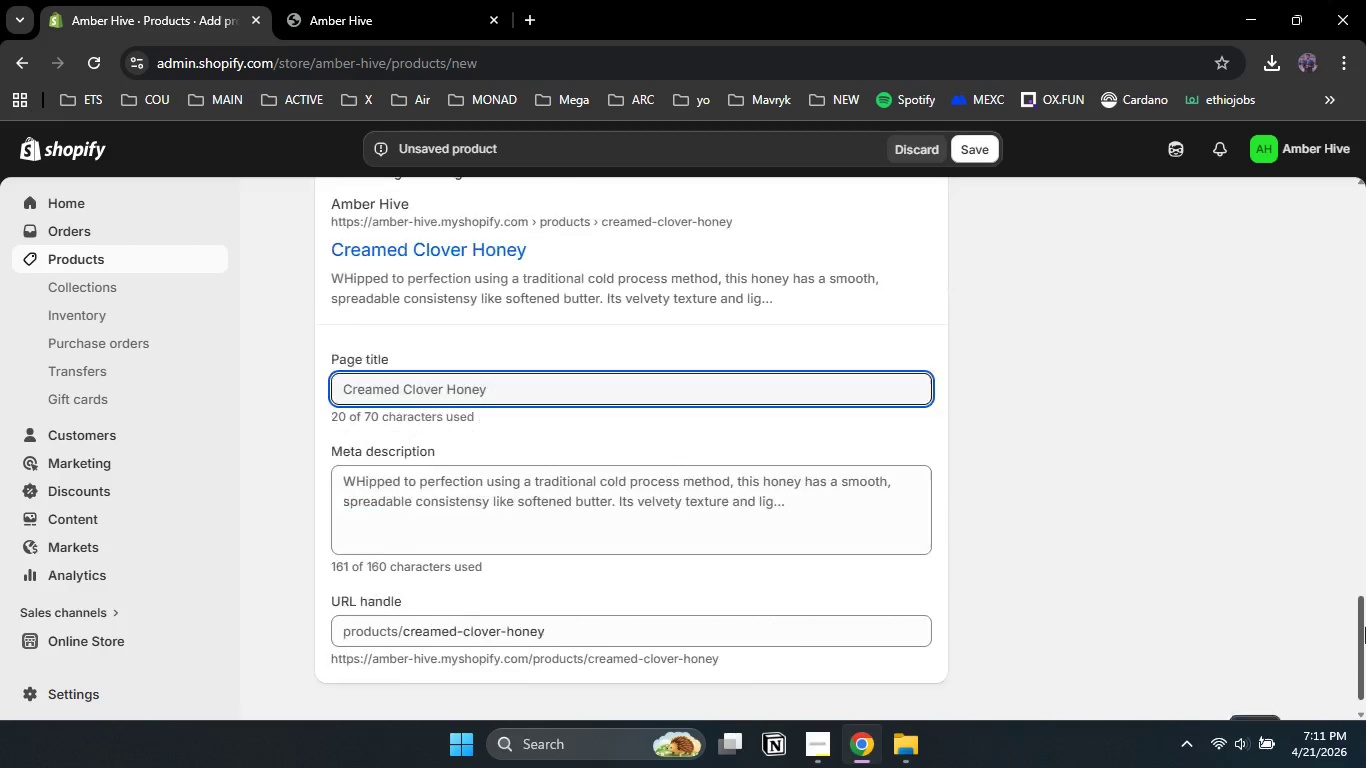 
left_click_drag(start_coordinate=[1365, 554], to_coordinate=[1365, 670])
 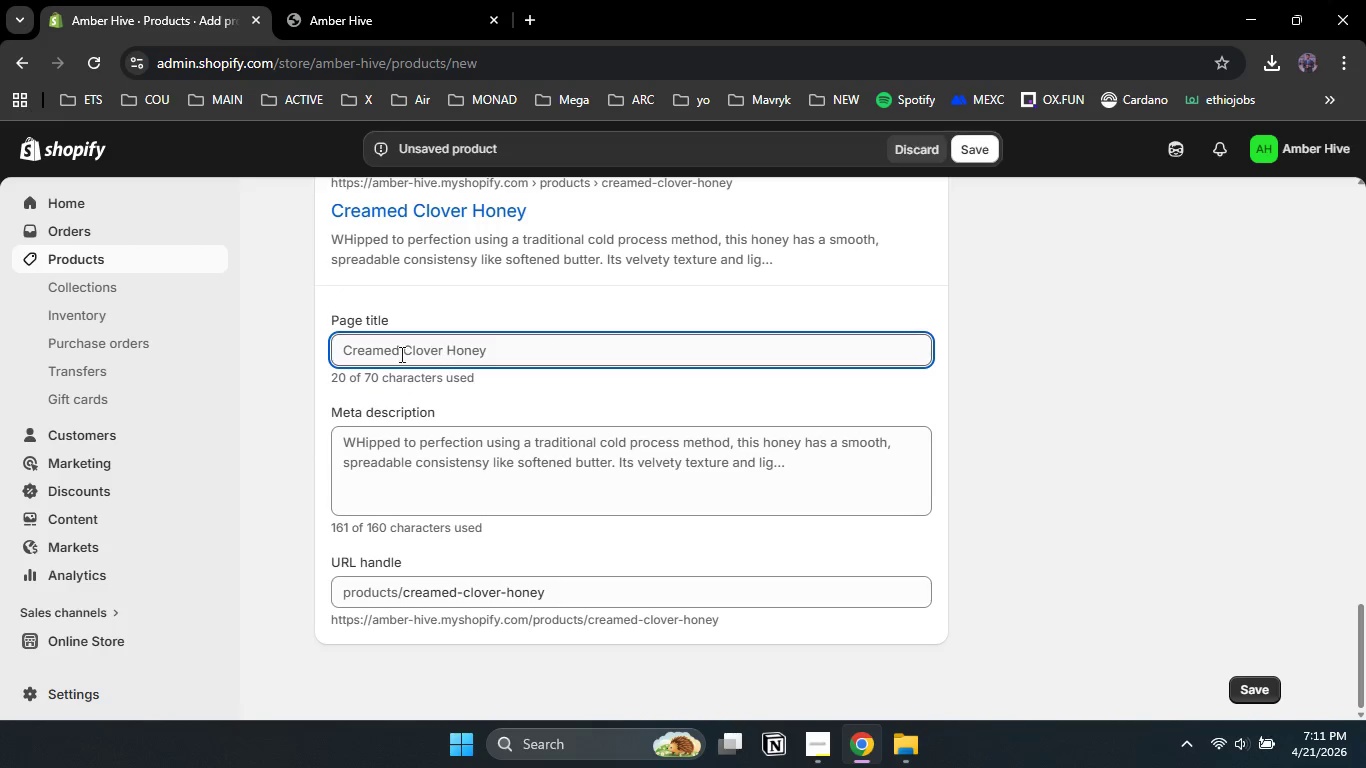 
wait(6.14)
 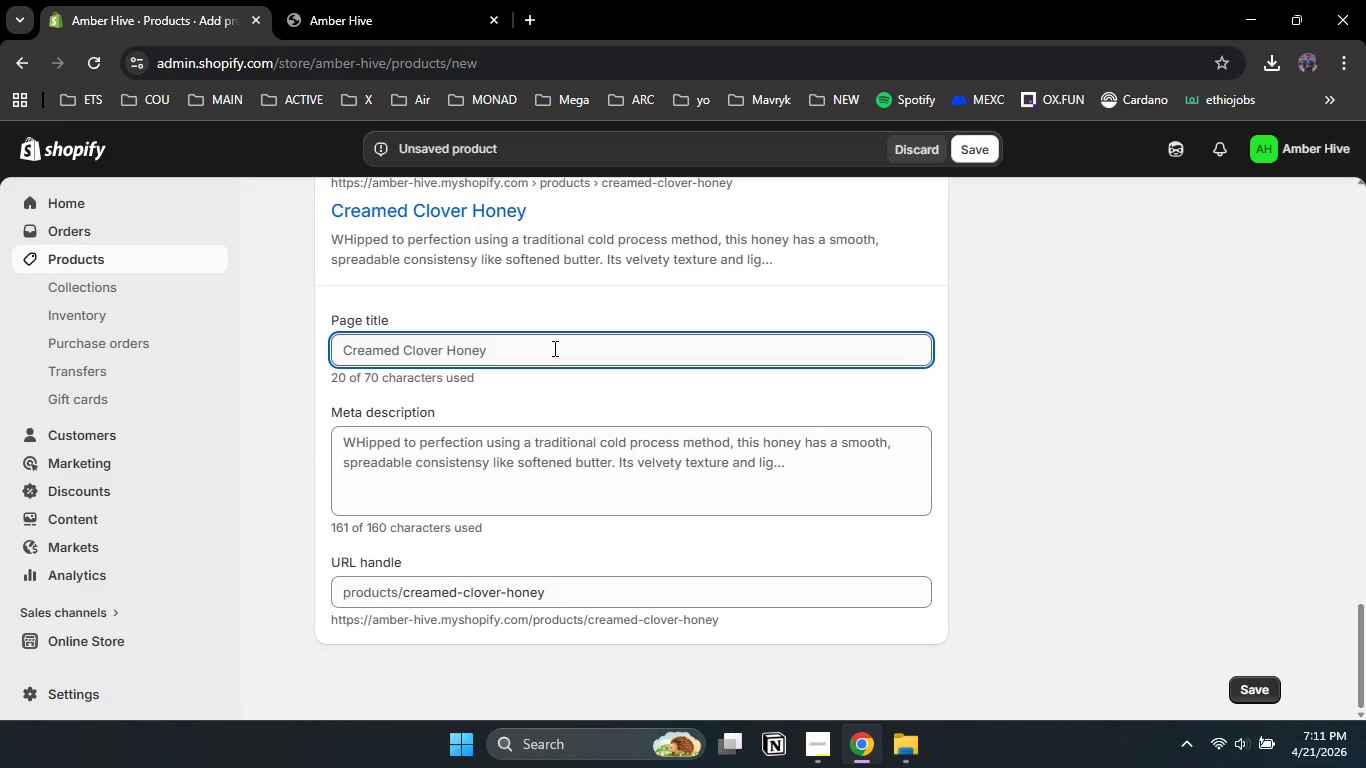 
left_click([340, 348])
 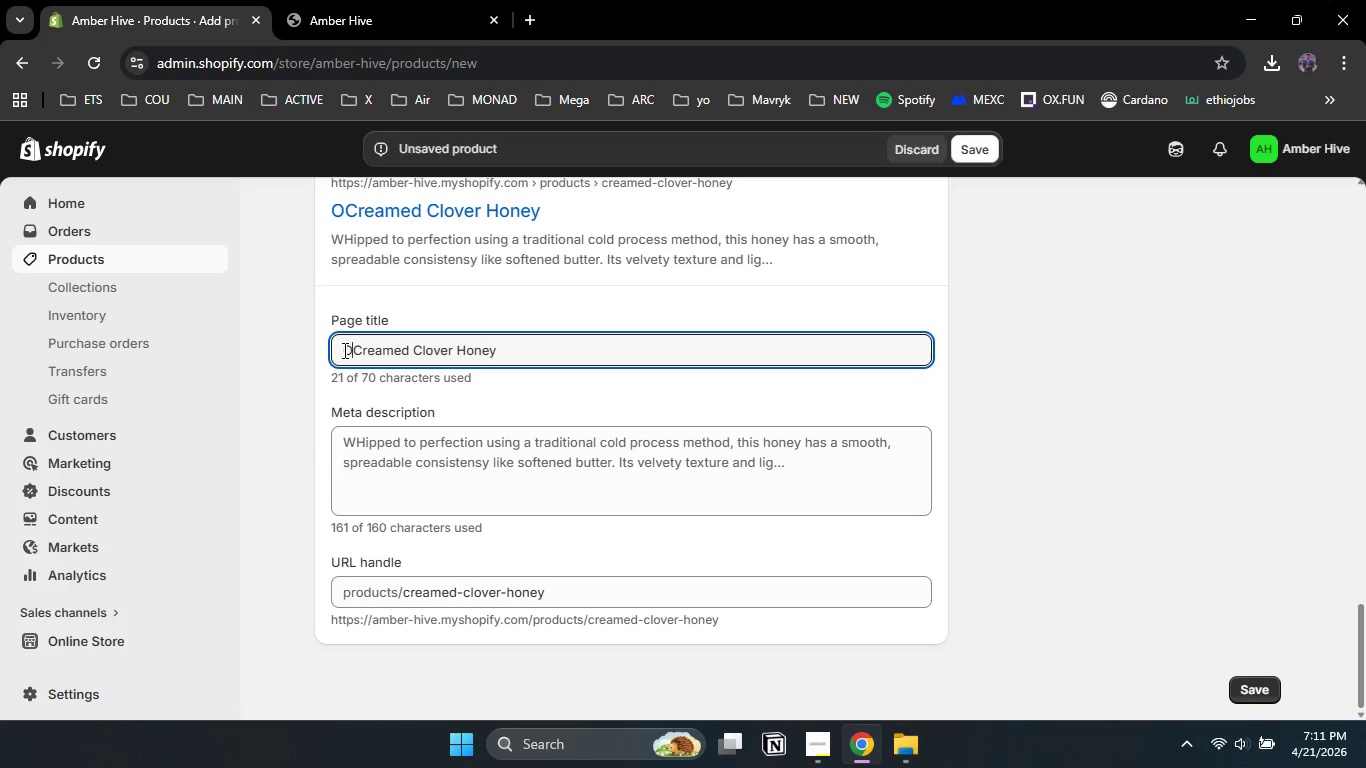 
type(Organic )
 